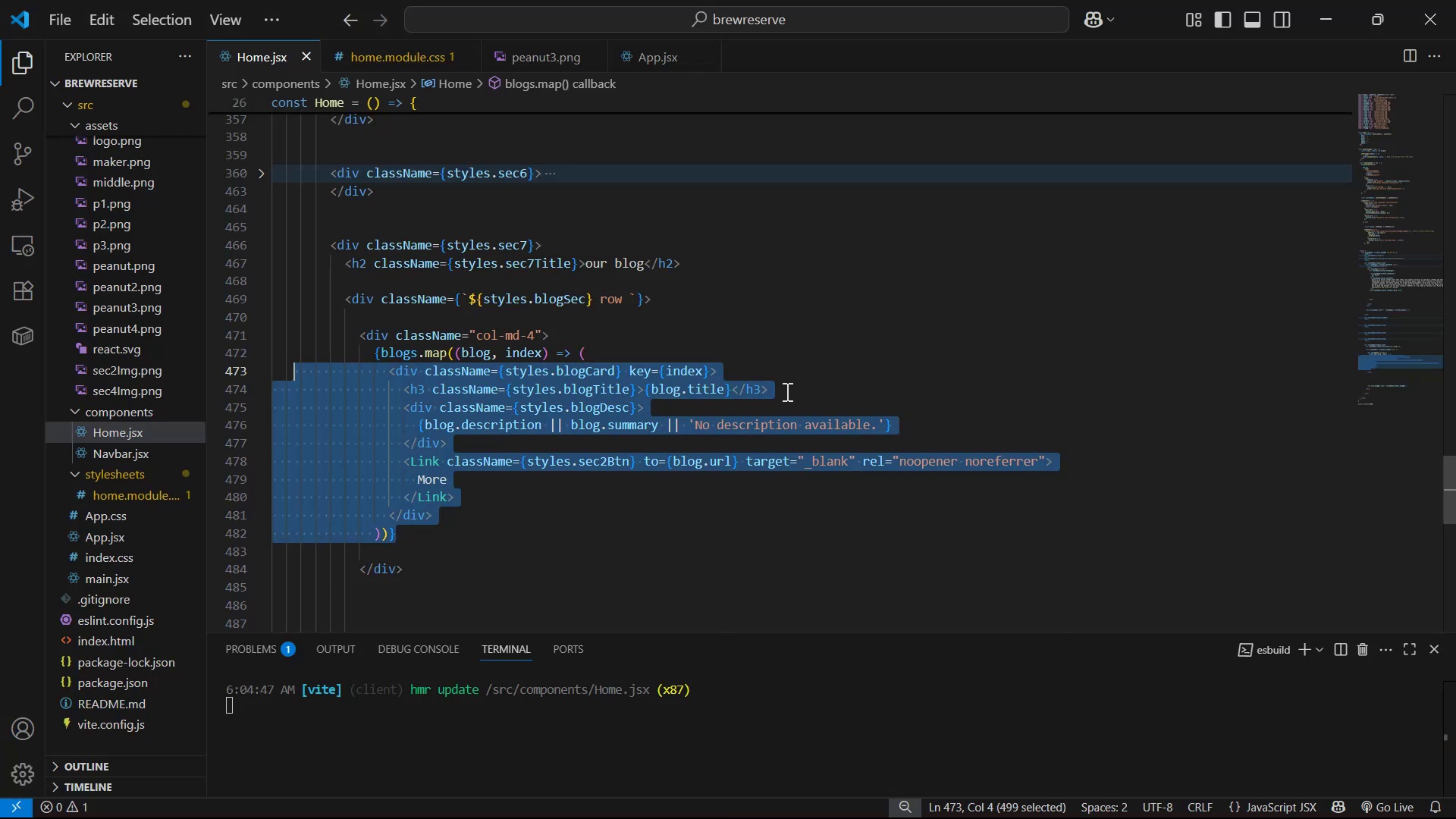 
hold_key(key=ControlLeft, duration=0.89)
 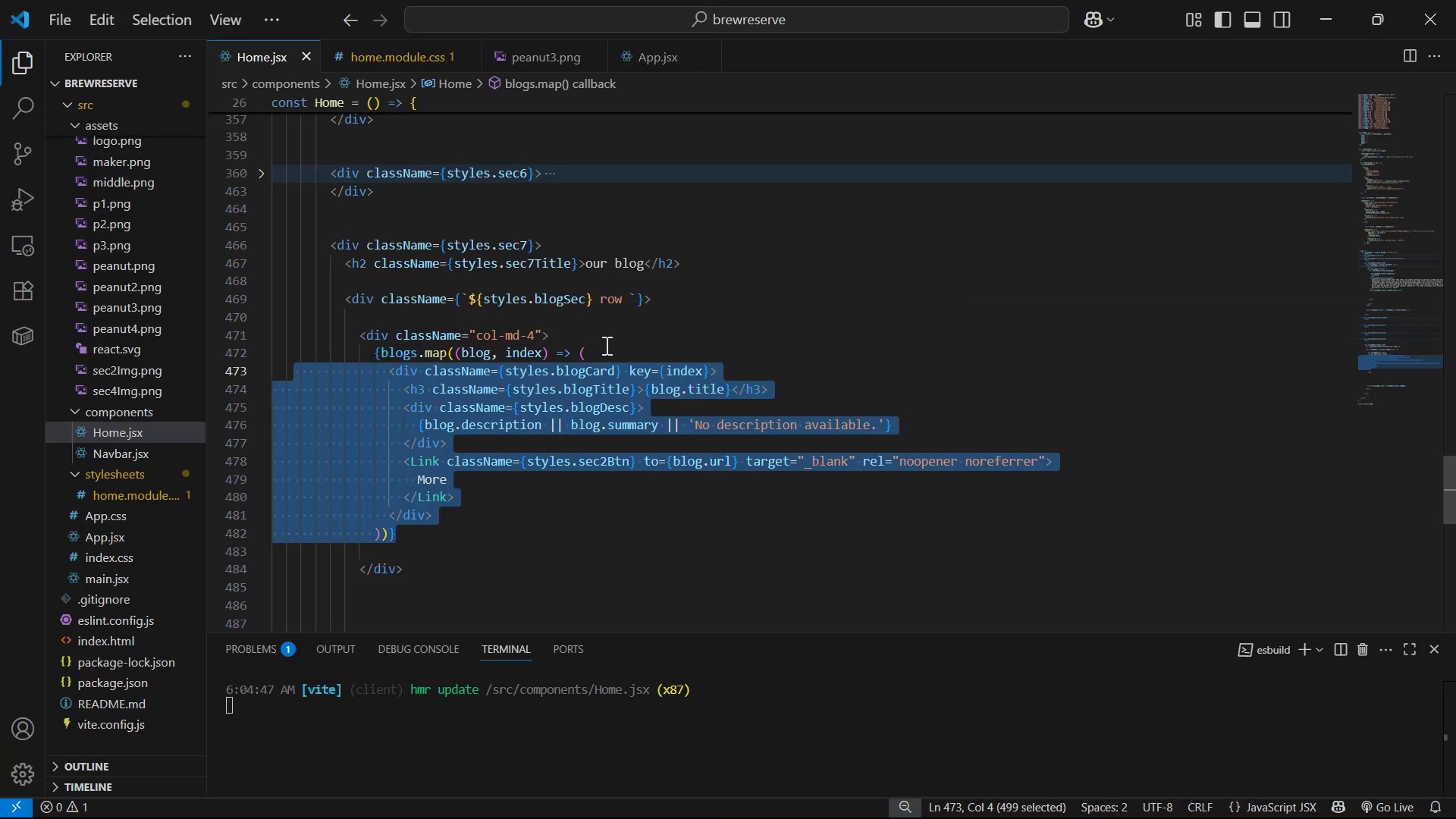 
left_click_drag(start_coordinate=[548, 329], to_coordinate=[357, 333])
 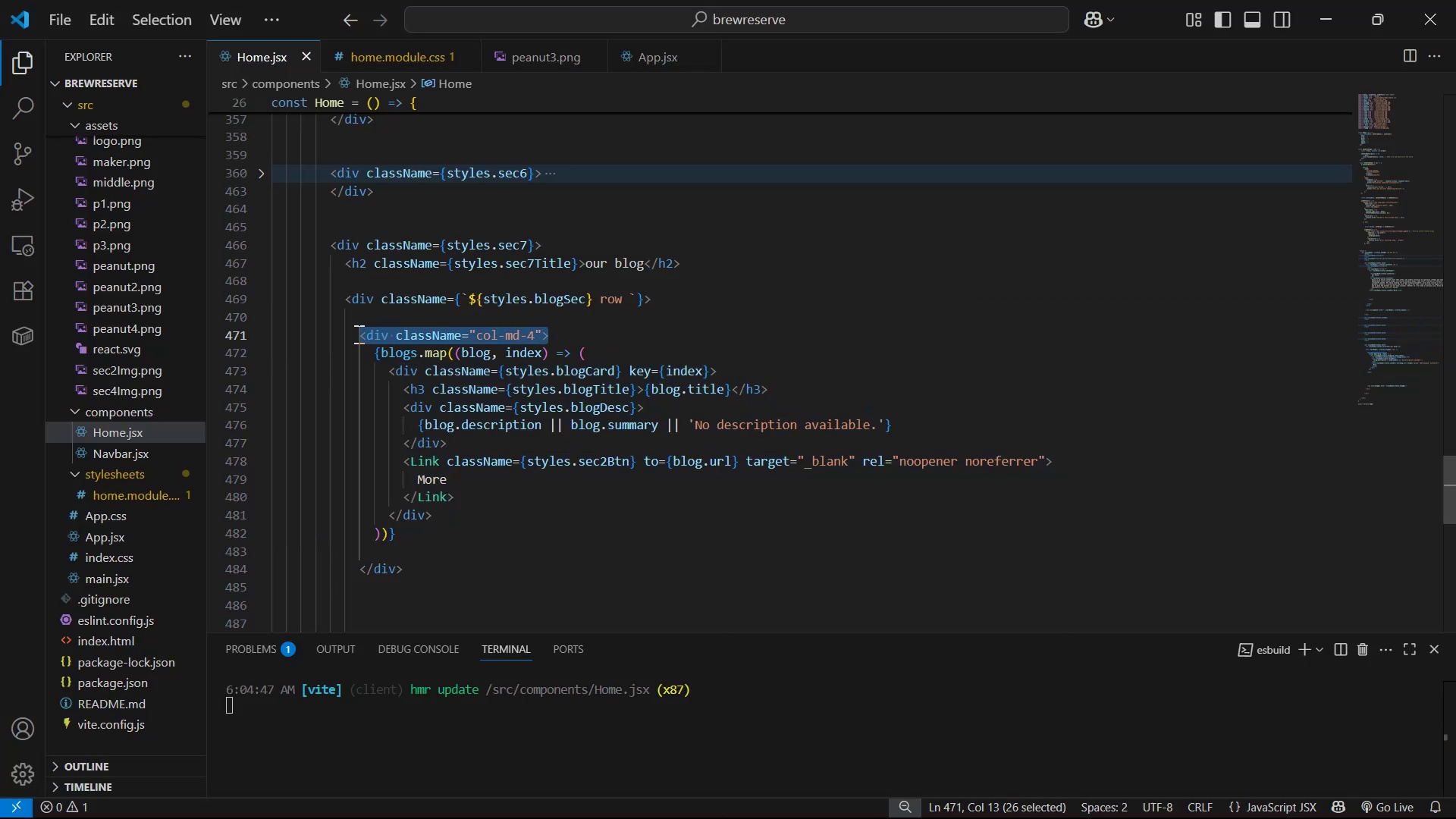 
key(Control+X)
 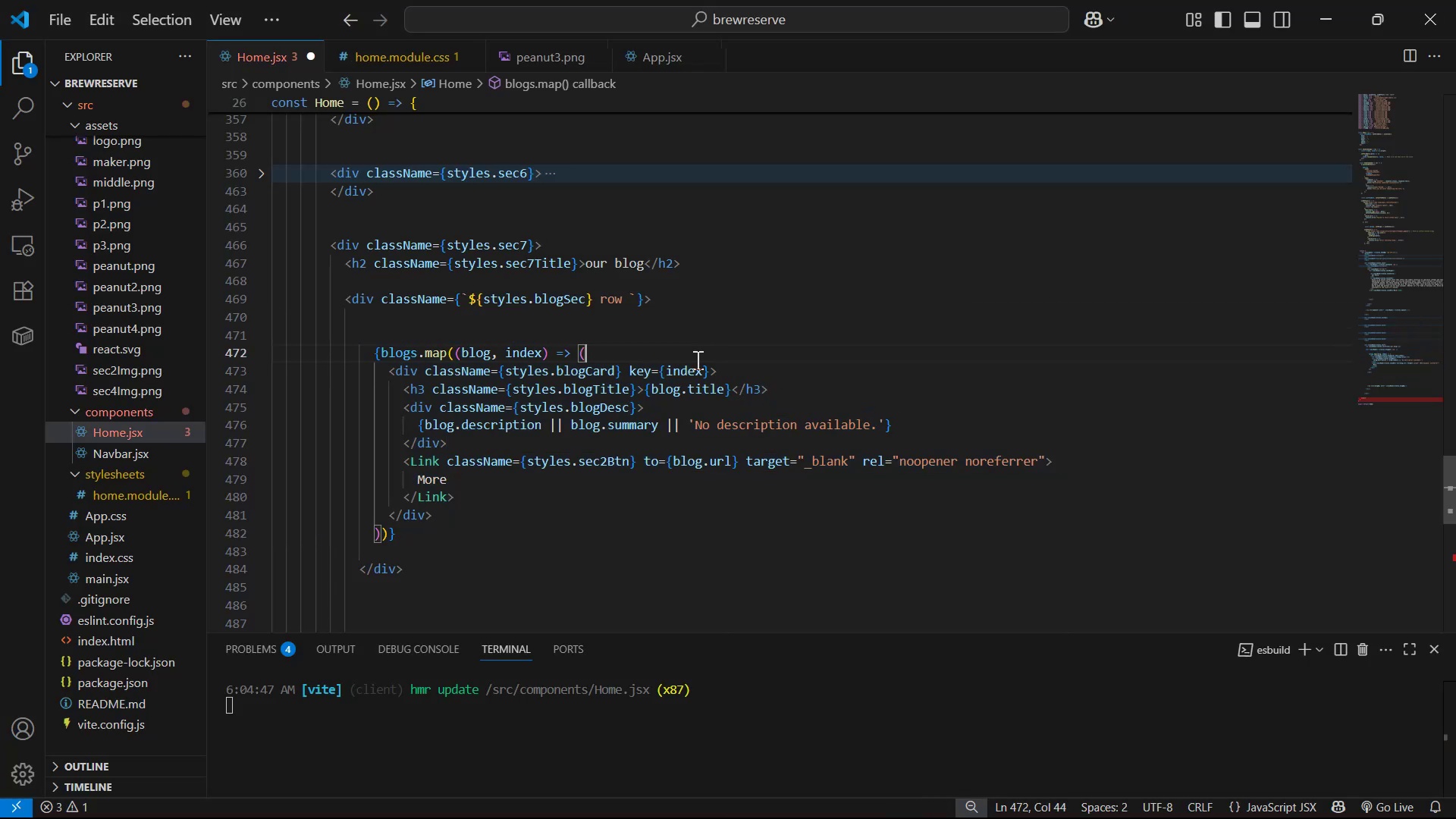 
key(Enter)
 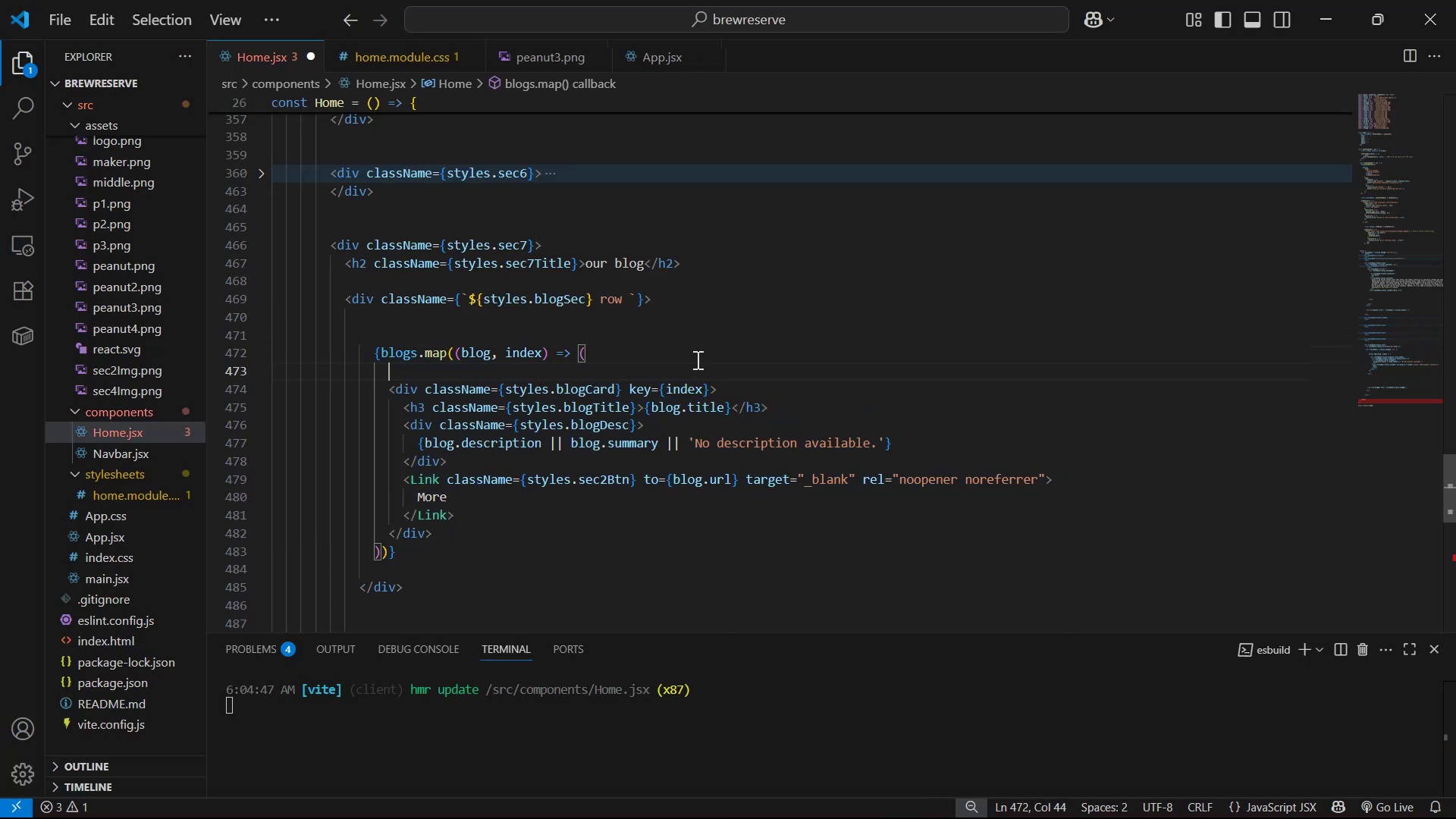 
key(Control+V)
 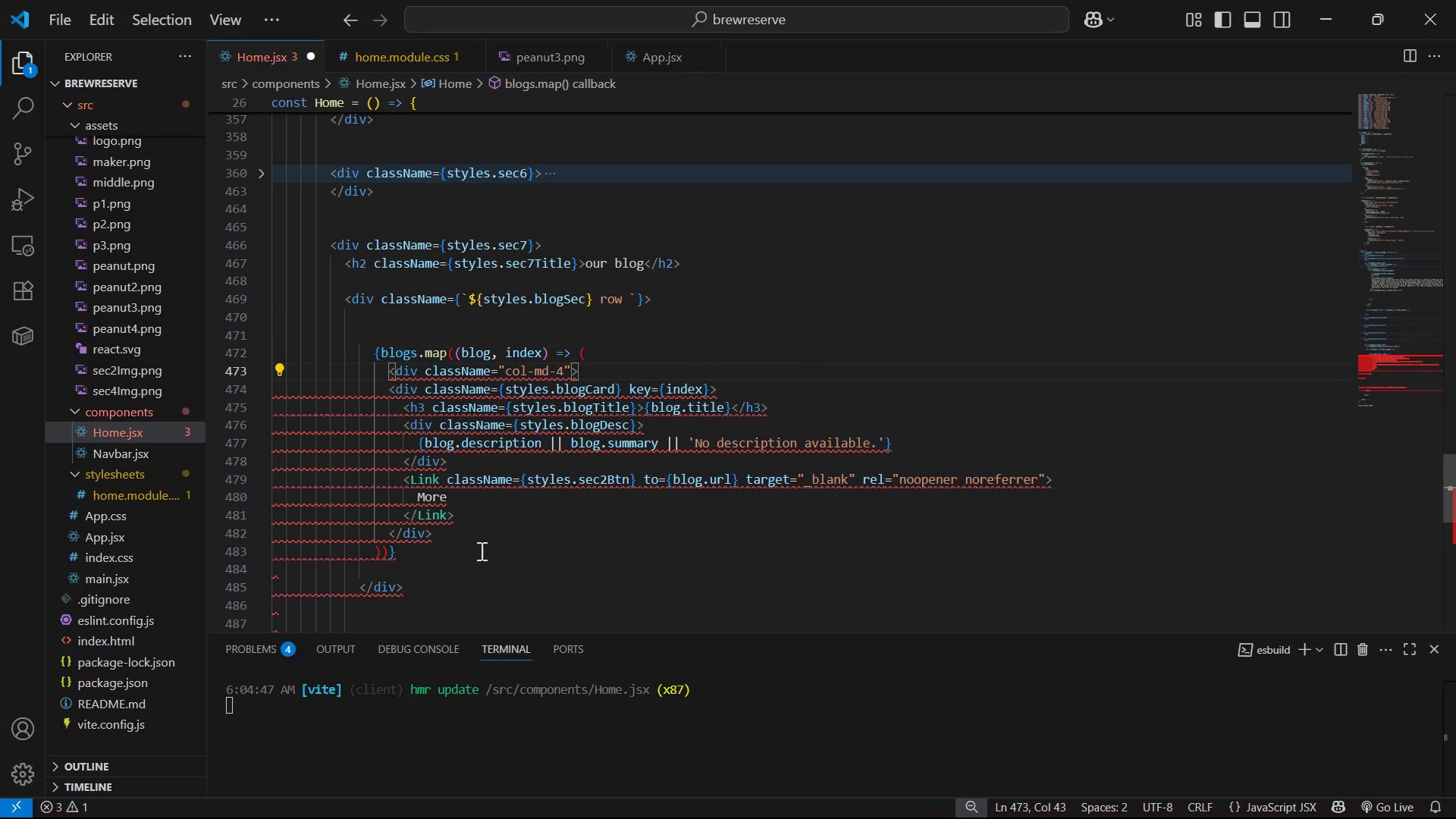 
left_click_drag(start_coordinate=[419, 595], to_coordinate=[362, 589])
 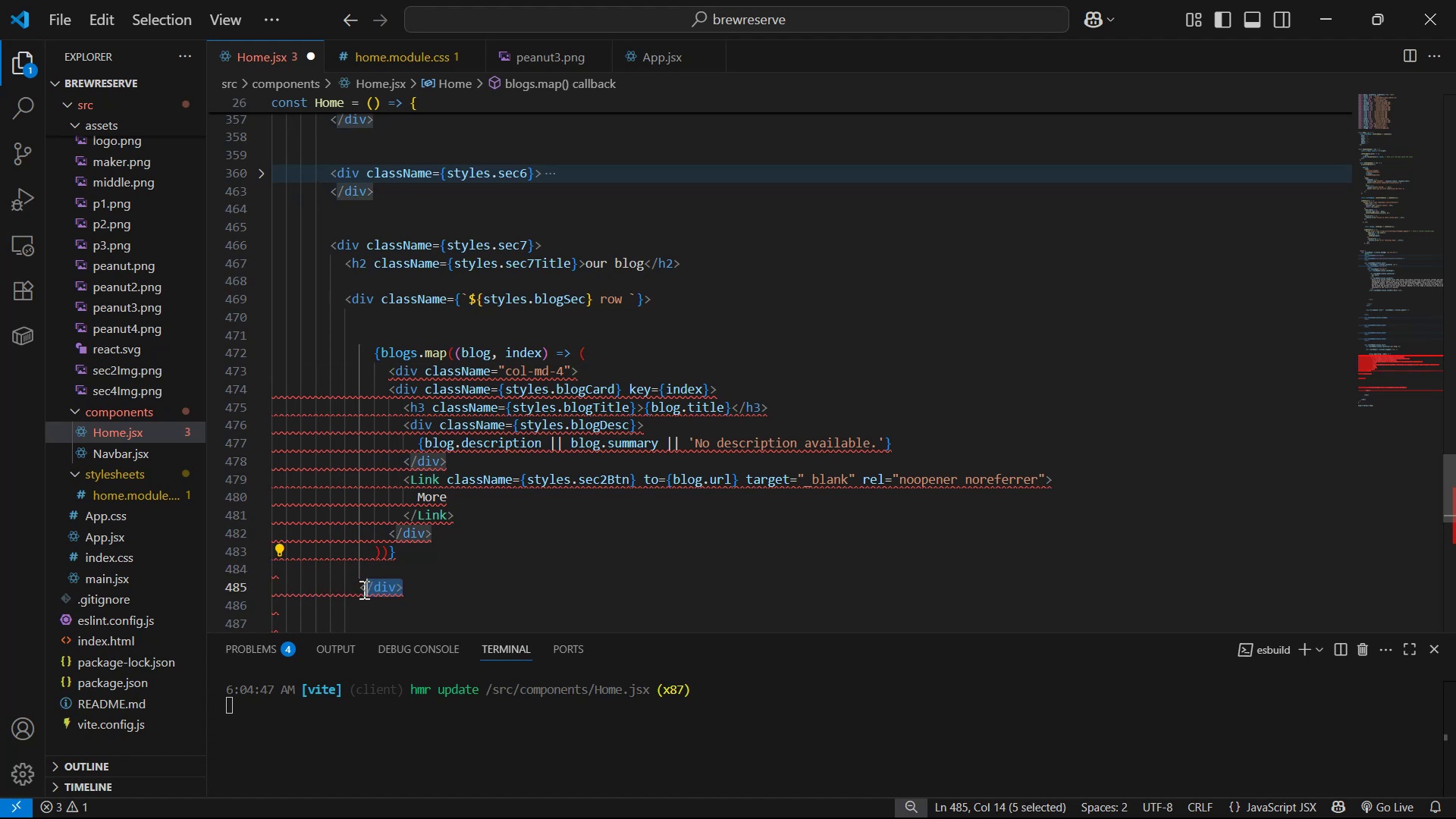 
hold_key(key=ControlLeft, duration=0.38)
 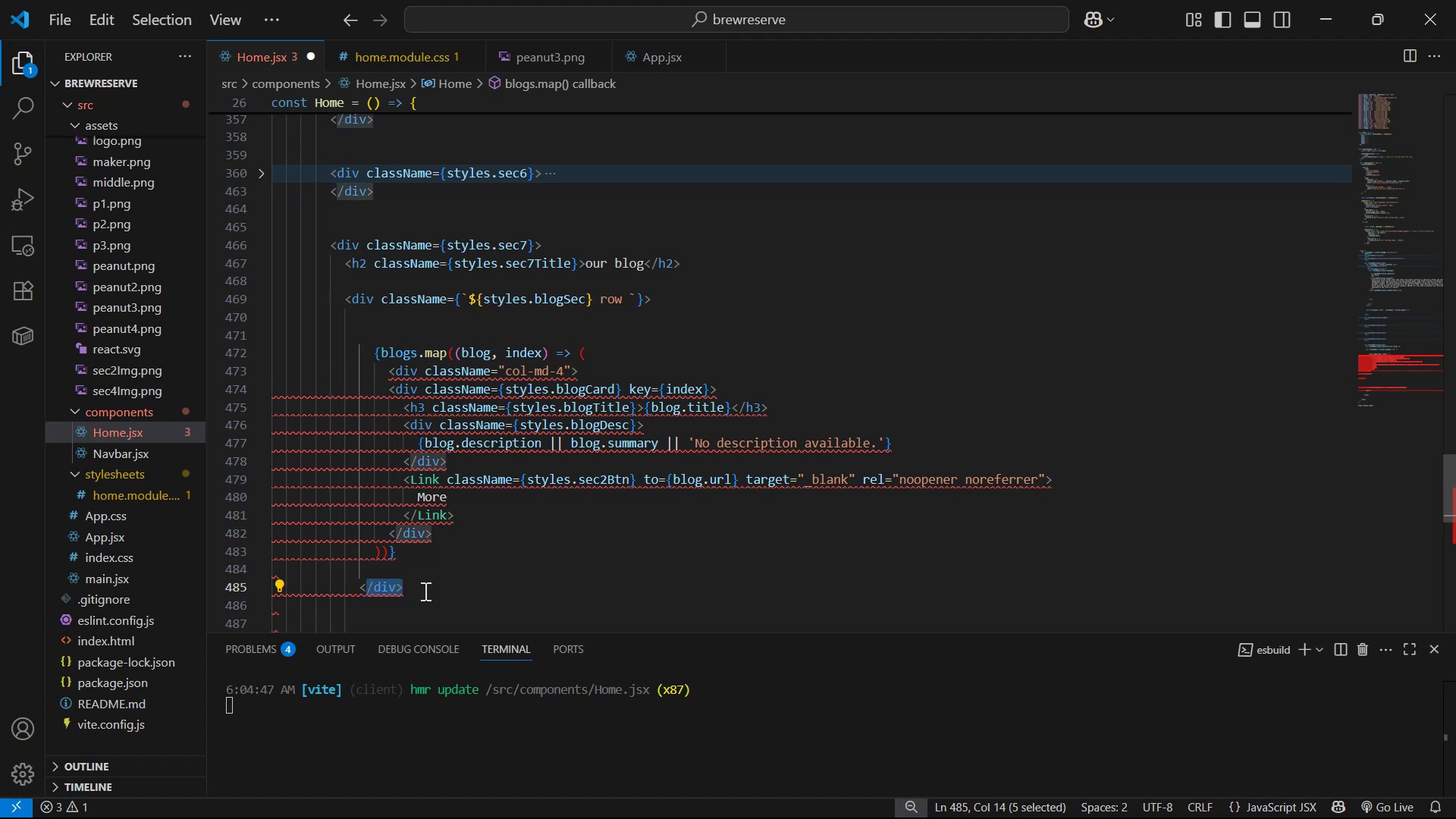 
left_click([425, 589])
 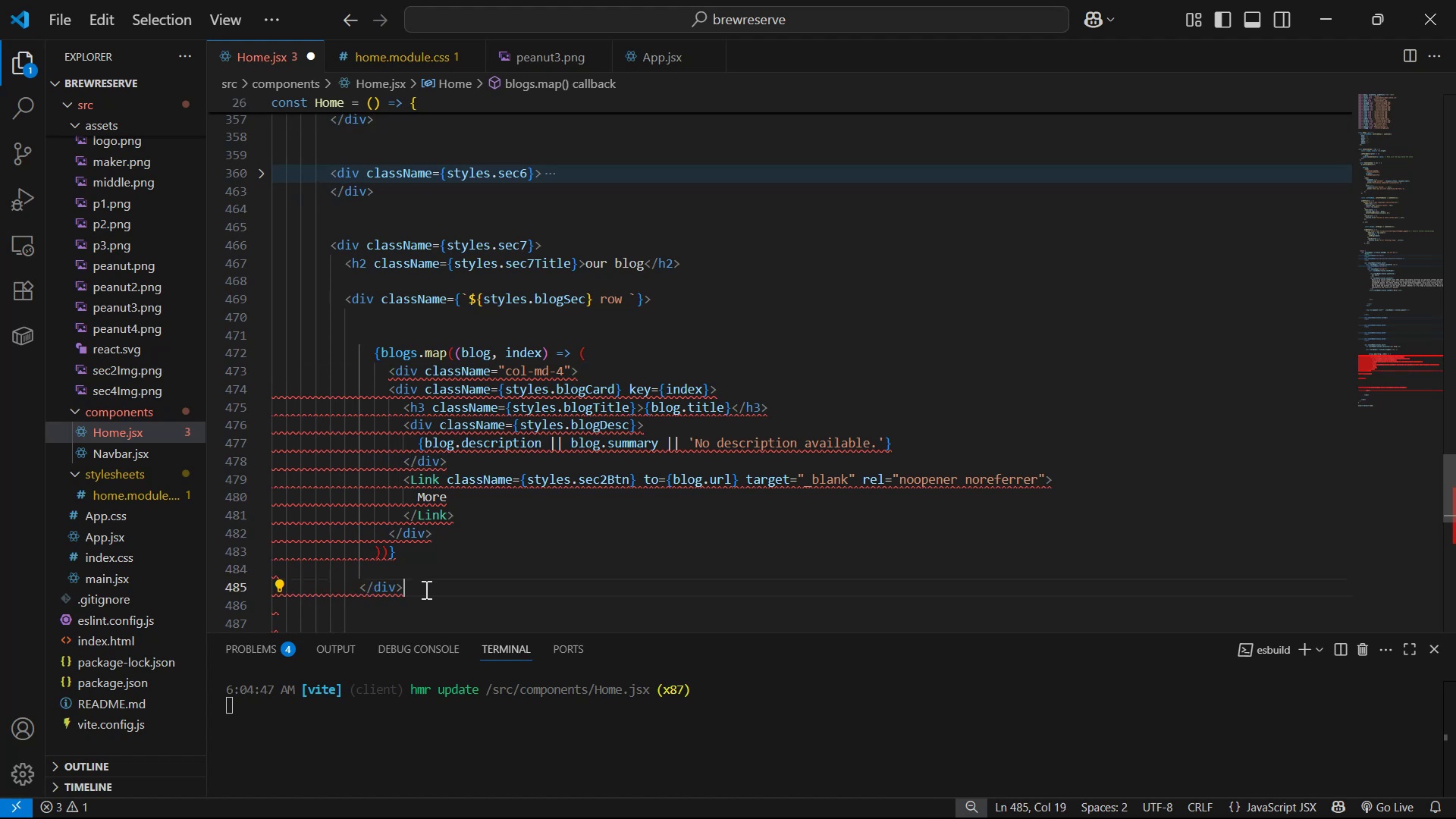 
left_click_drag(start_coordinate=[425, 589], to_coordinate=[359, 592])
 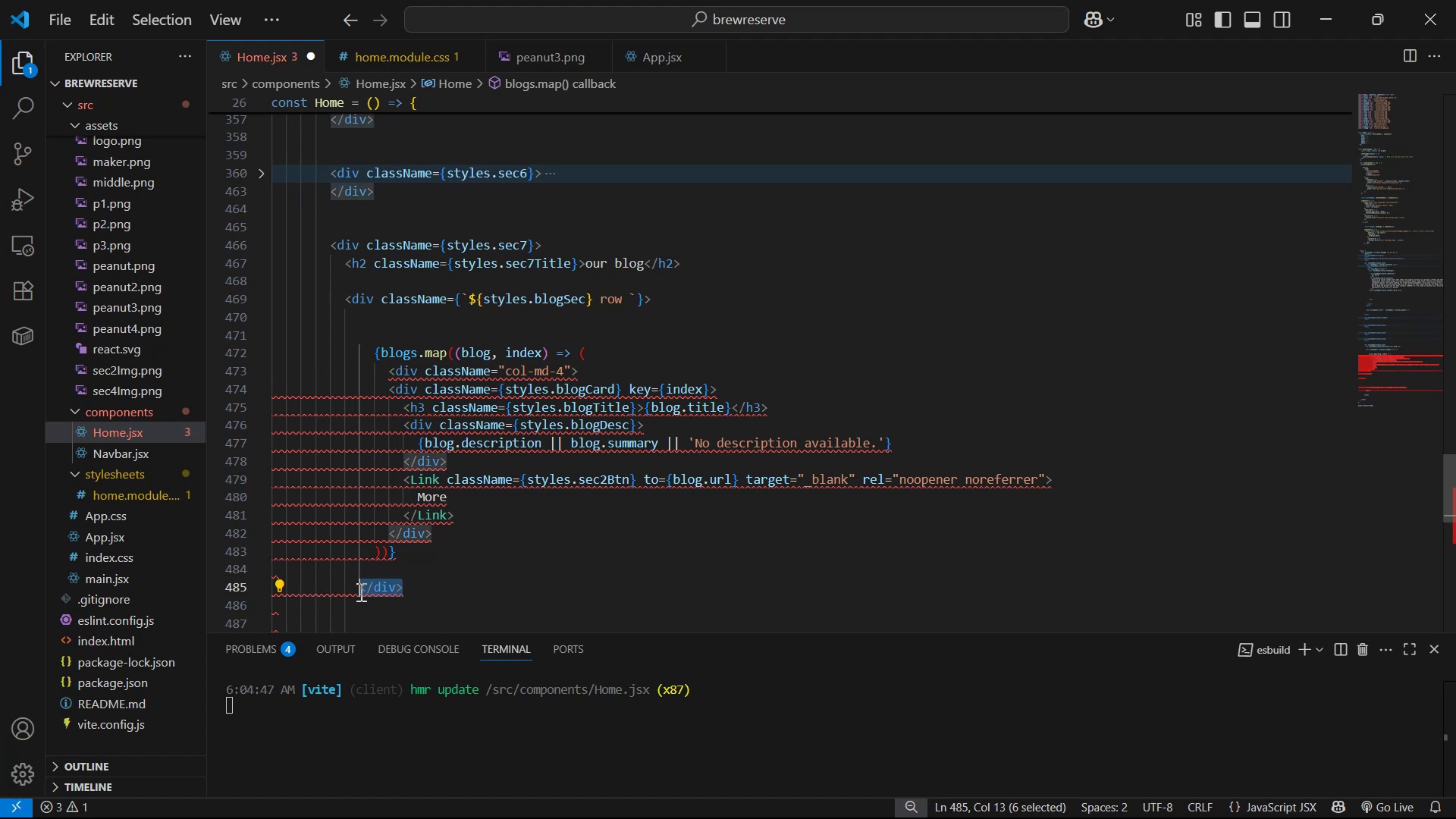 
key(Control+X)
 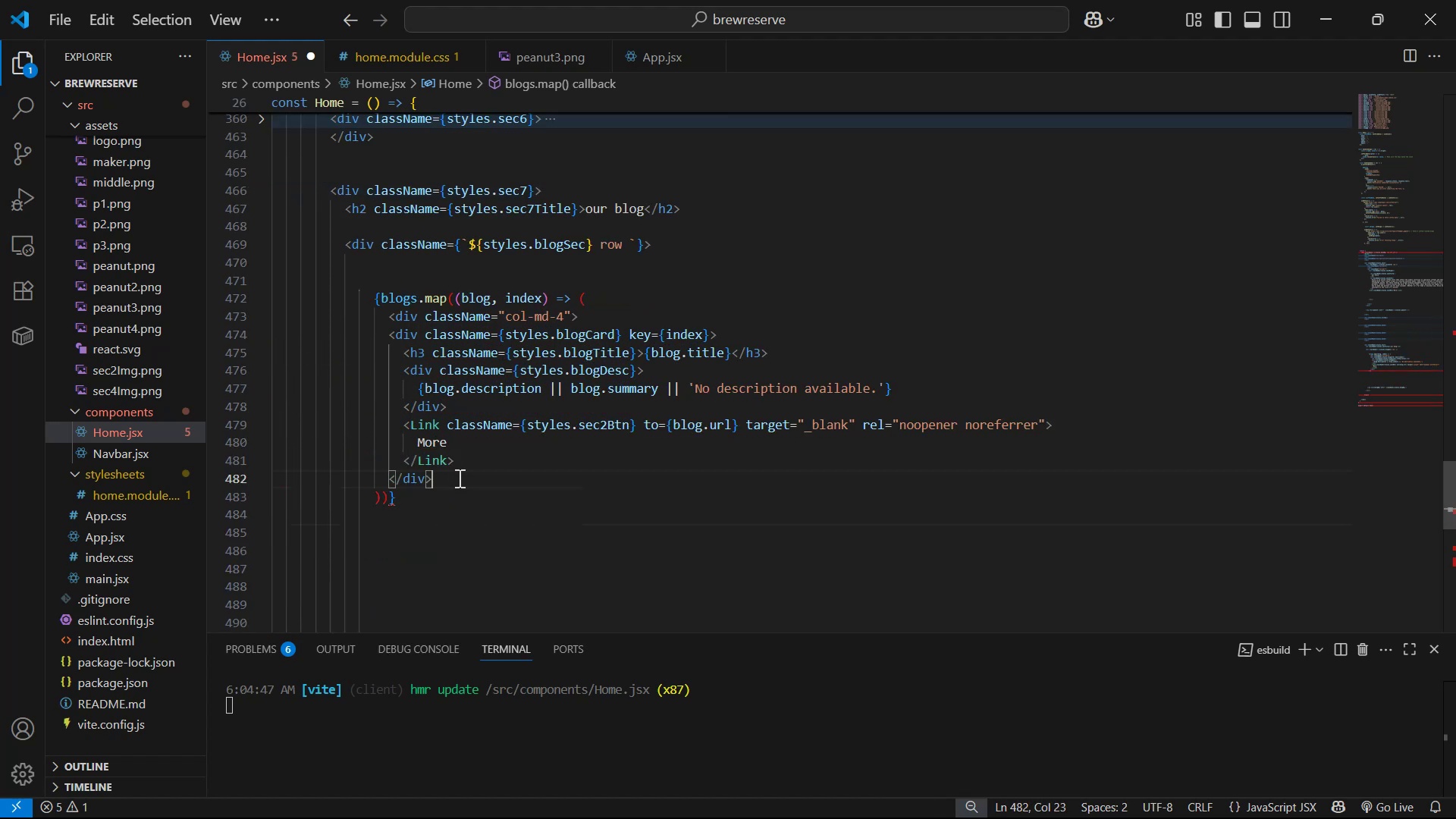 
key(Enter)
 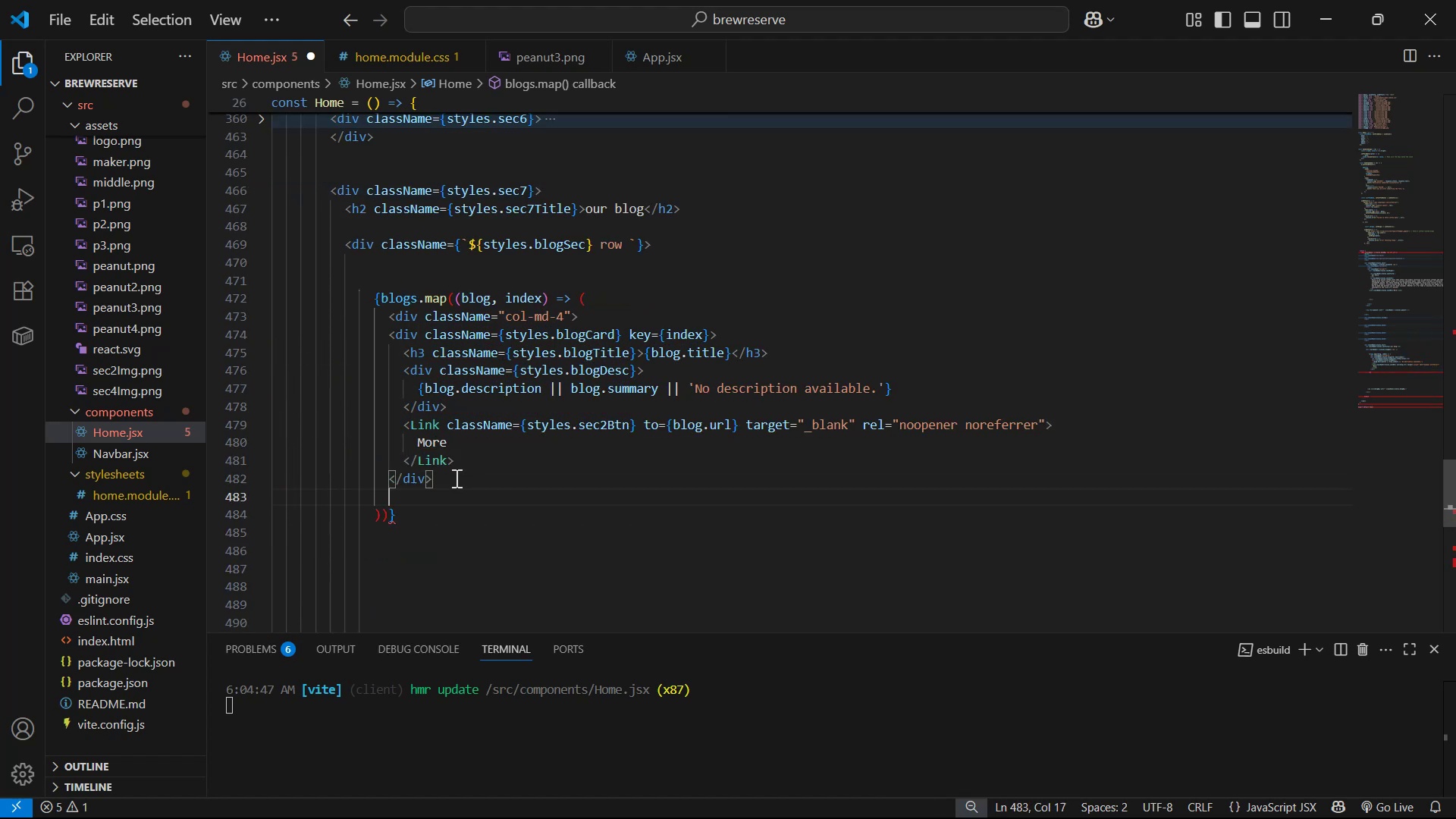 
key(Control+V)
 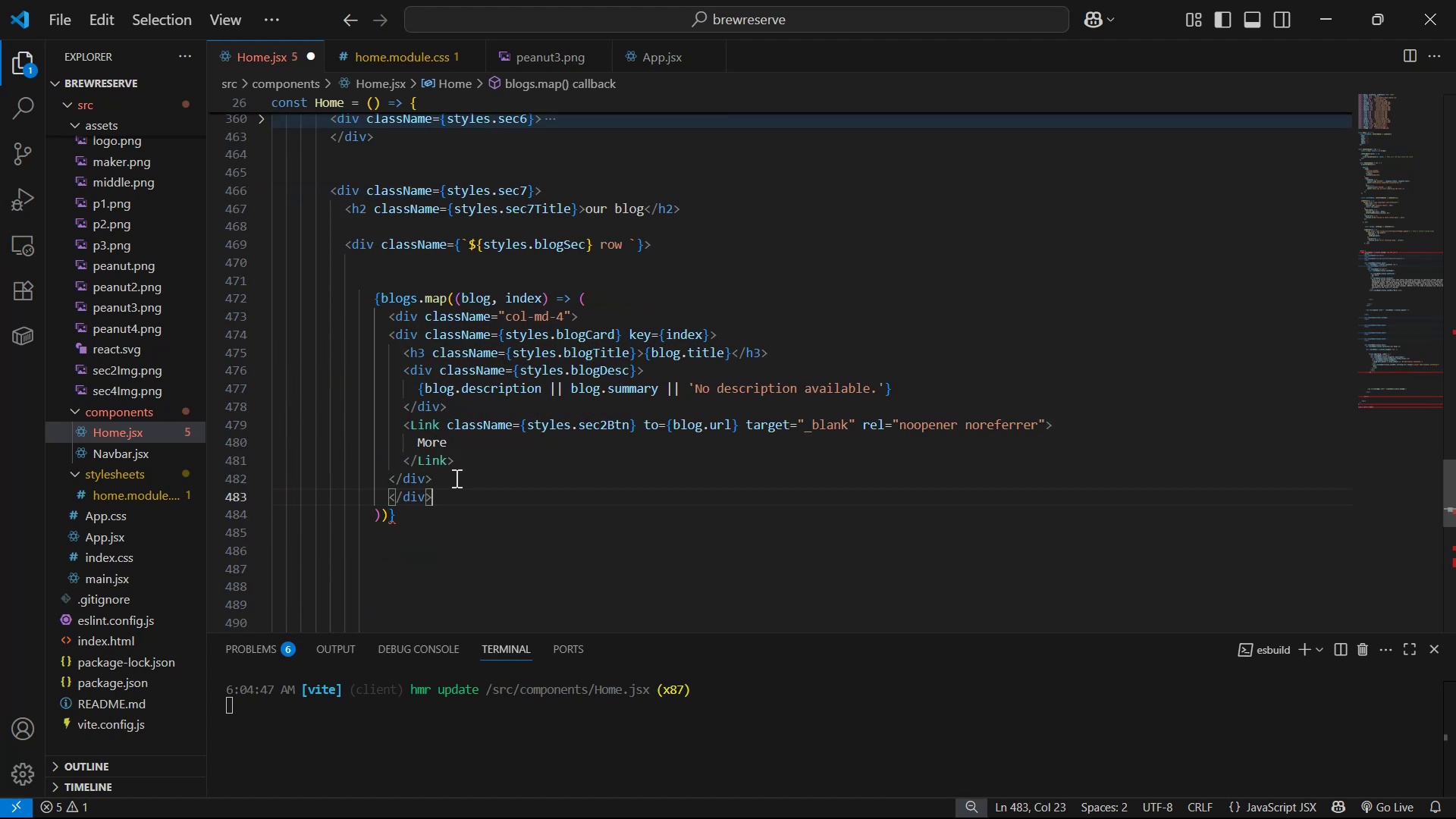 
key(Control+S)
 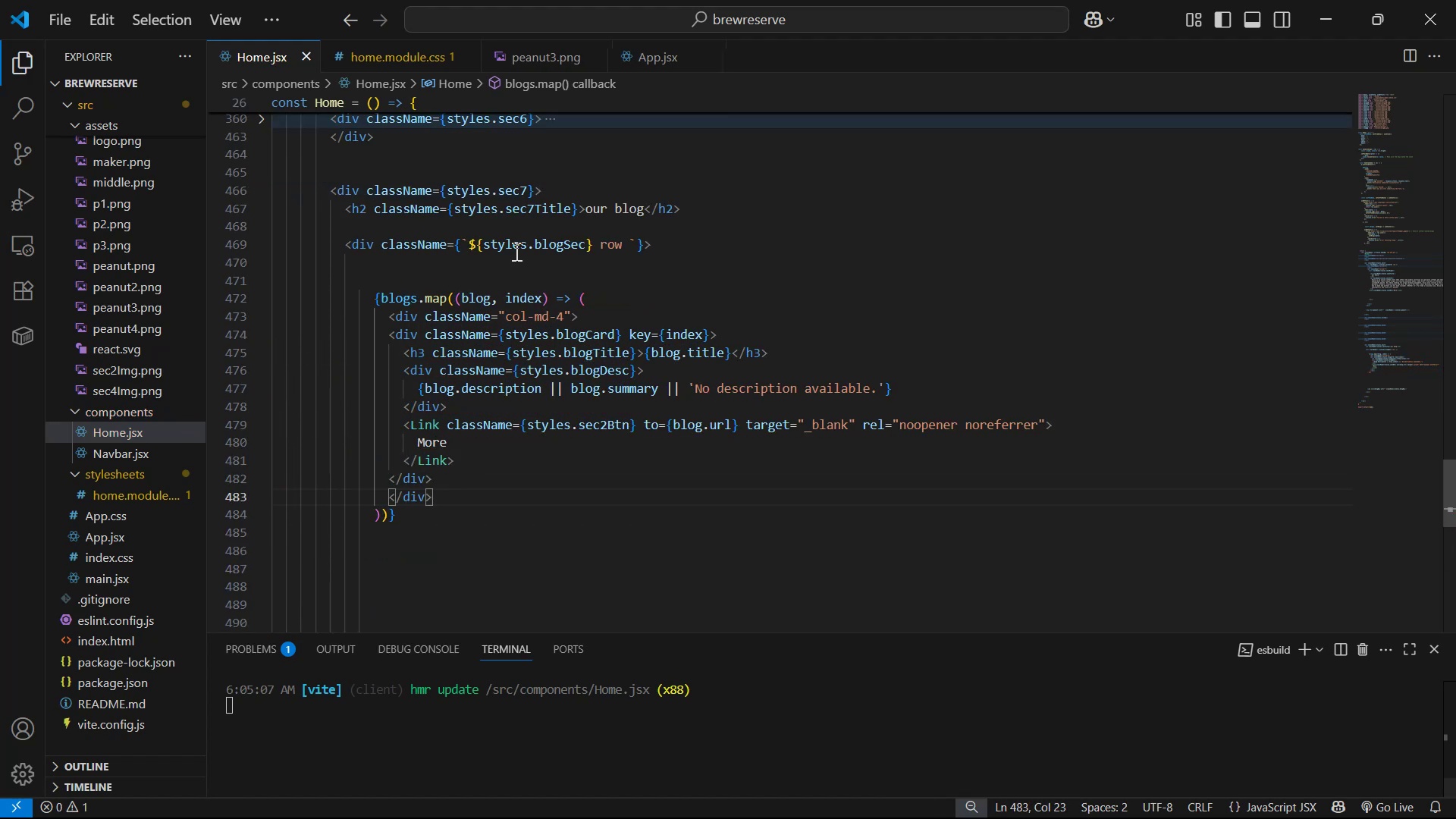 
key(Alt+AltLeft)
 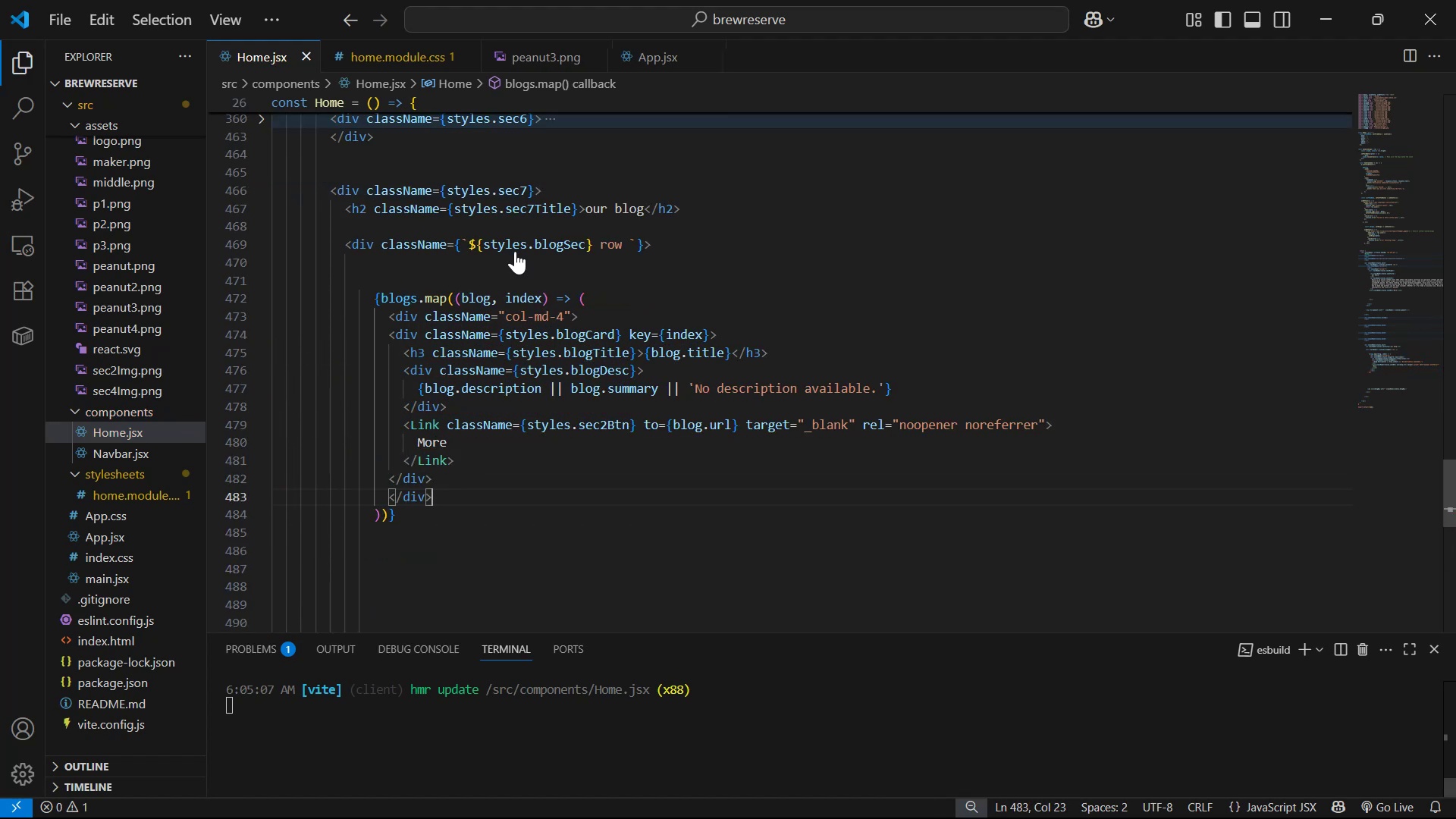 
key(Alt+Tab)
 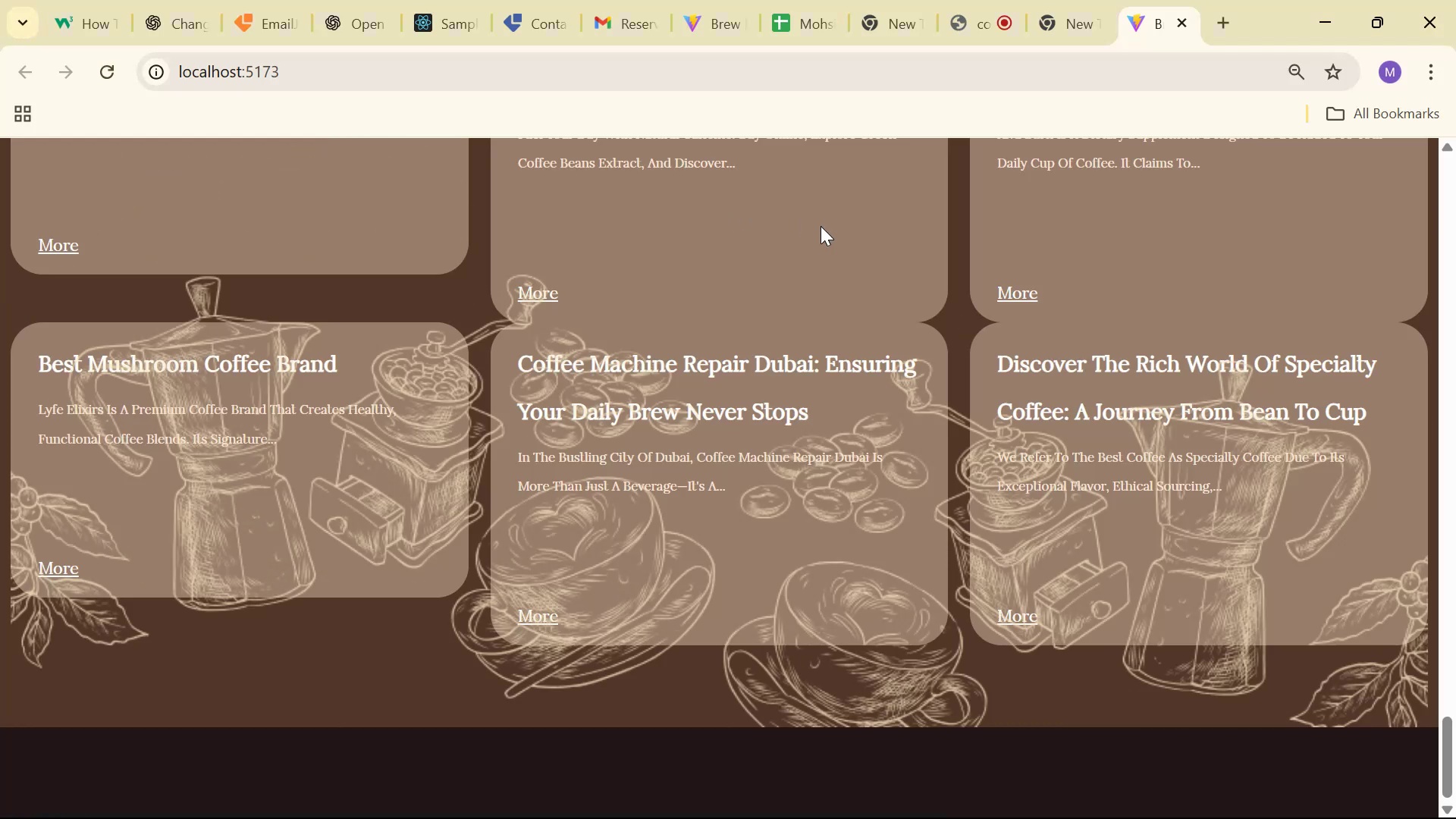 
scroll: coordinate [879, 249], scroll_direction: up, amount: 3.0
 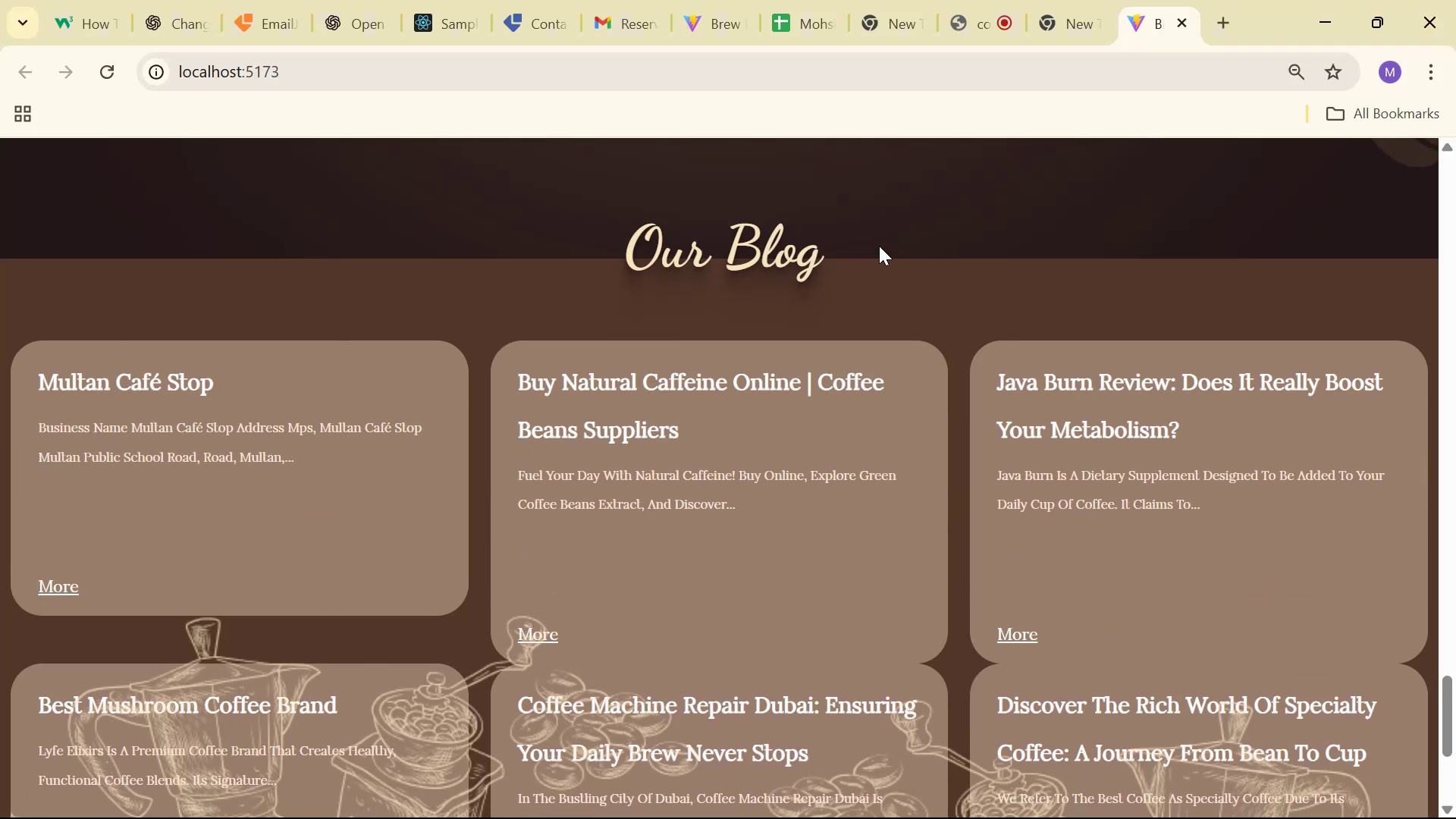 
key(Alt+AltLeft)
 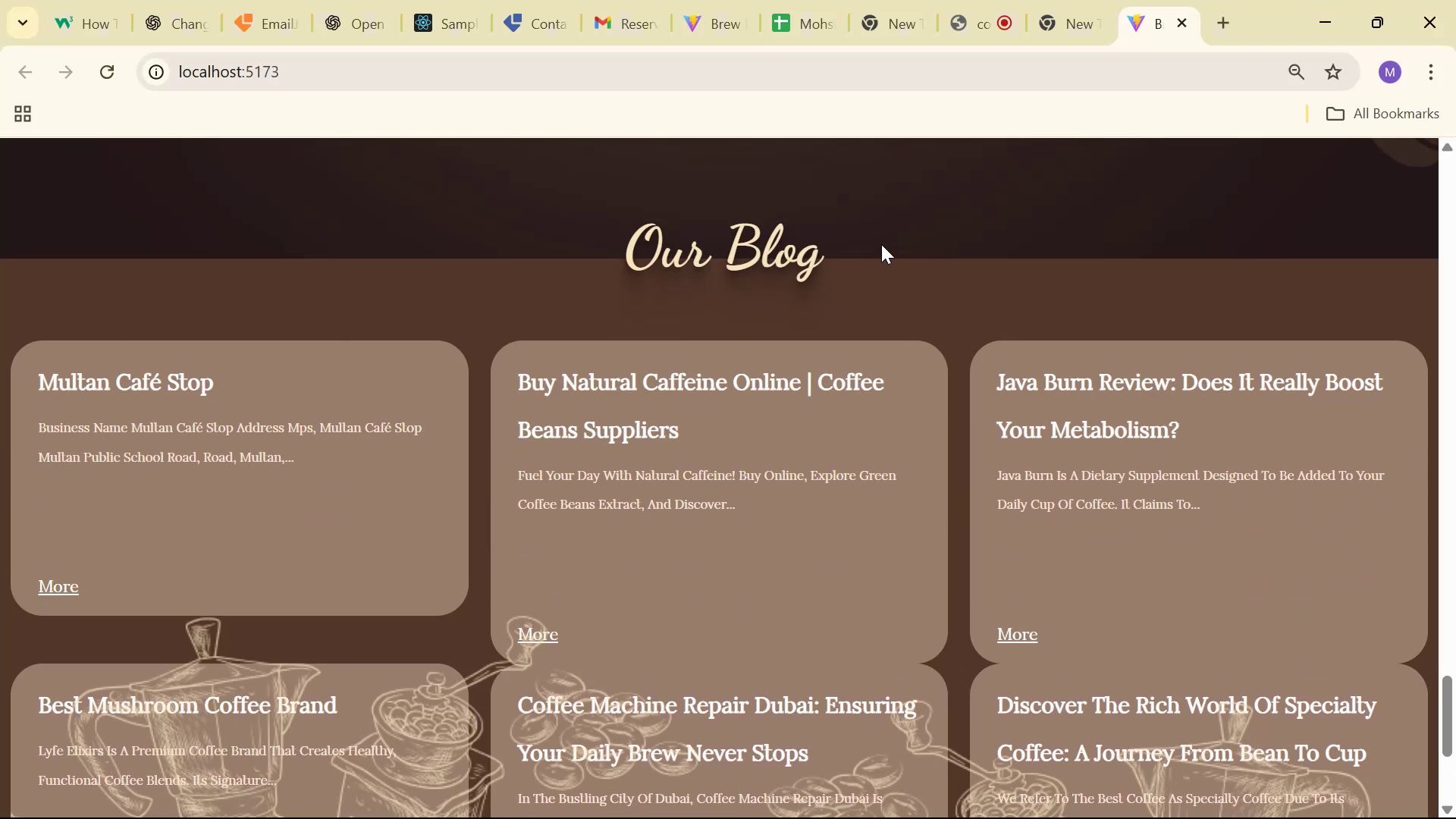 
key(Alt+Tab)
 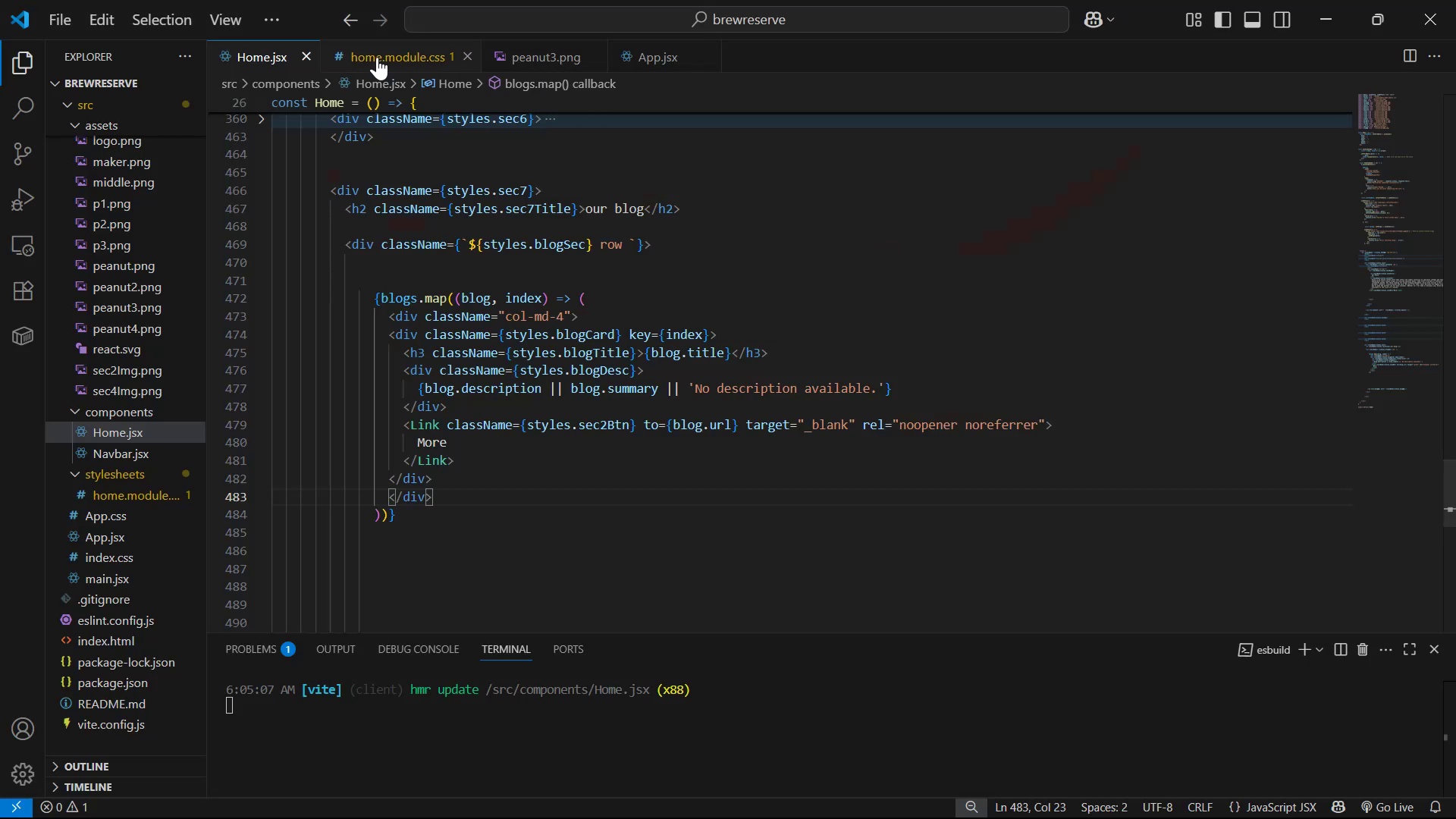 
left_click([422, 46])
 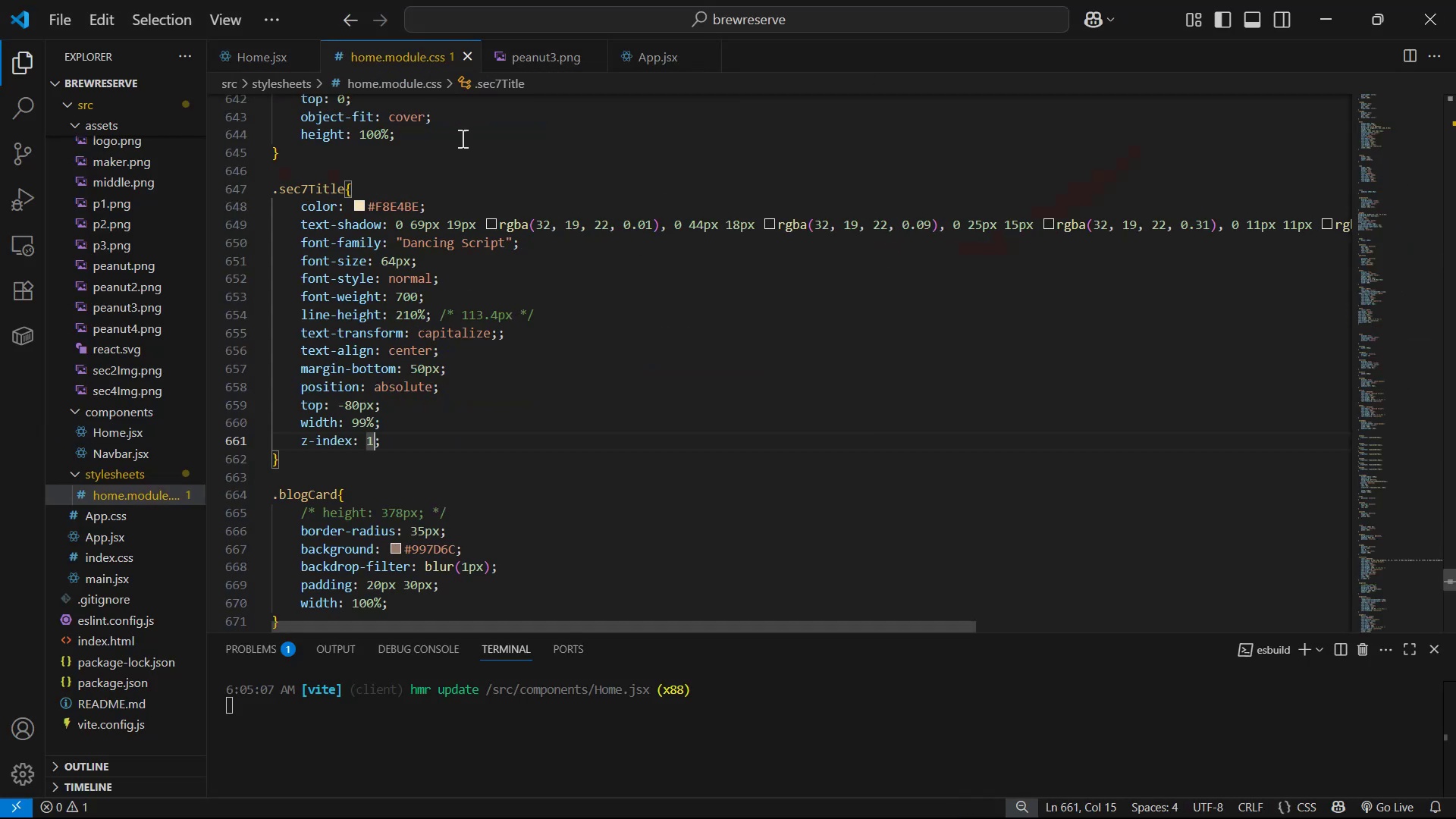 
scroll: coordinate [558, 369], scroll_direction: down, amount: 13.0
 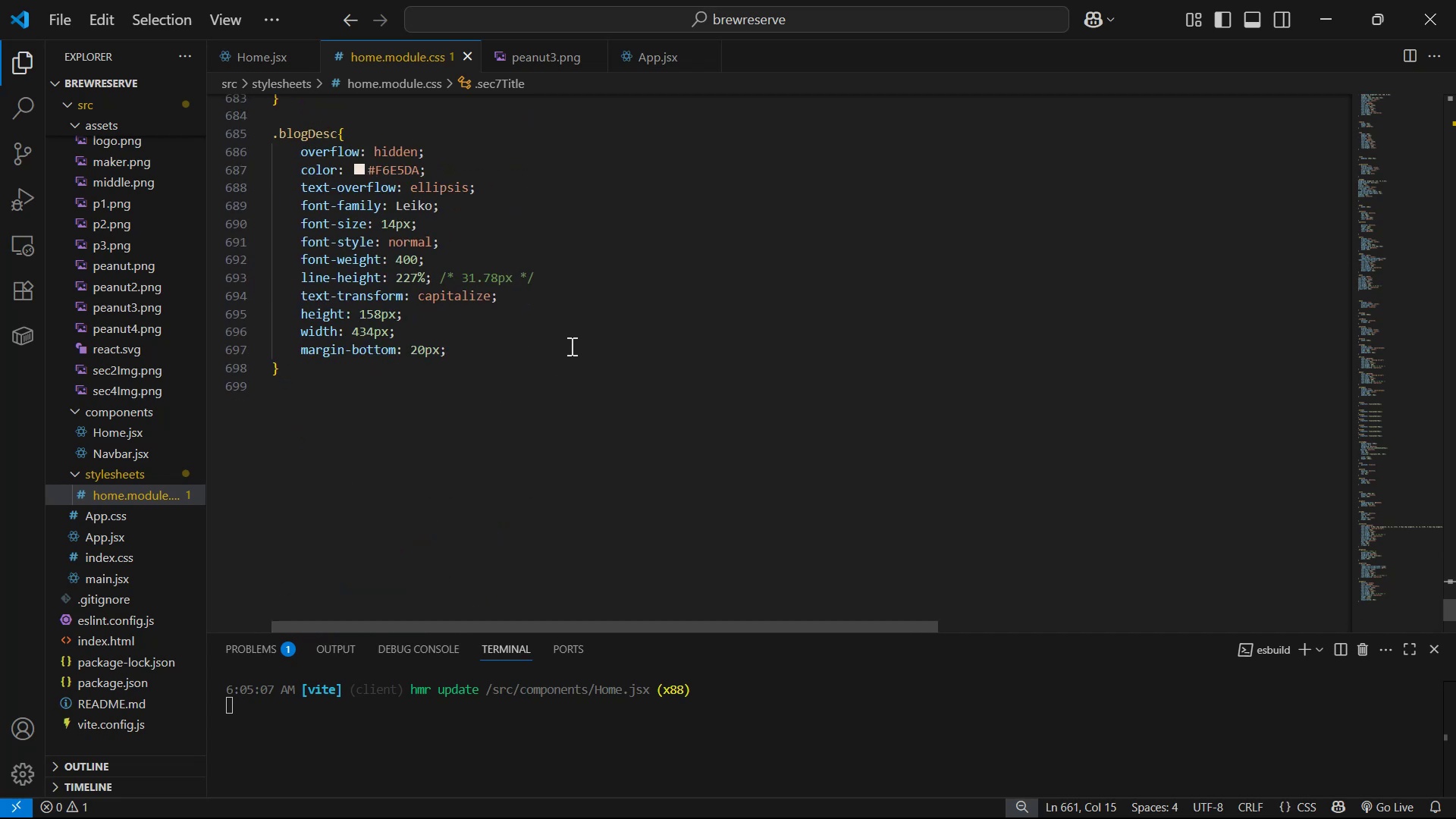 
scroll: coordinate [561, 336], scroll_direction: up, amount: 1.0
 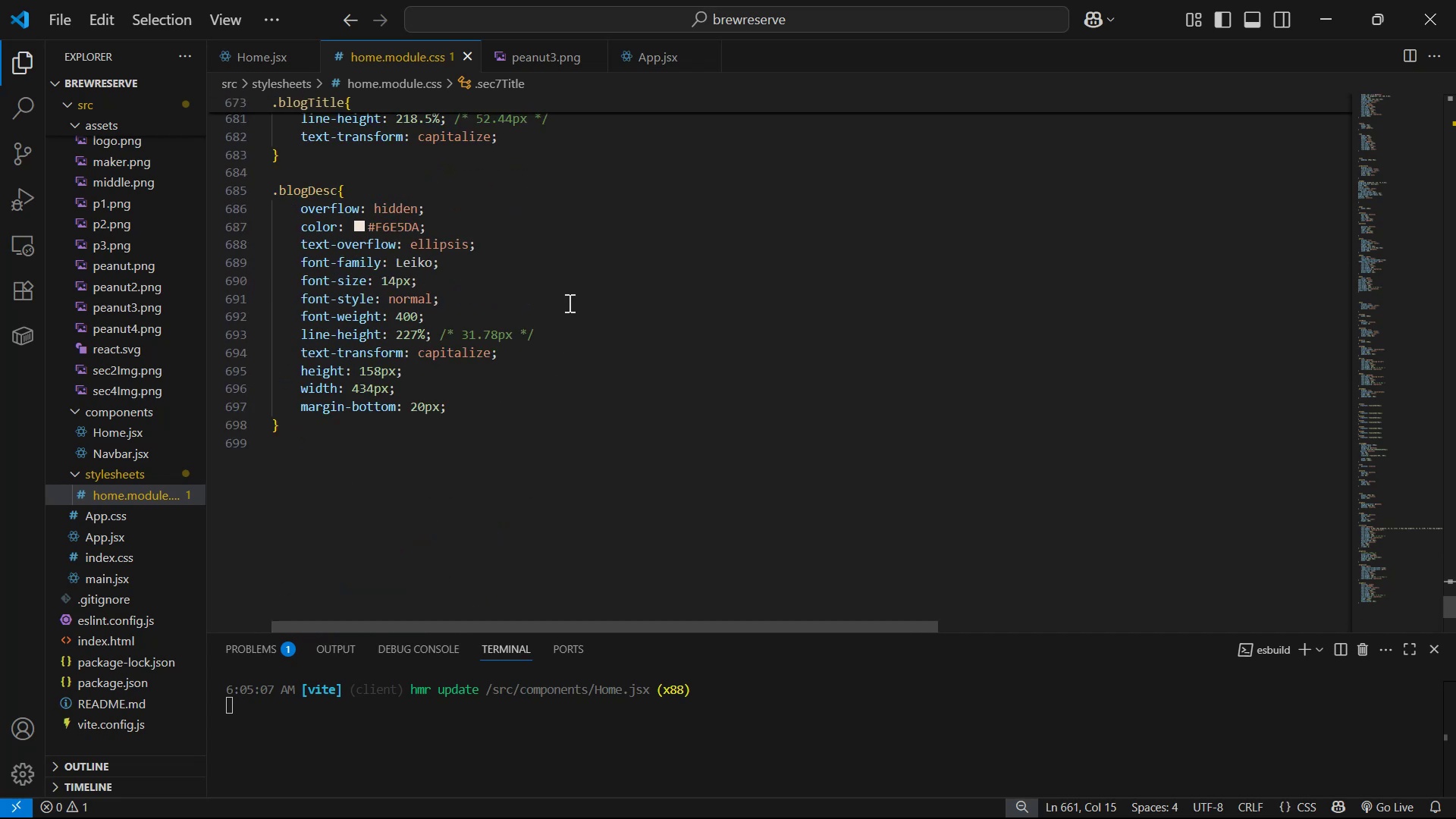 
left_click_drag(start_coordinate=[539, 240], to_coordinate=[538, 222])
 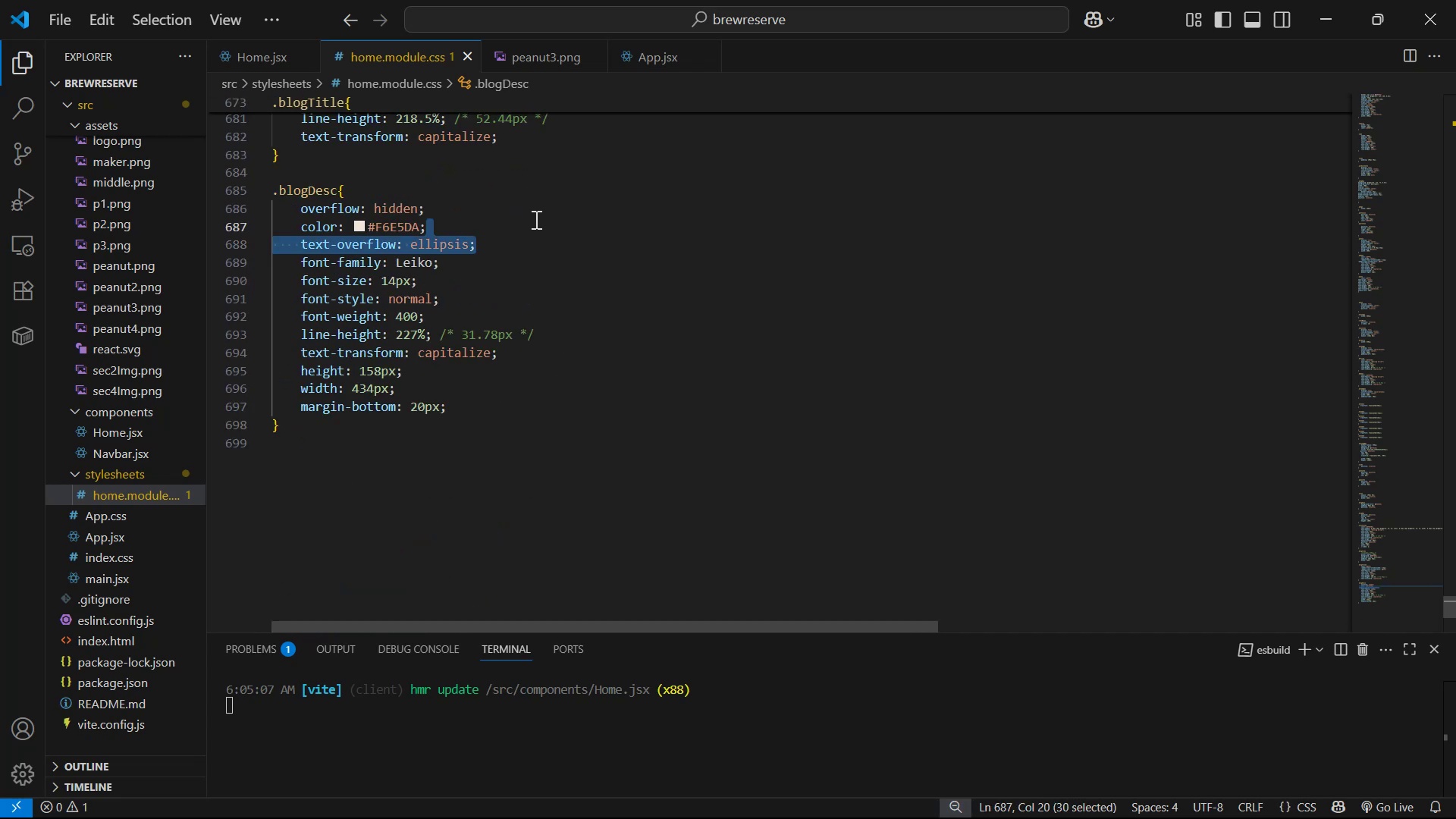 
key(Backspace)
 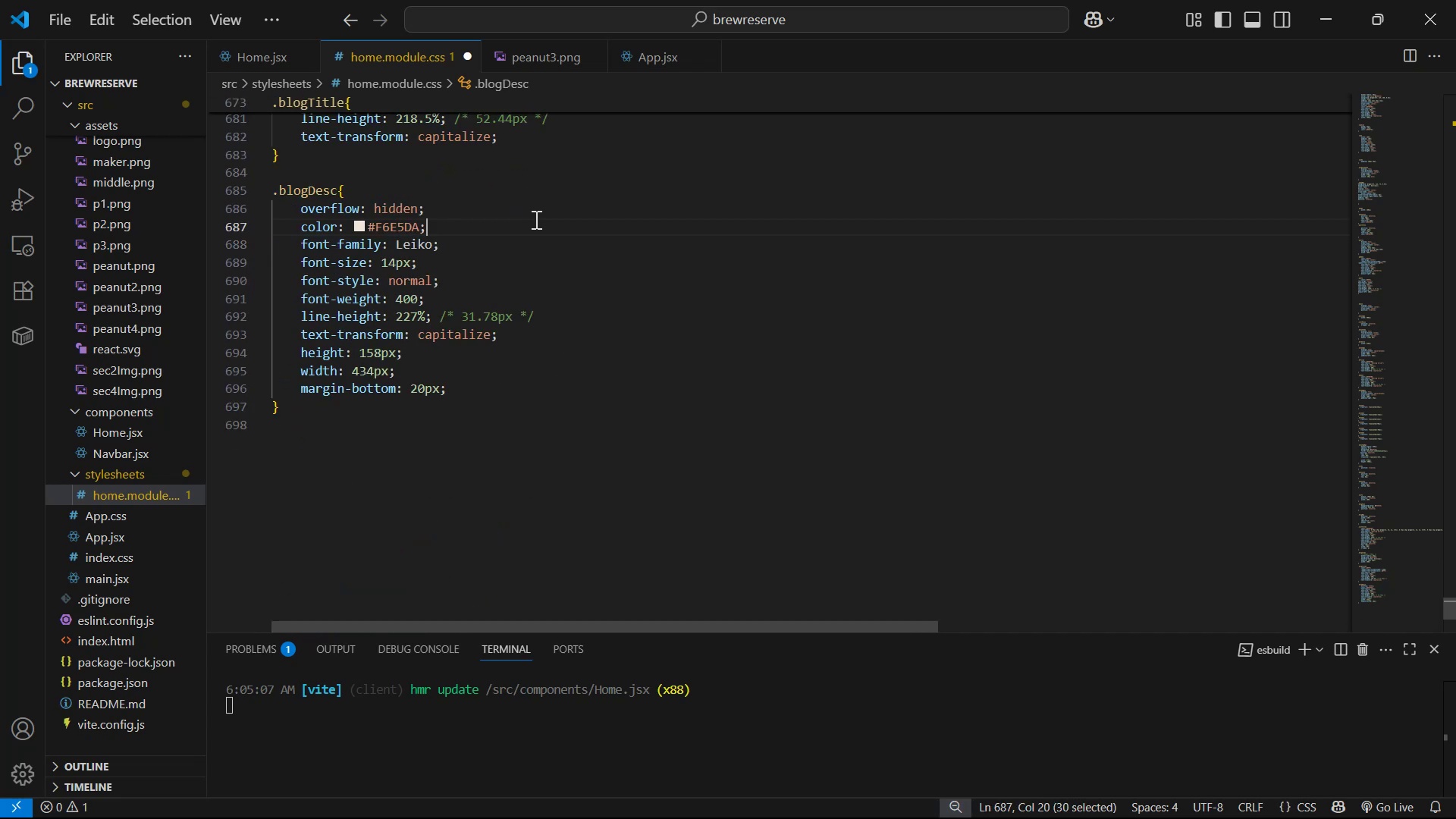 
key(Control+S)
 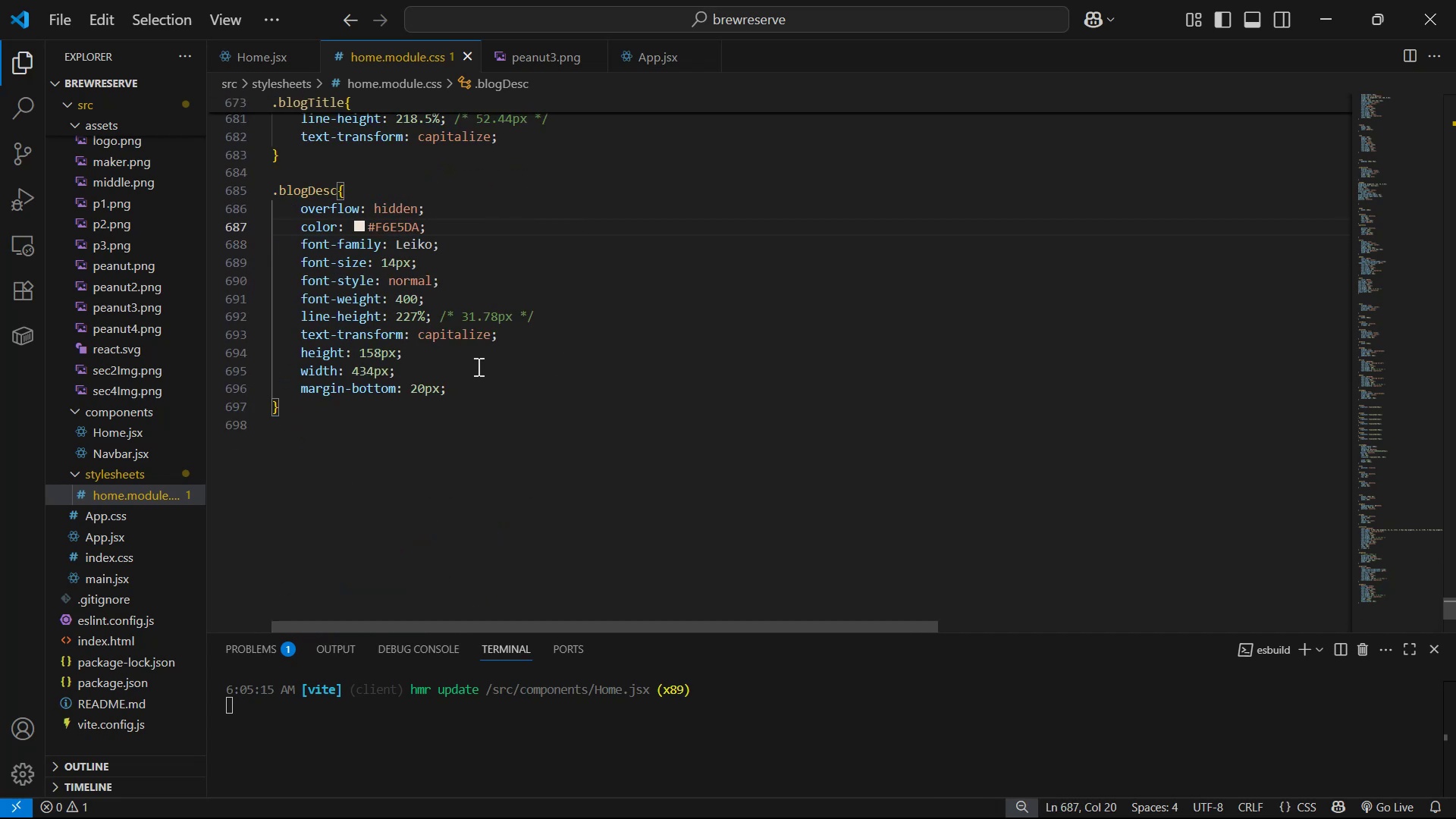 
left_click_drag(start_coordinate=[475, 366], to_coordinate=[472, 350])
 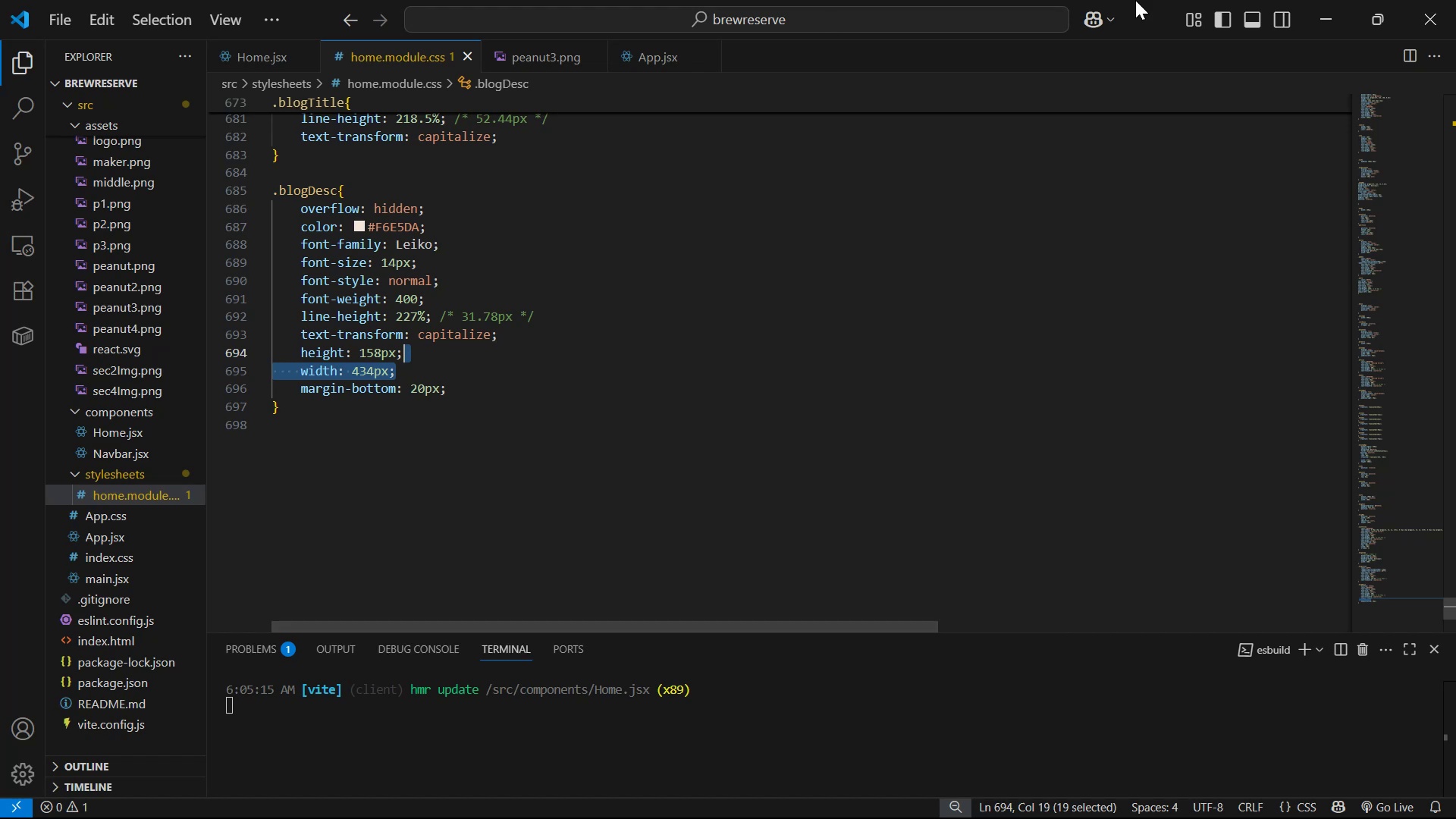 
scroll: coordinate [852, 426], scroll_direction: up, amount: 3.0
 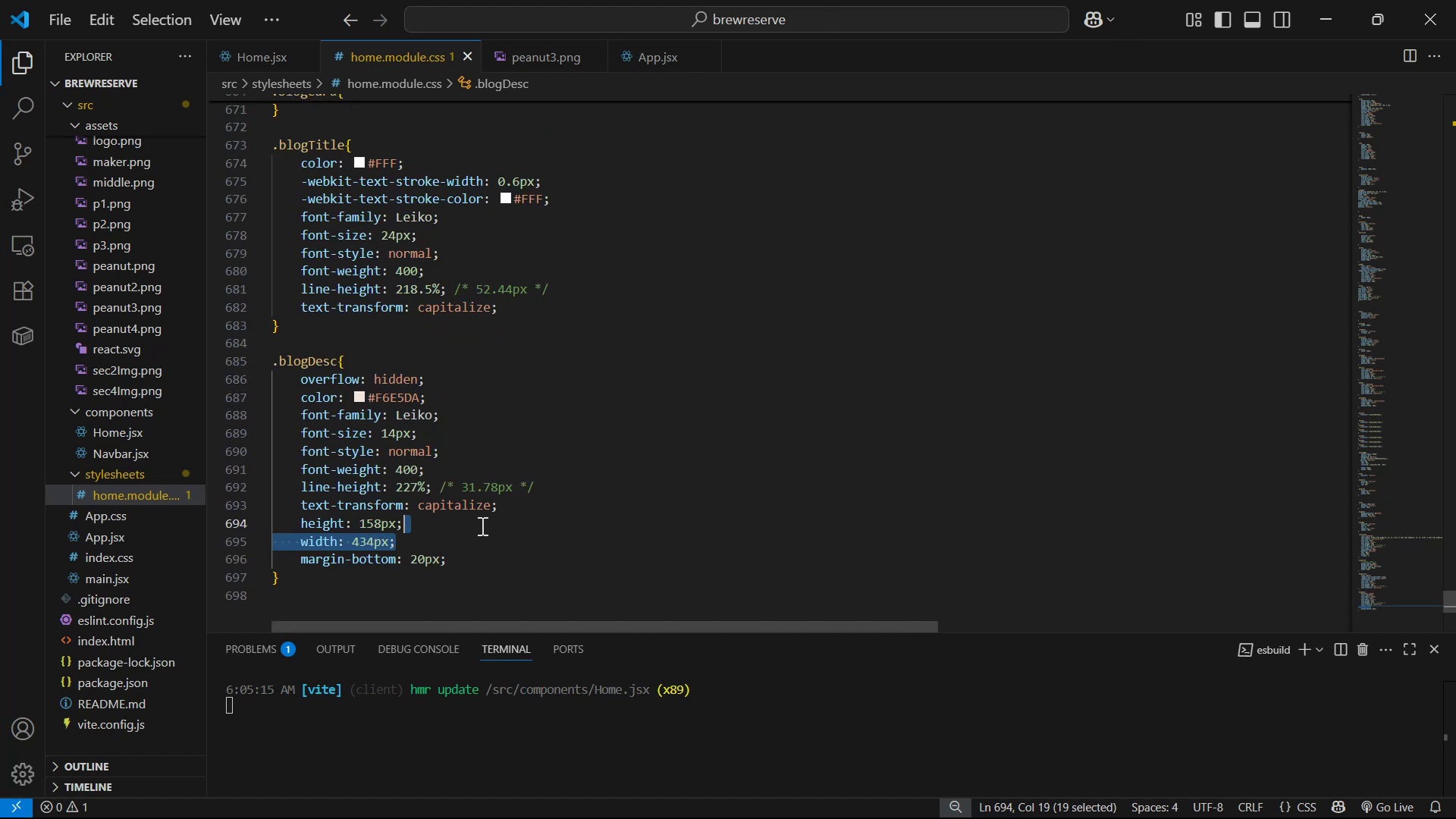 
left_click_drag(start_coordinate=[475, 554], to_coordinate=[472, 531])
 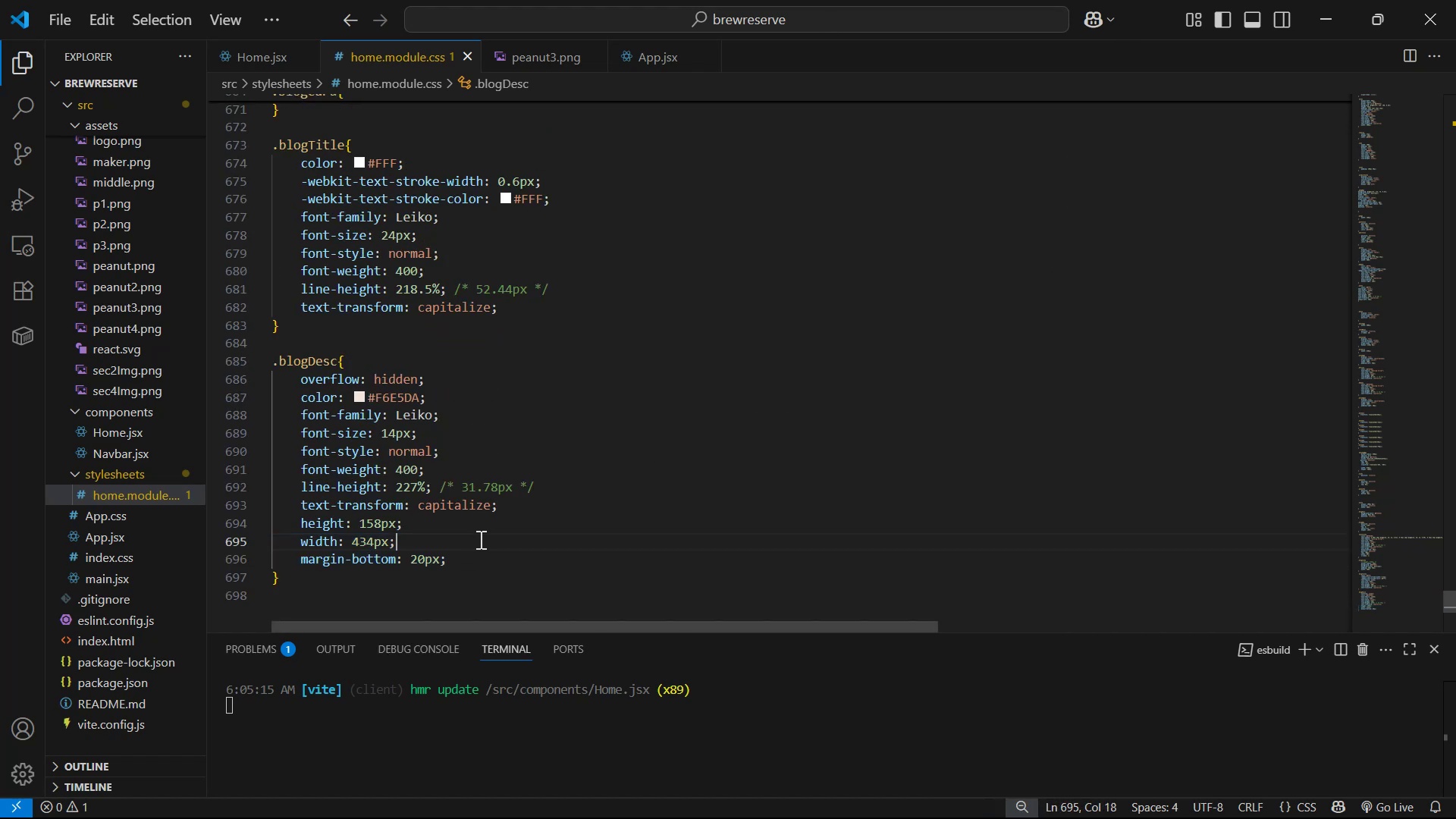 
left_click_drag(start_coordinate=[481, 538], to_coordinate=[482, 526])
 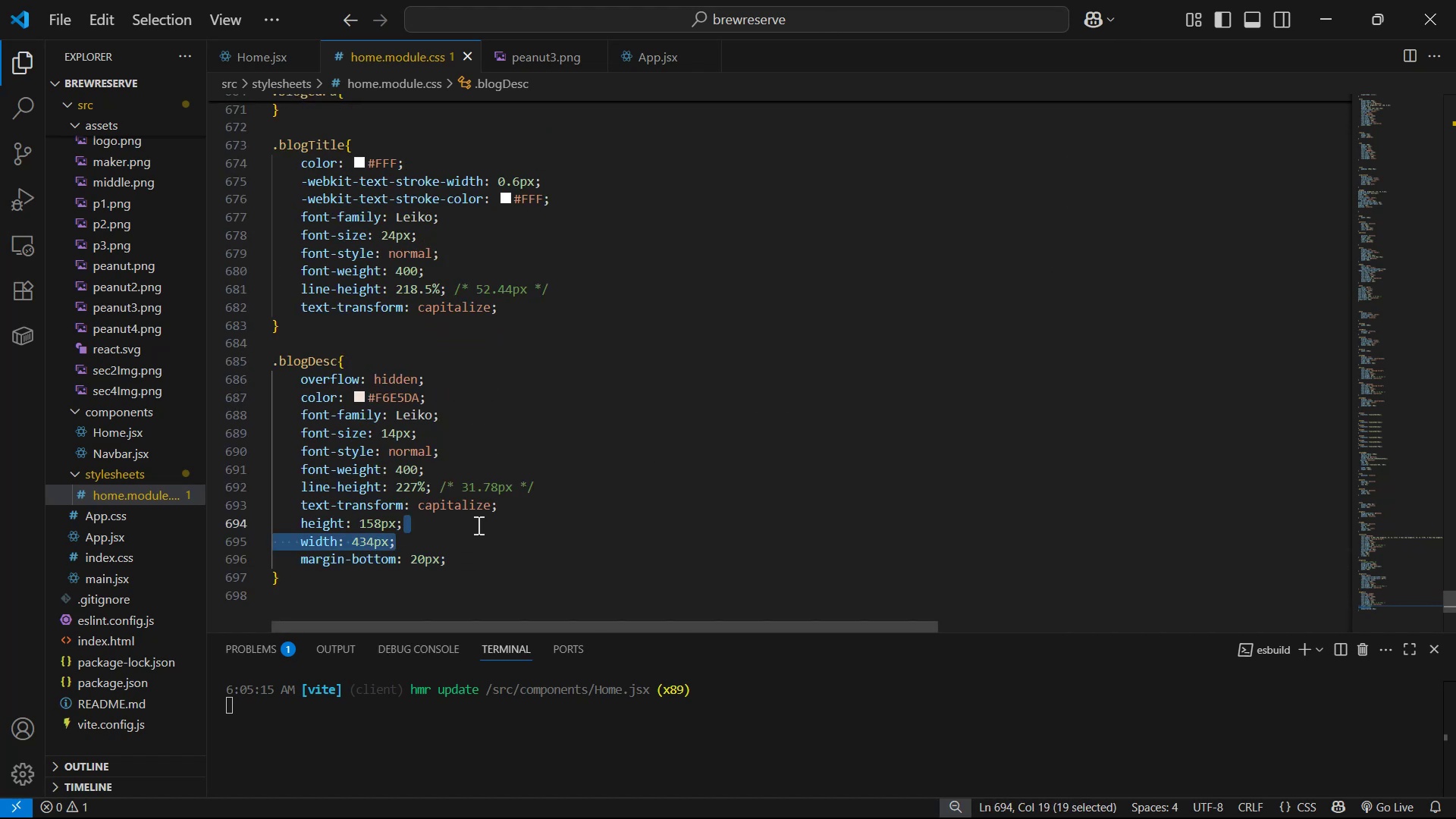 
key(Backspace)
 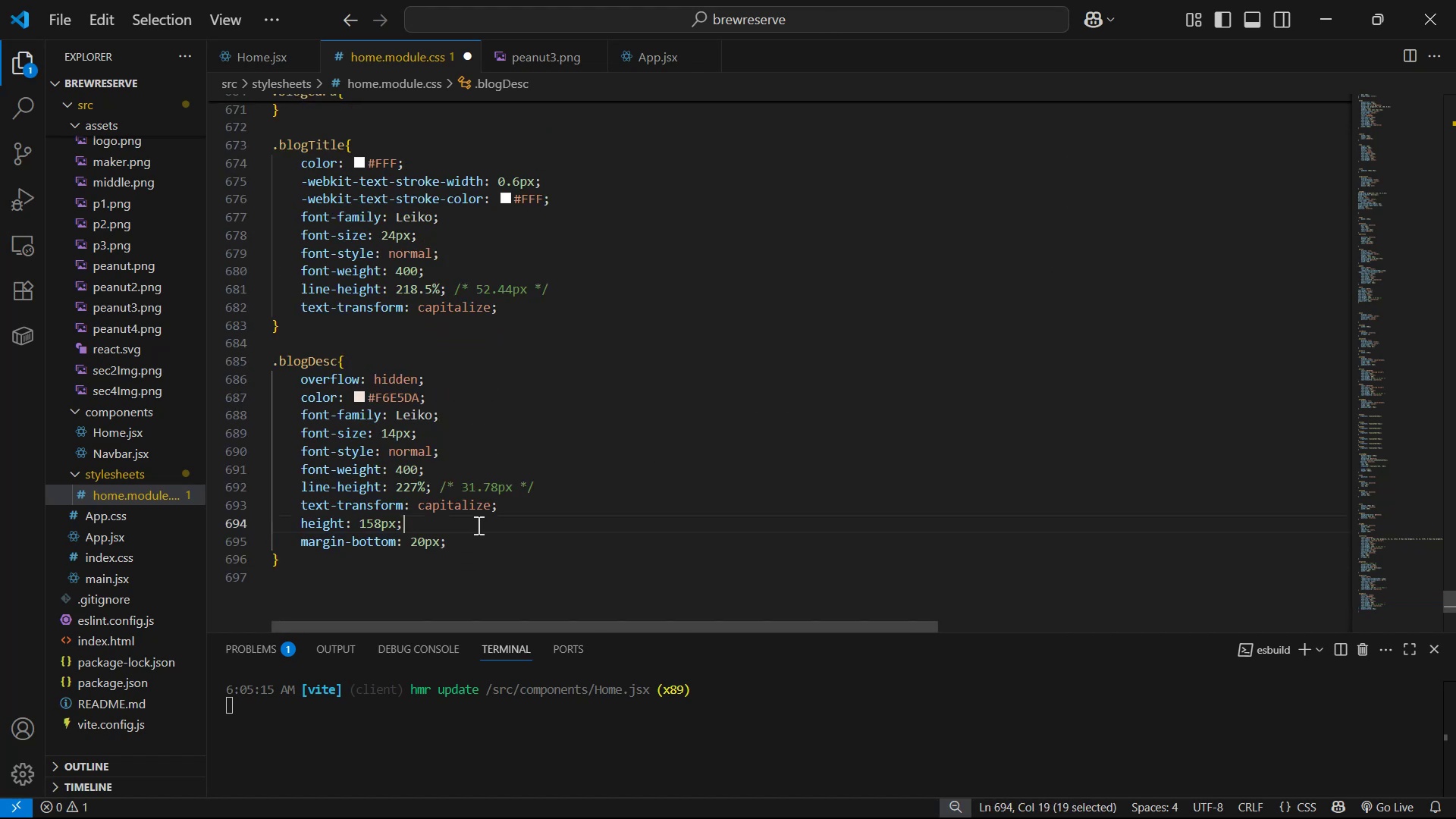 
key(Control+S)
 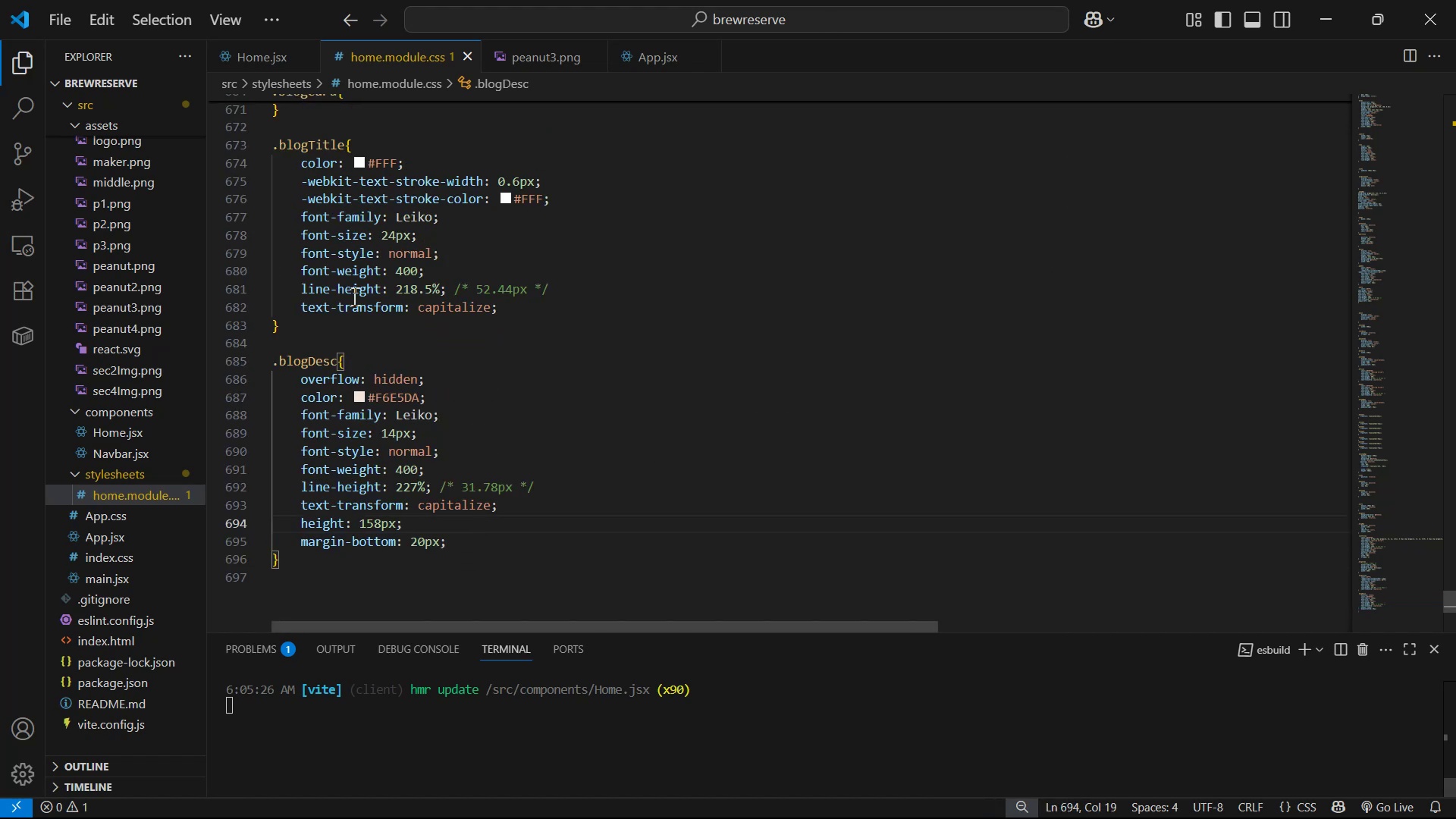 
scroll: coordinate [541, 263], scroll_direction: up, amount: 4.0
 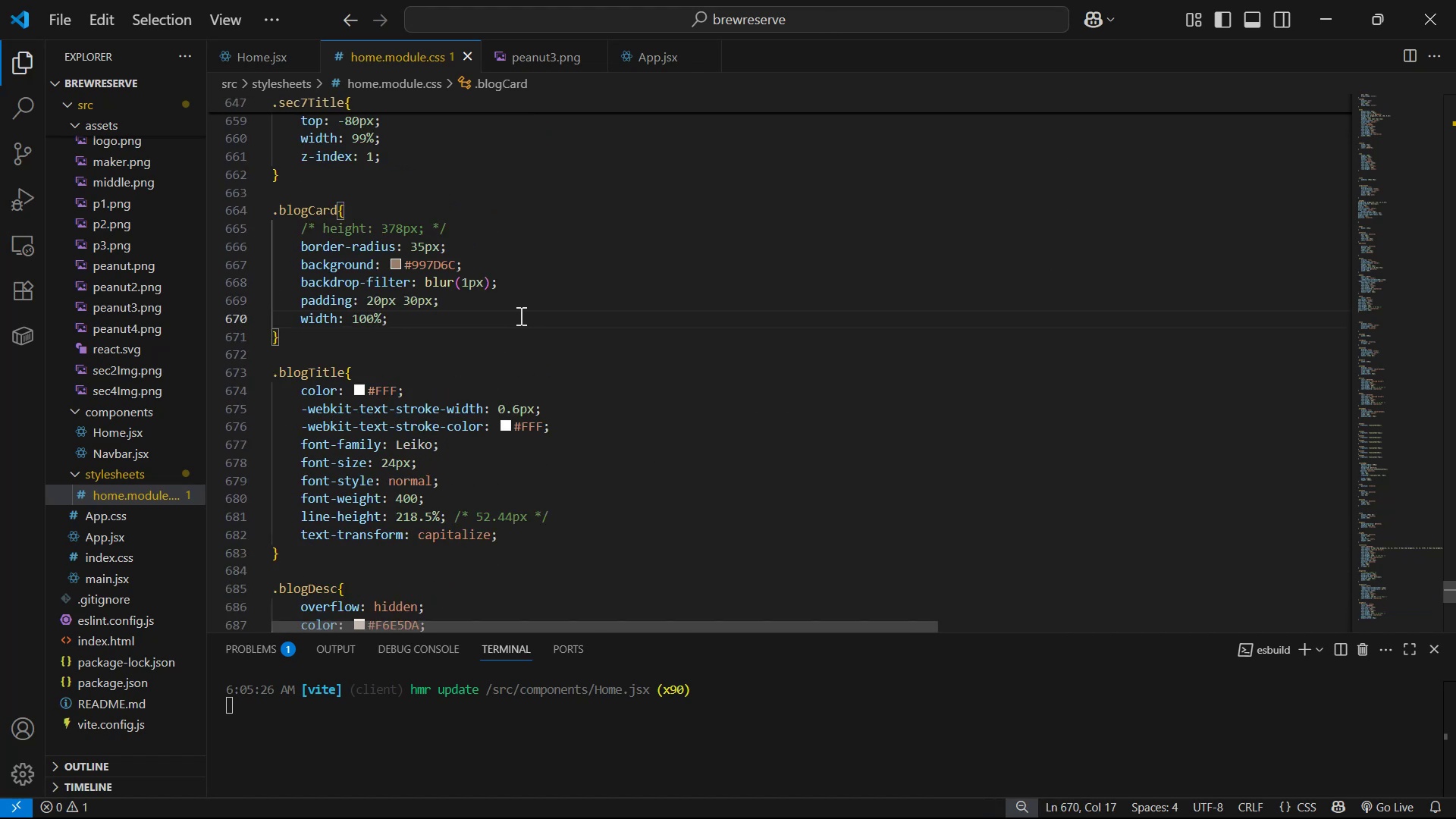 
key(Enter)
 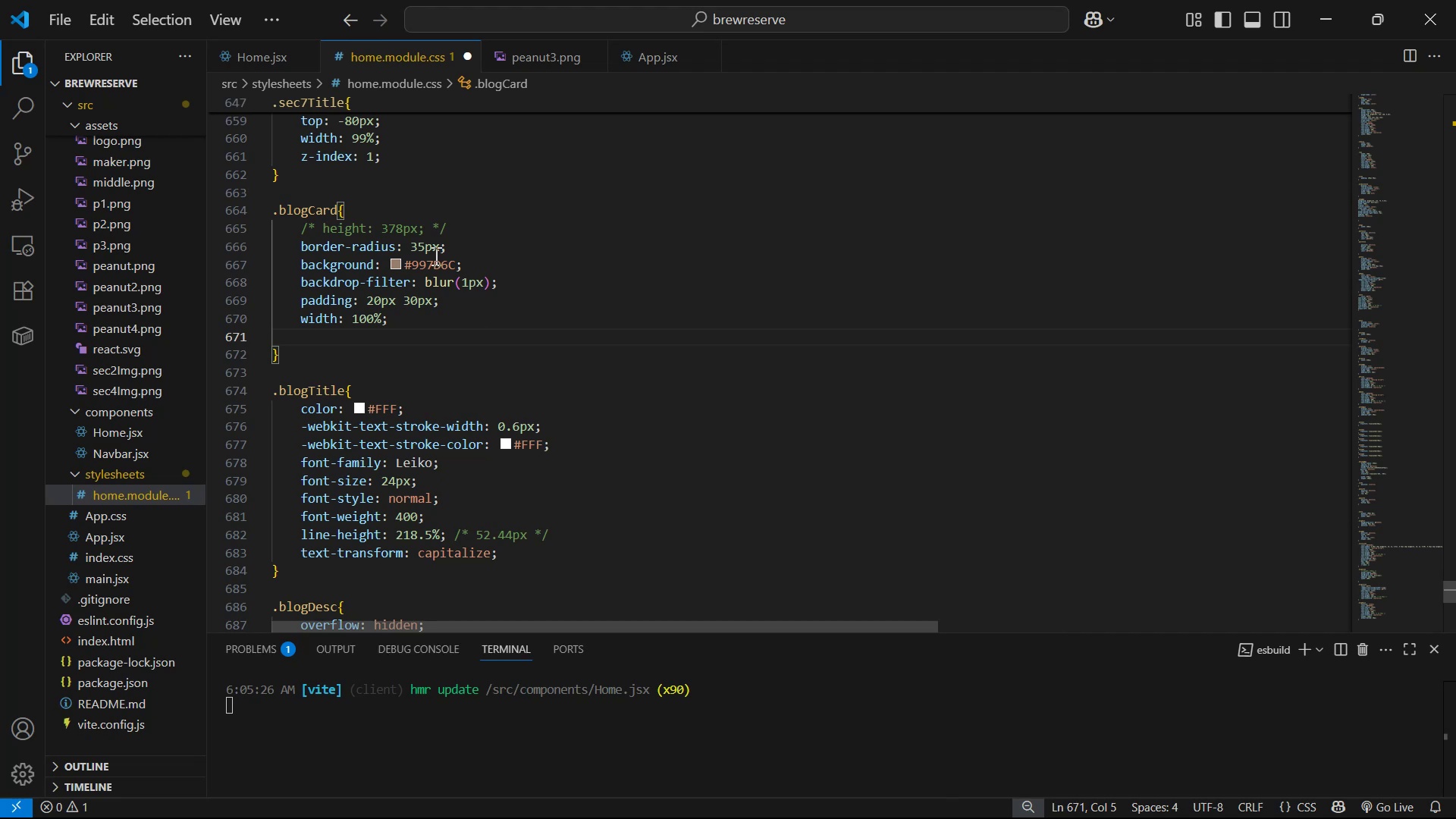 
left_click([488, 225])
 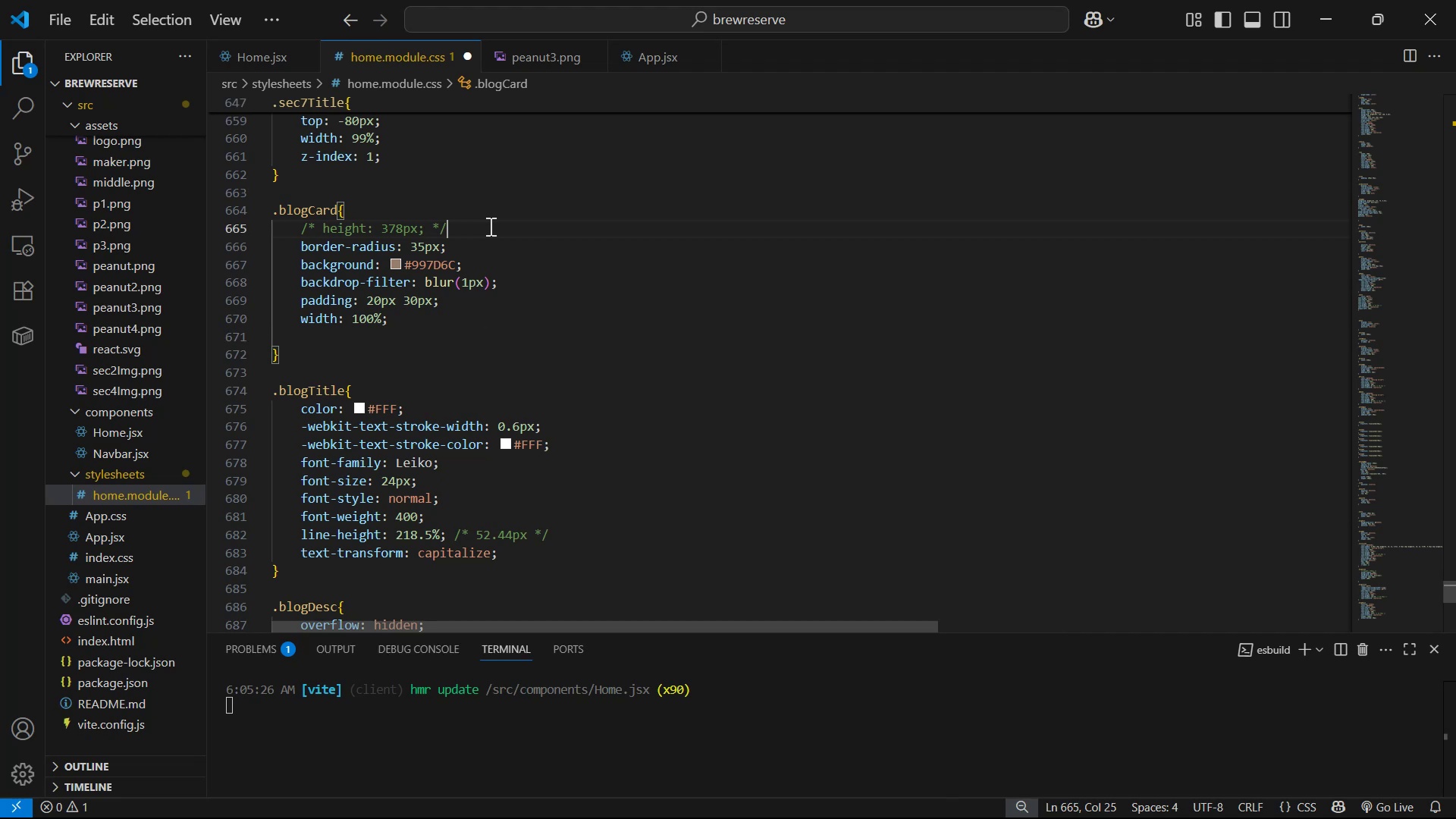 
key(Control+Slash)
 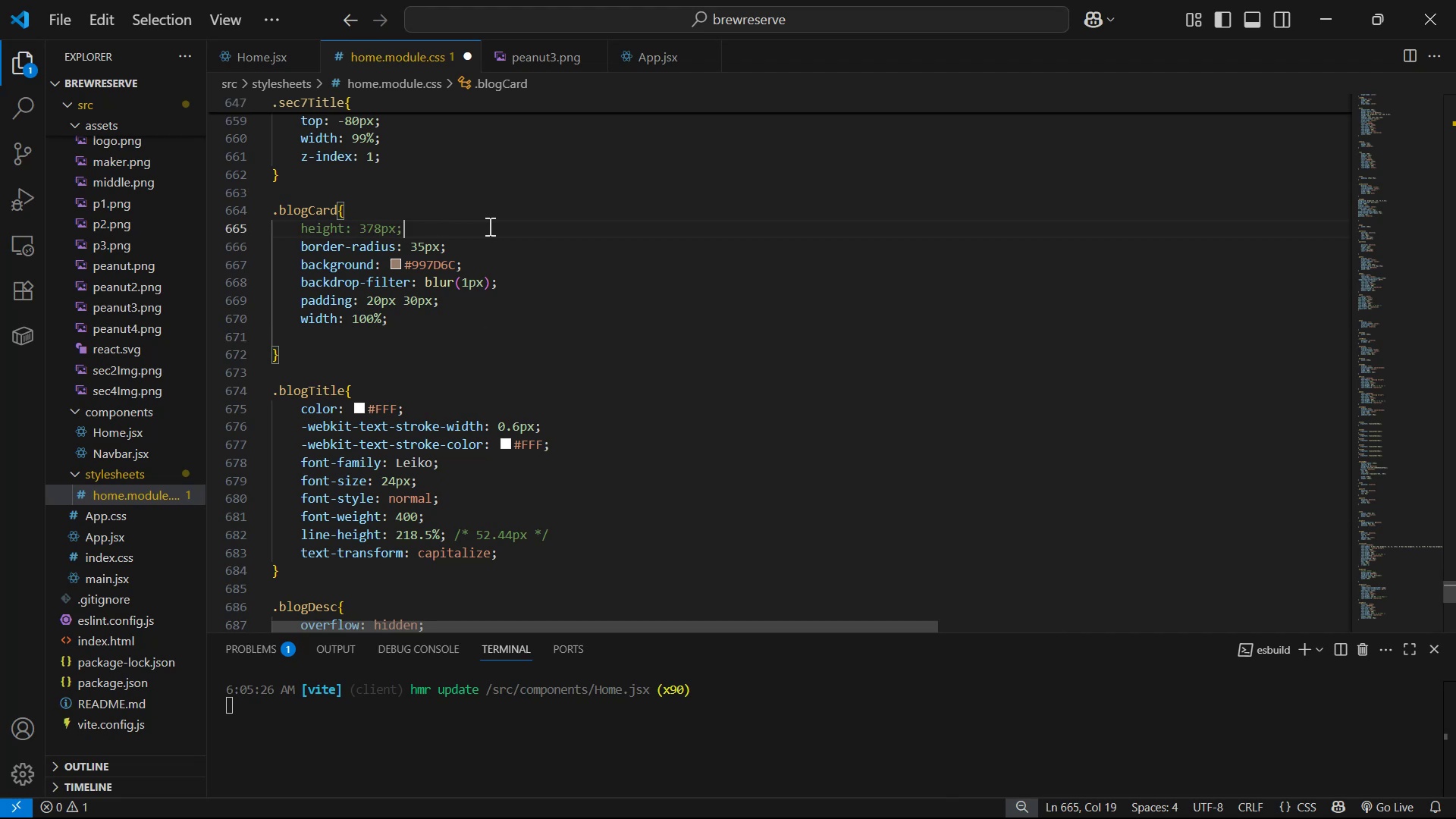 
key(Control+S)
 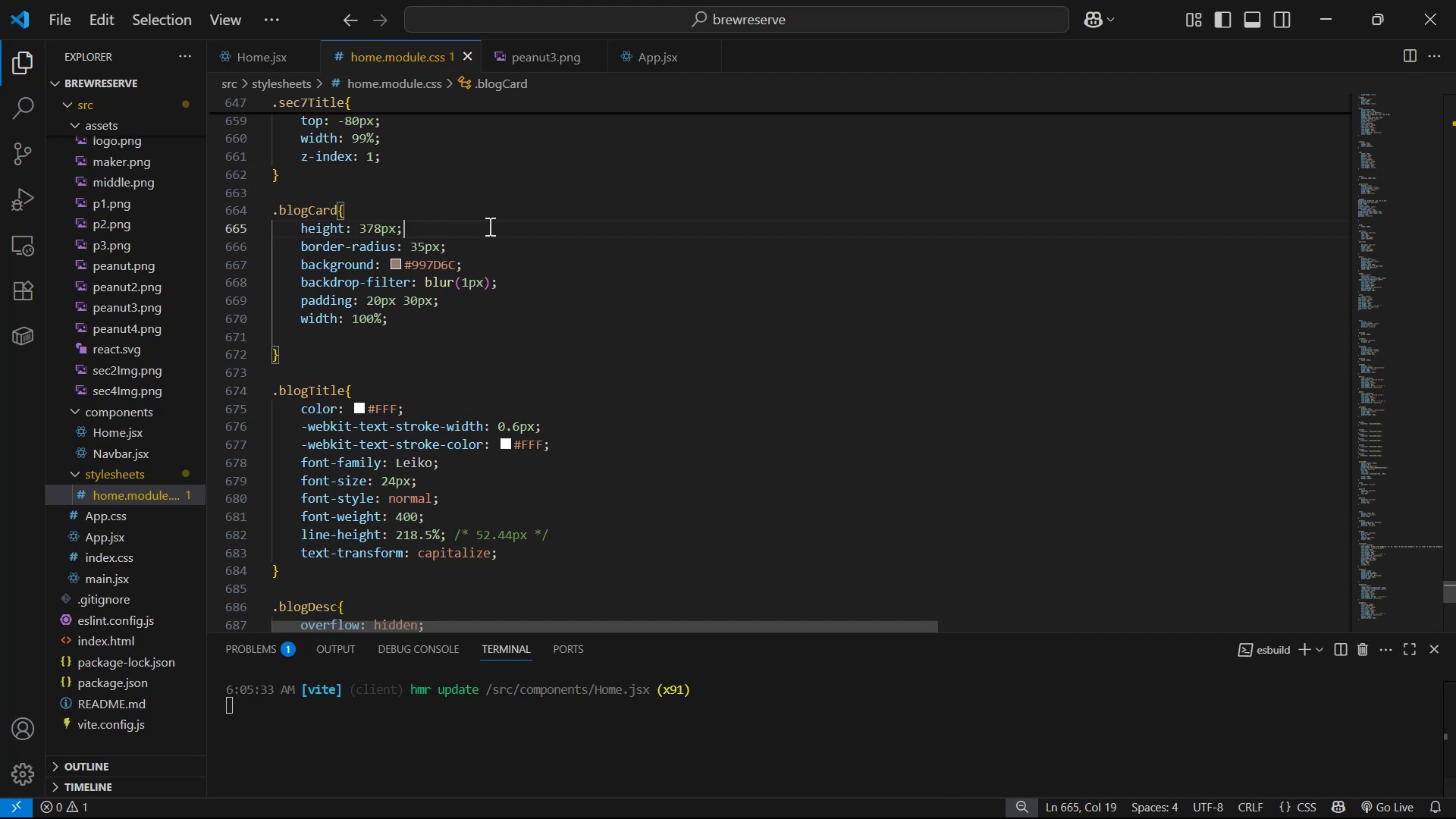 
key(Alt+AltLeft)
 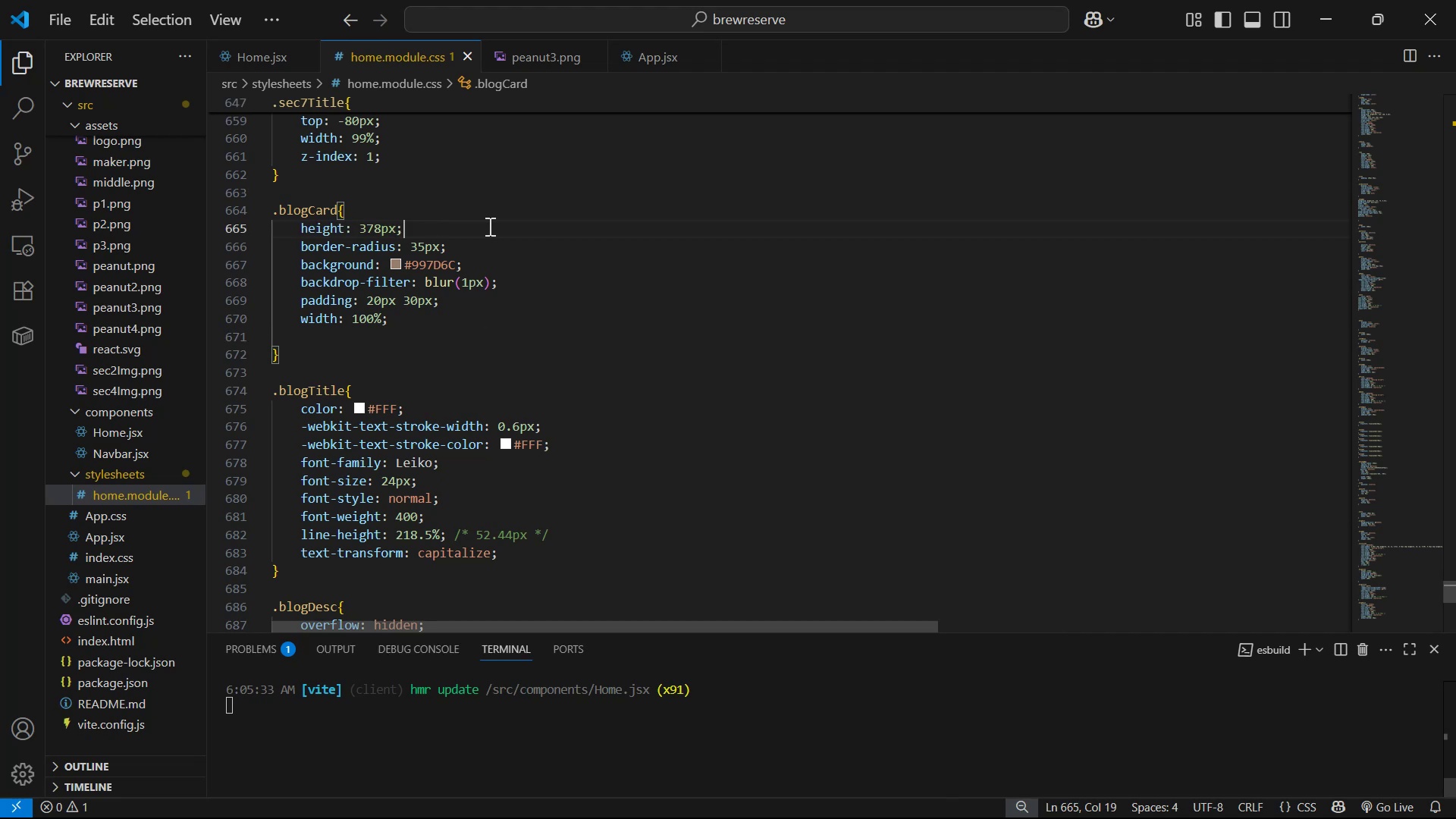 
key(Alt+Tab)
 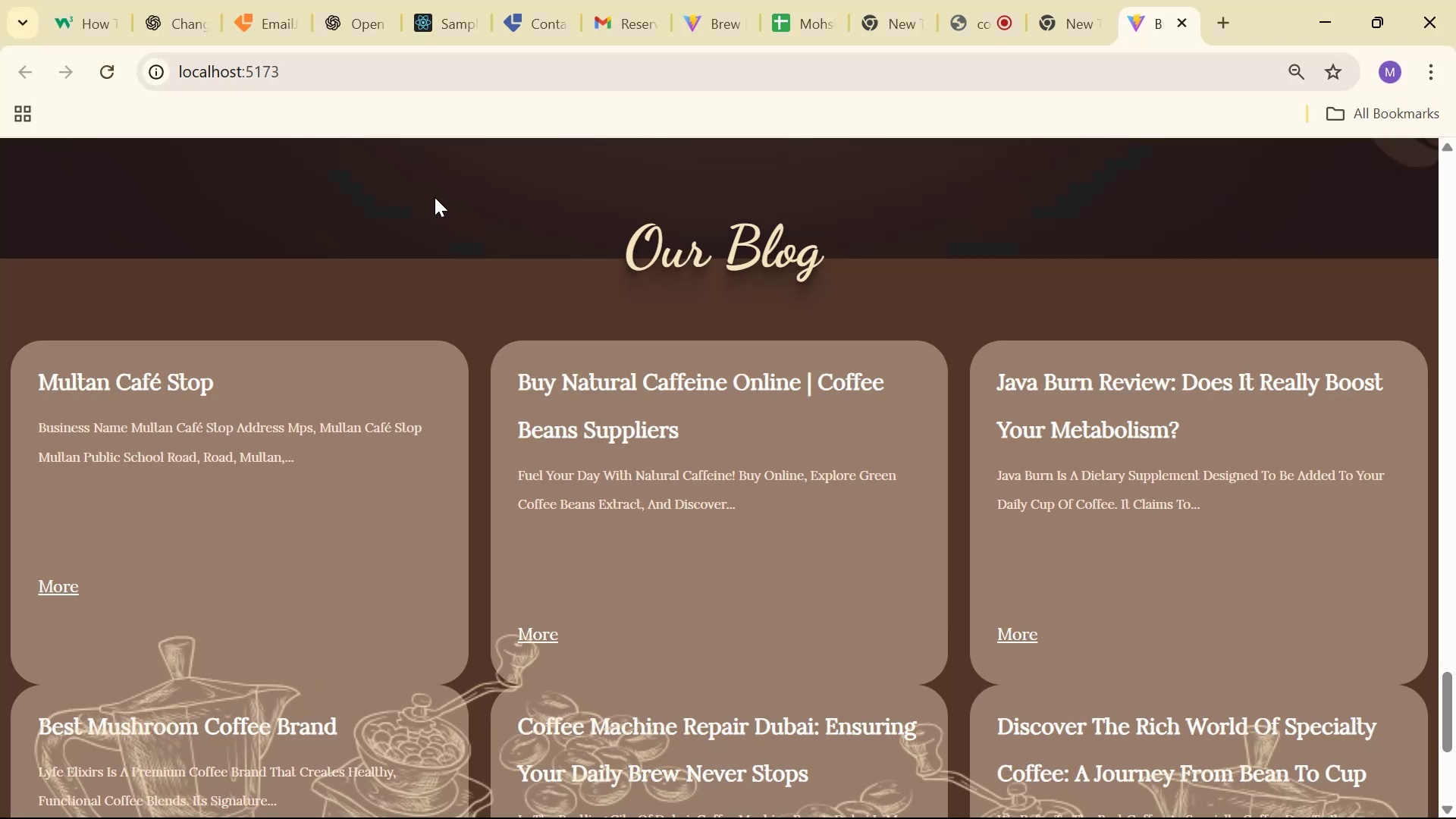 
scroll: coordinate [558, 290], scroll_direction: down, amount: 4.0
 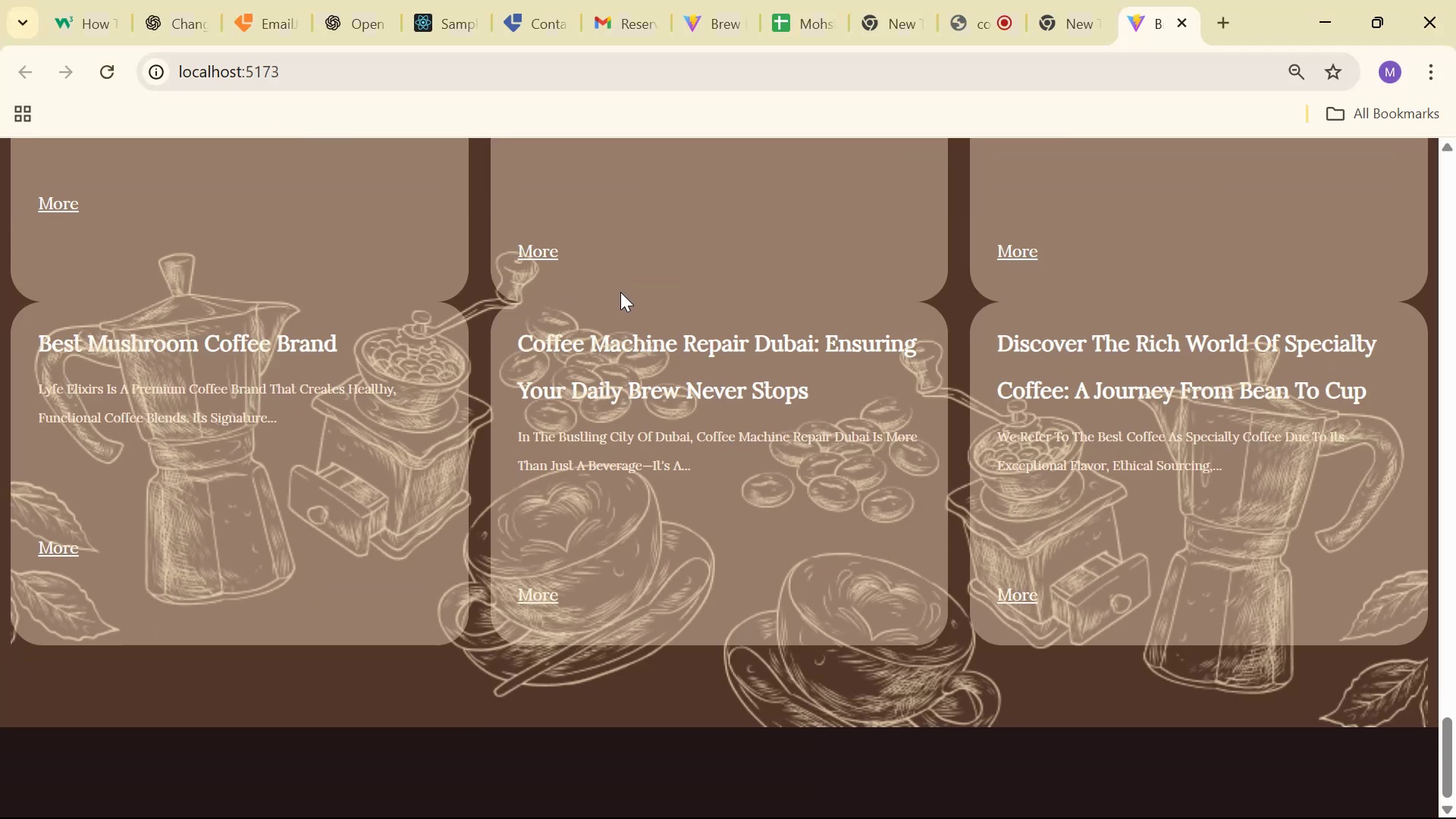 
key(Alt+AltLeft)
 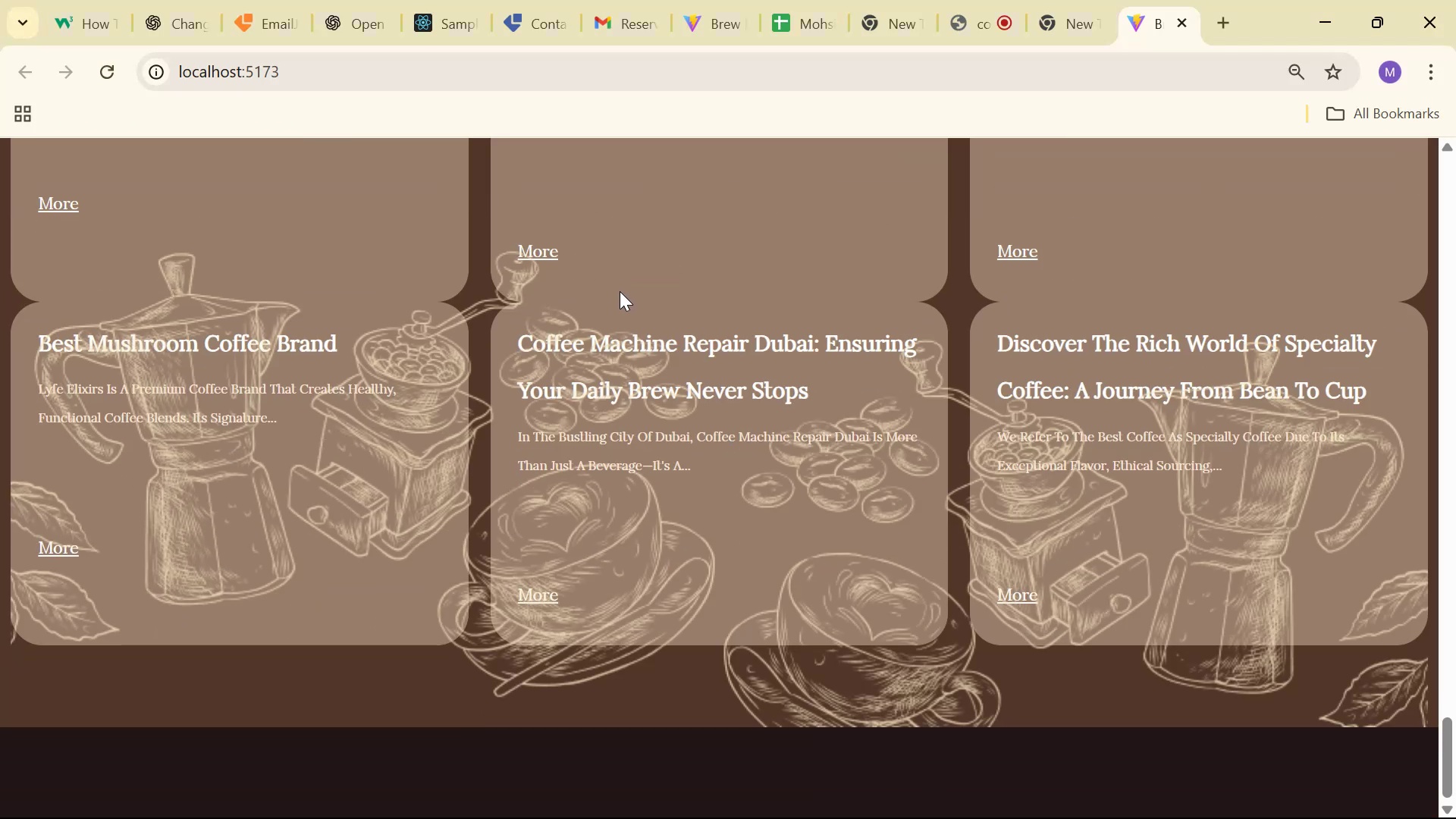 
key(Alt+Tab)
 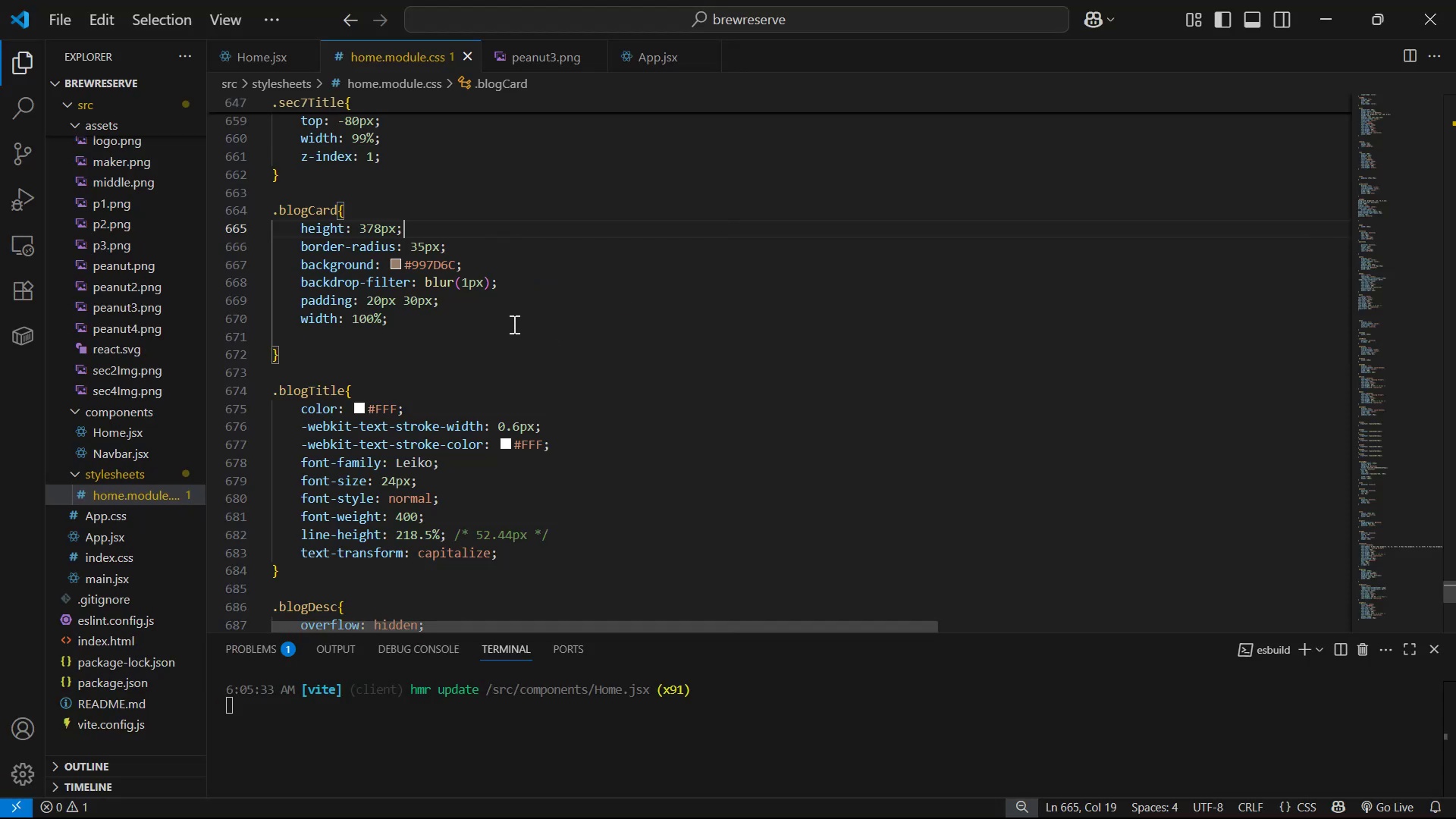 
left_click([498, 320])
 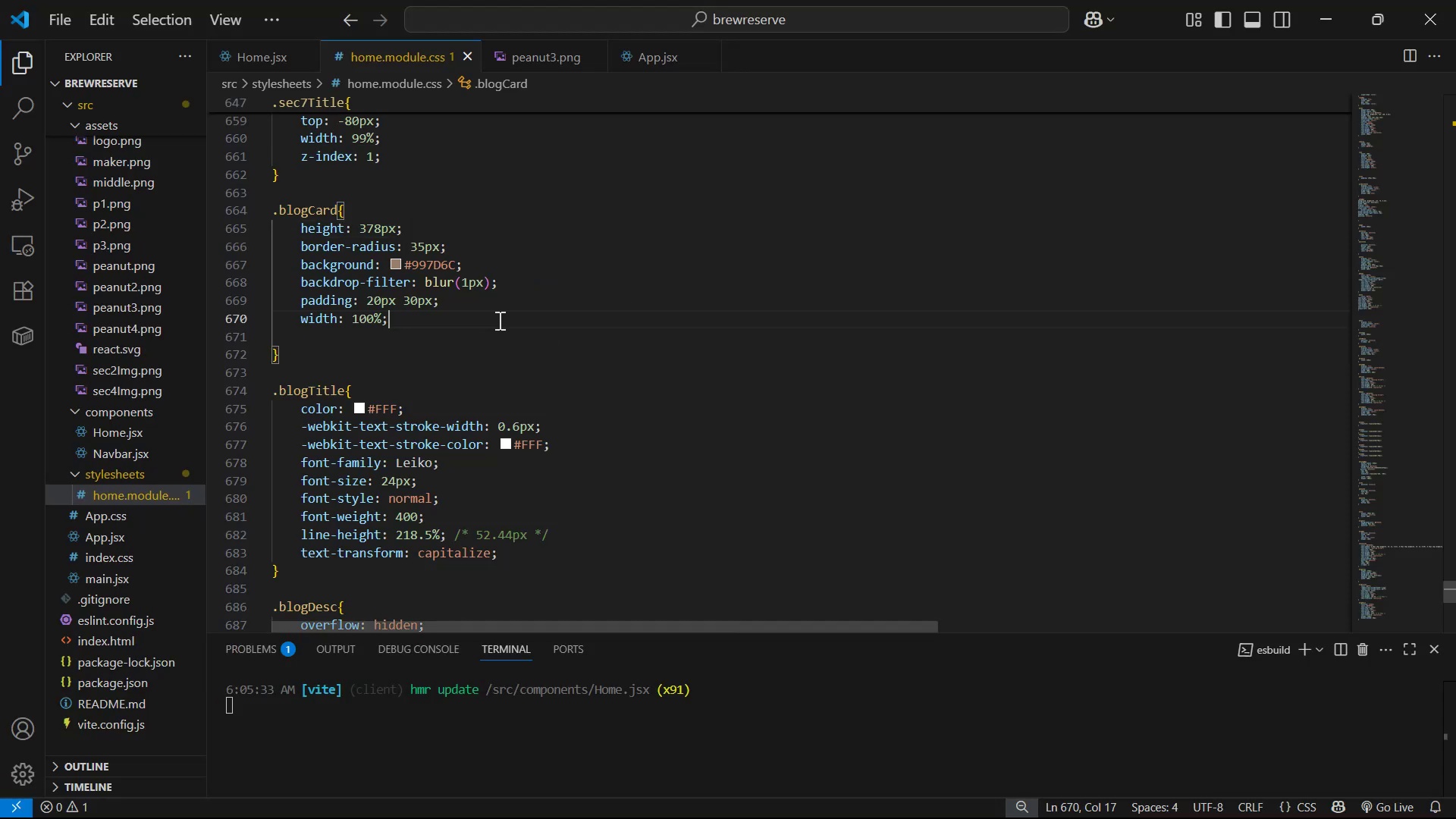 
key(Enter)
 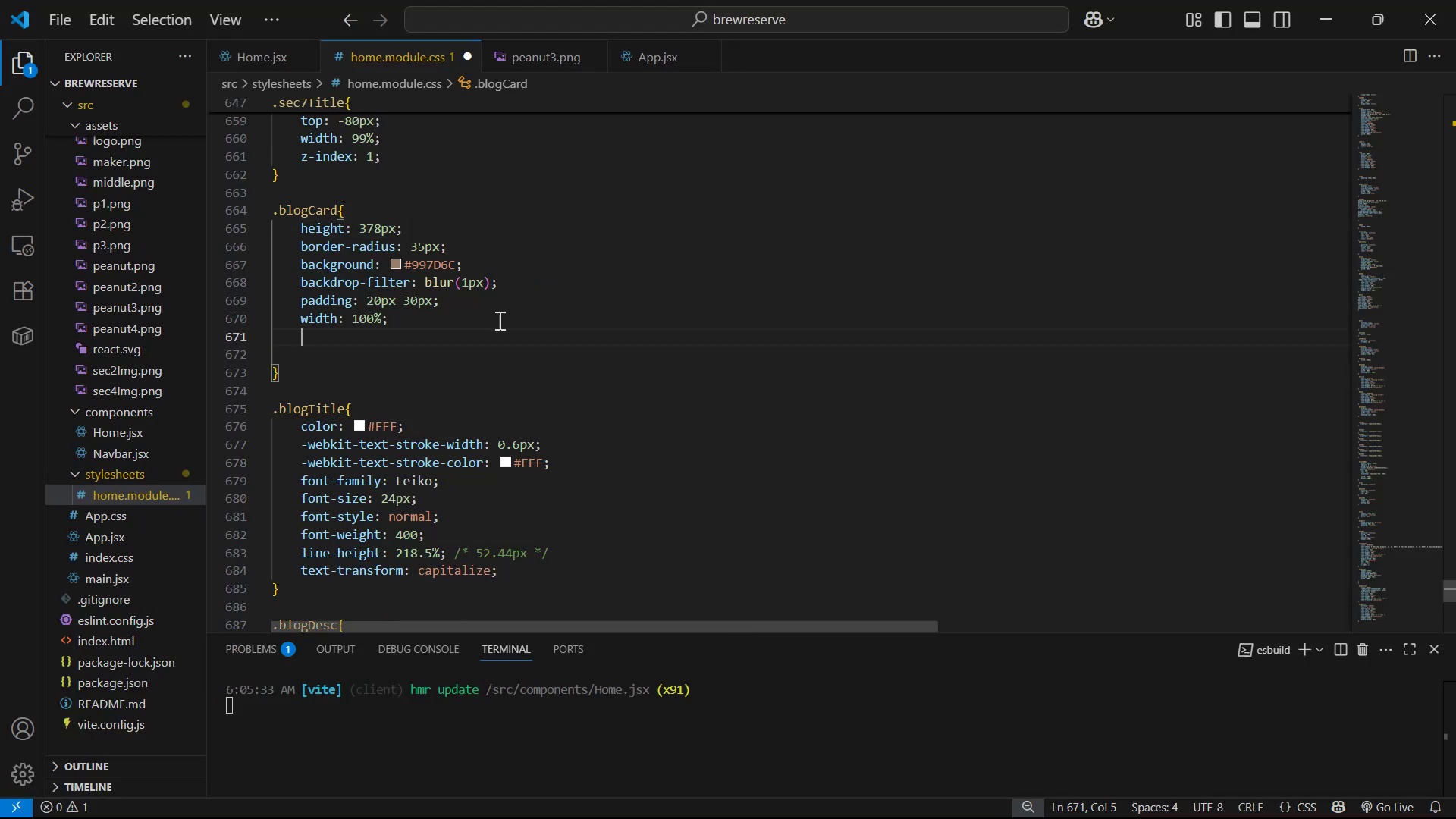 
type(ma)
 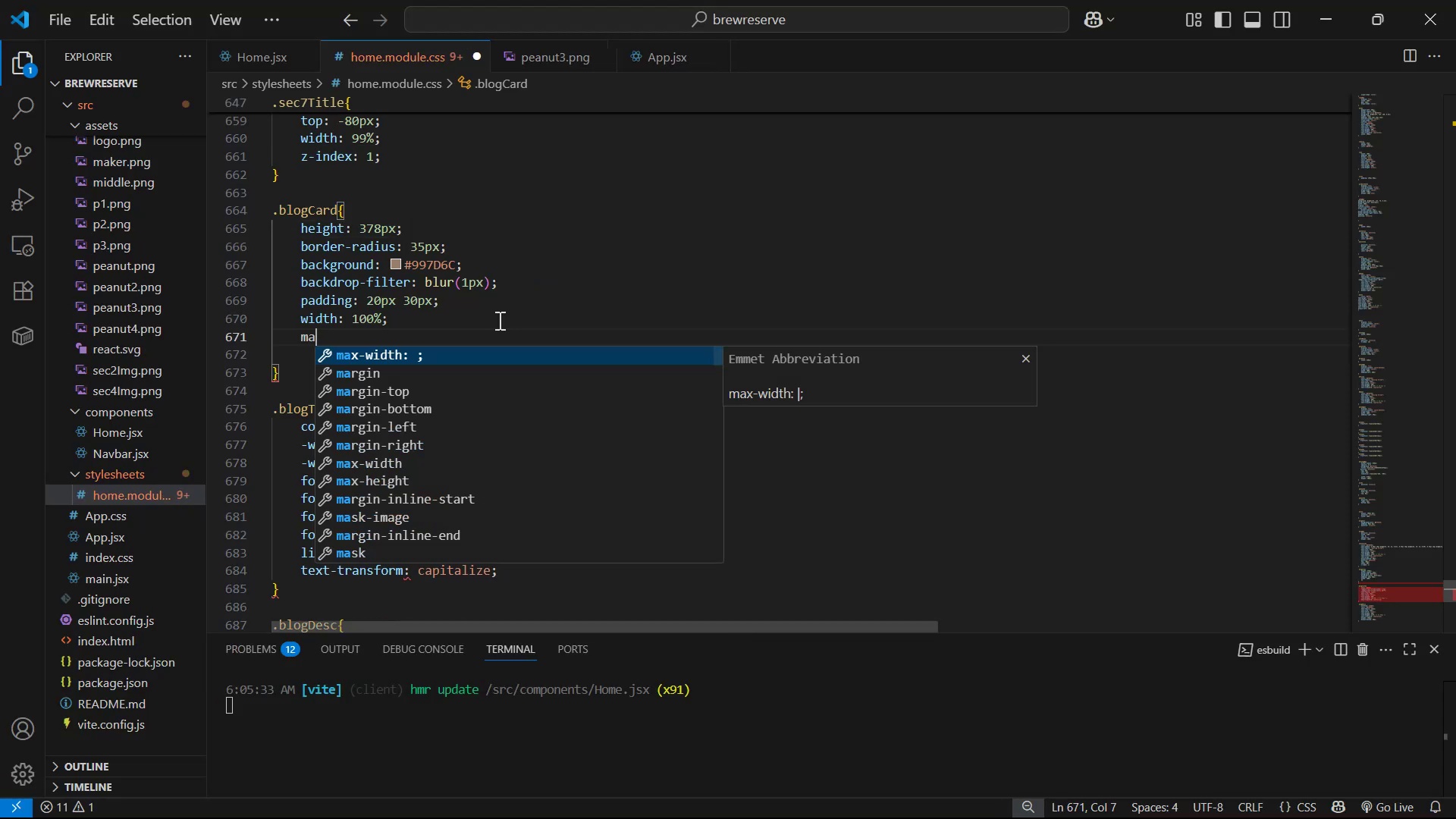 
key(ArrowDown)
 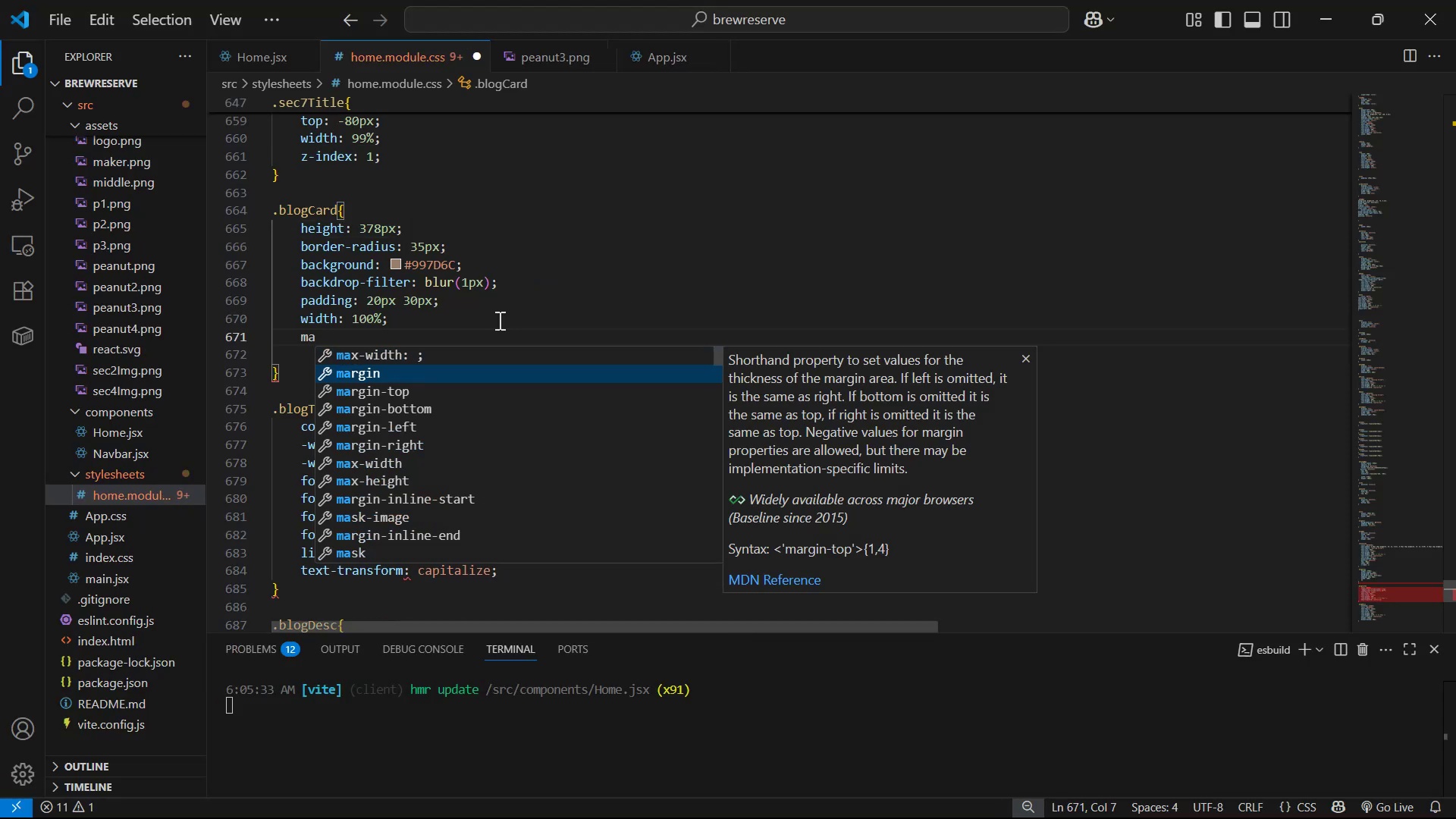 
key(Enter)
 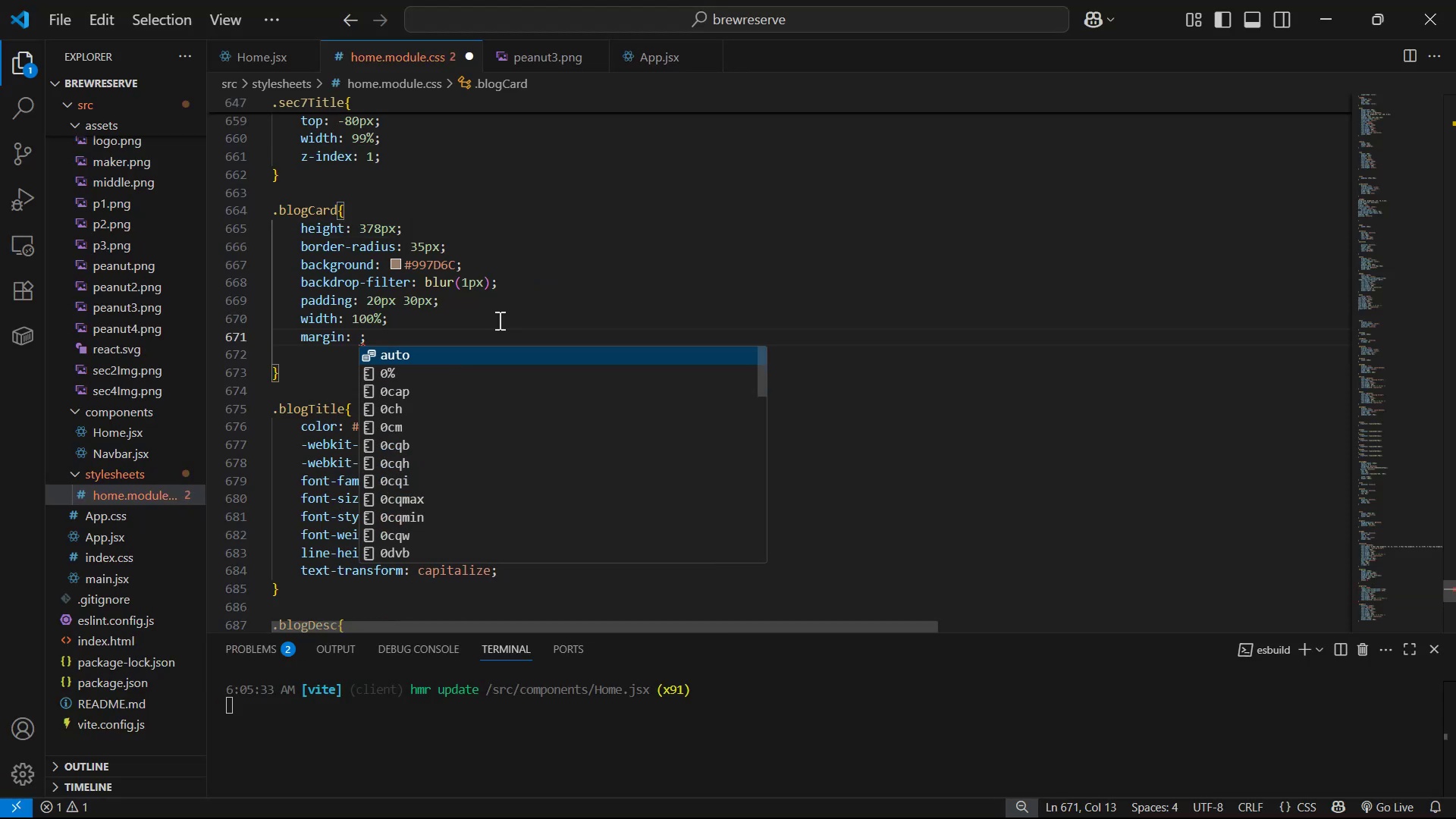 
type(20px)
 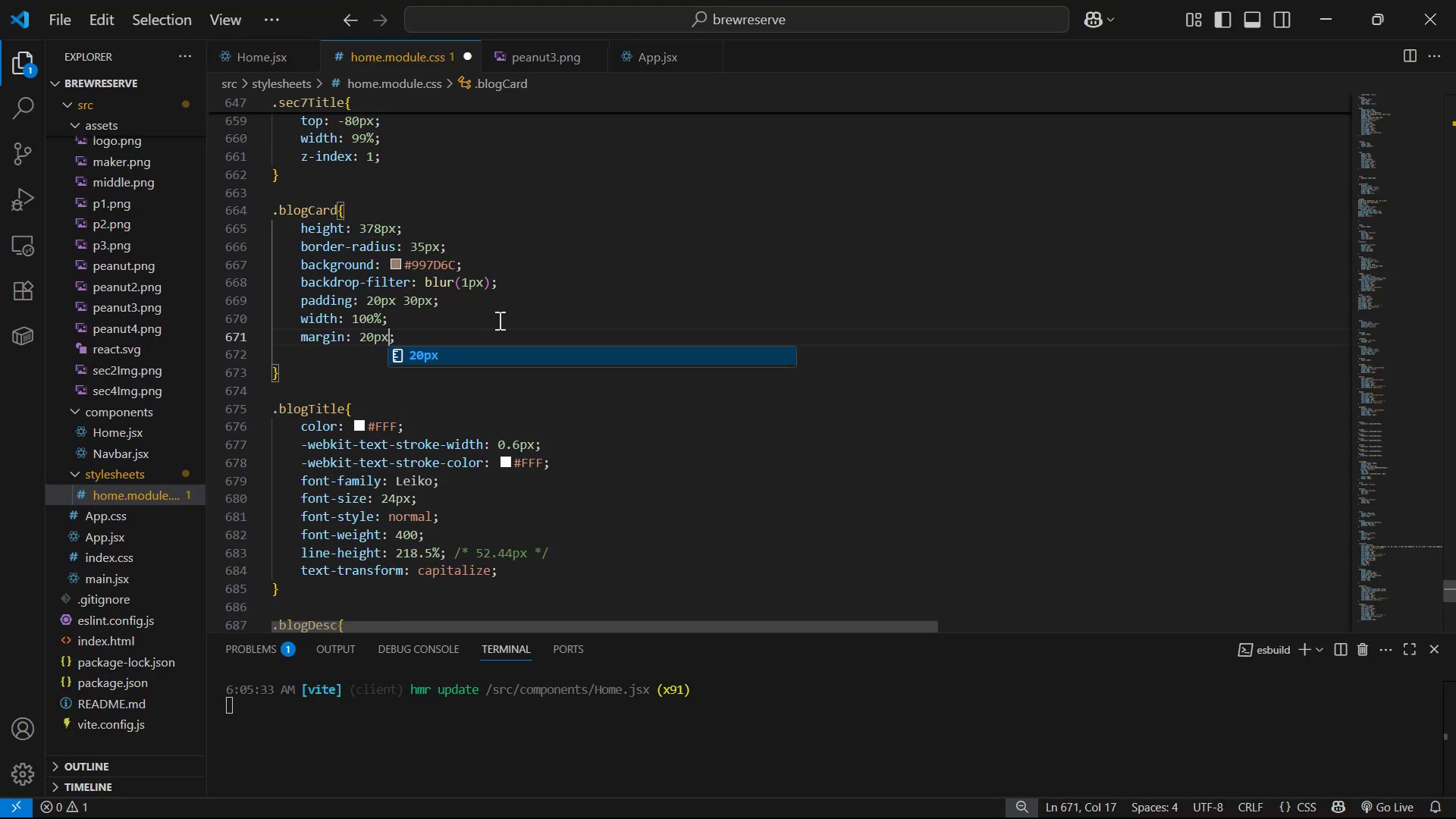 
key(Control+S)
 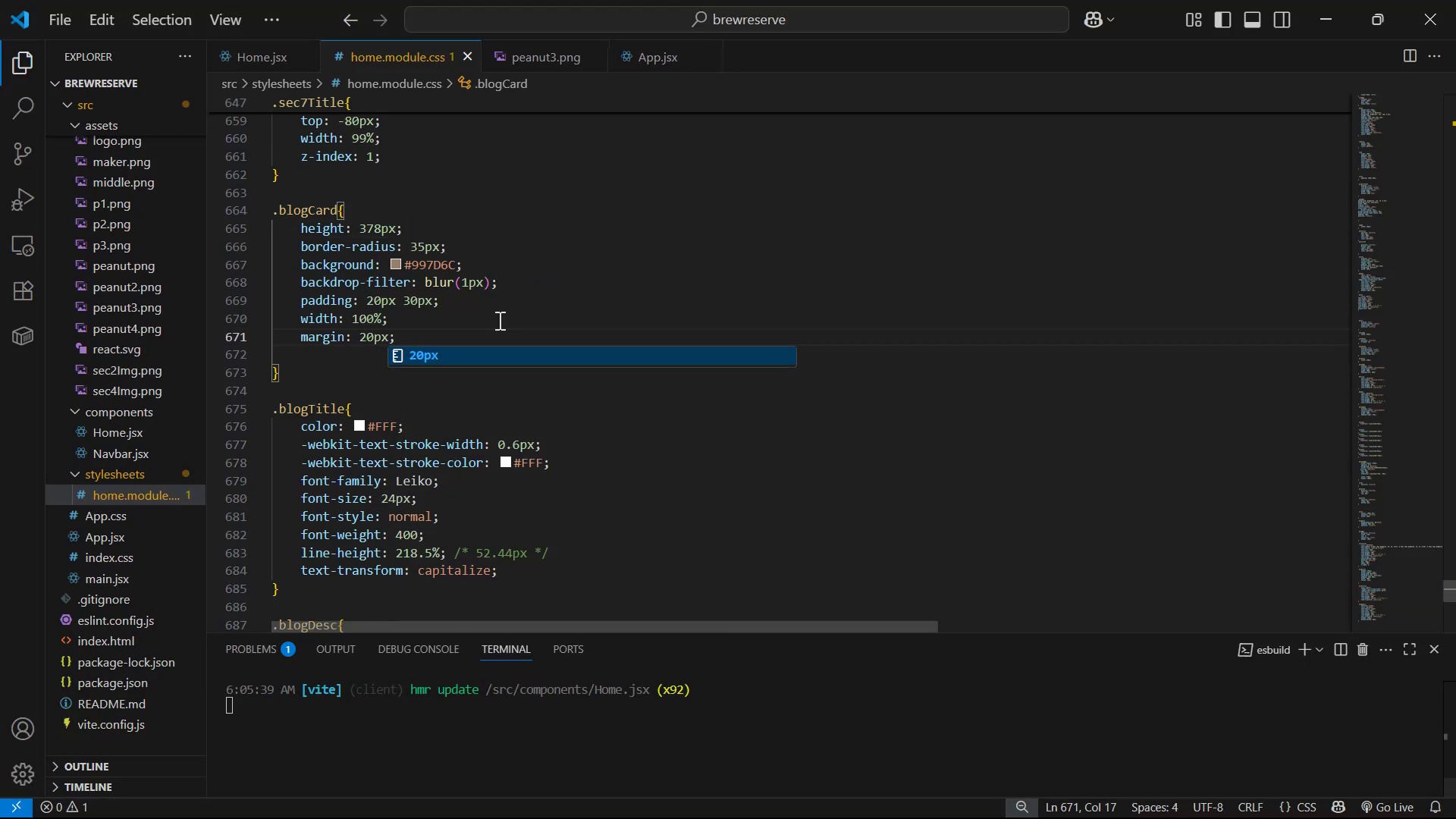 
key(Alt+AltLeft)
 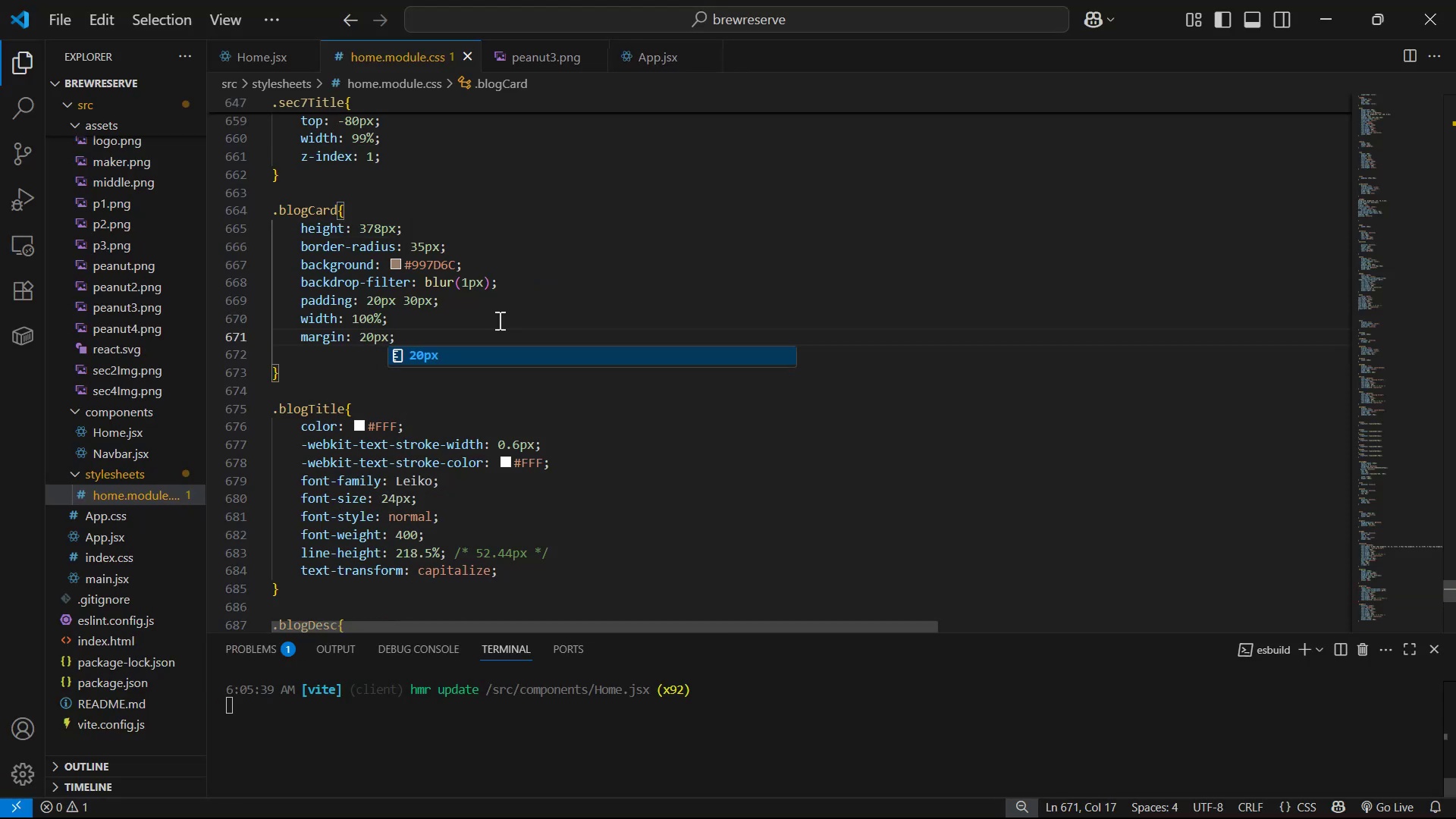 
key(Alt+Tab)
 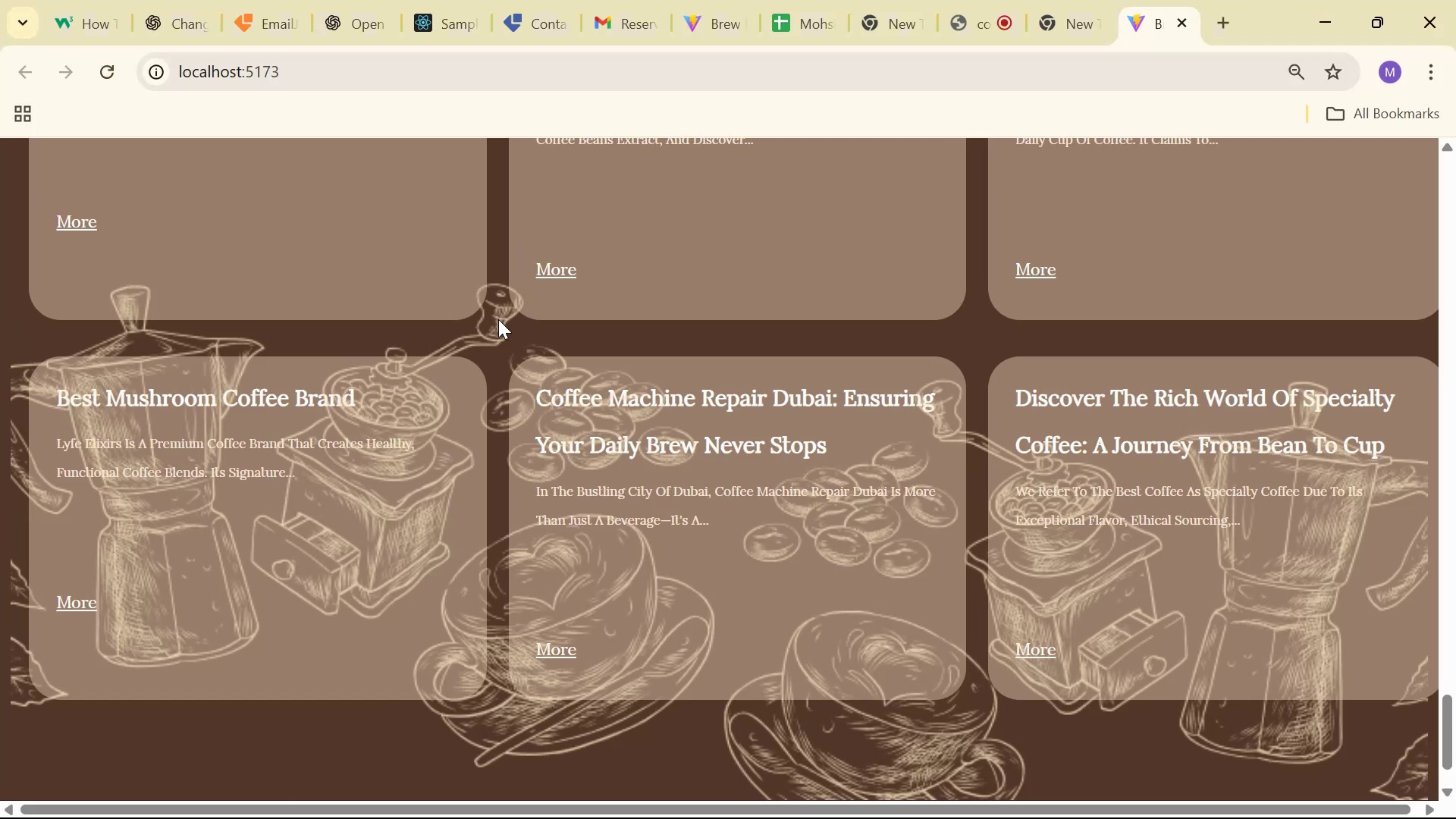 
key(Alt+AltLeft)
 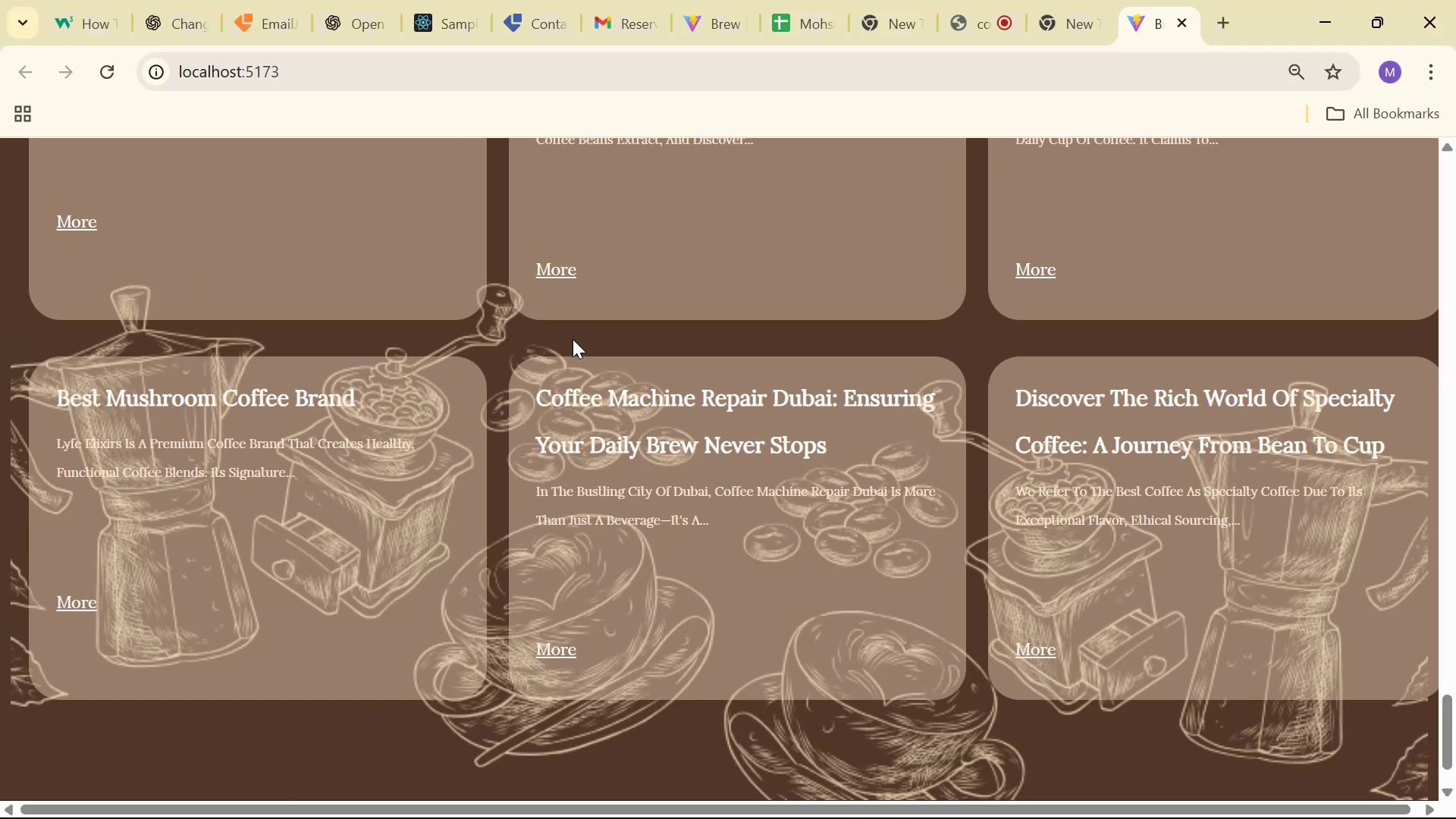 
key(Tab)
type( 0px)
 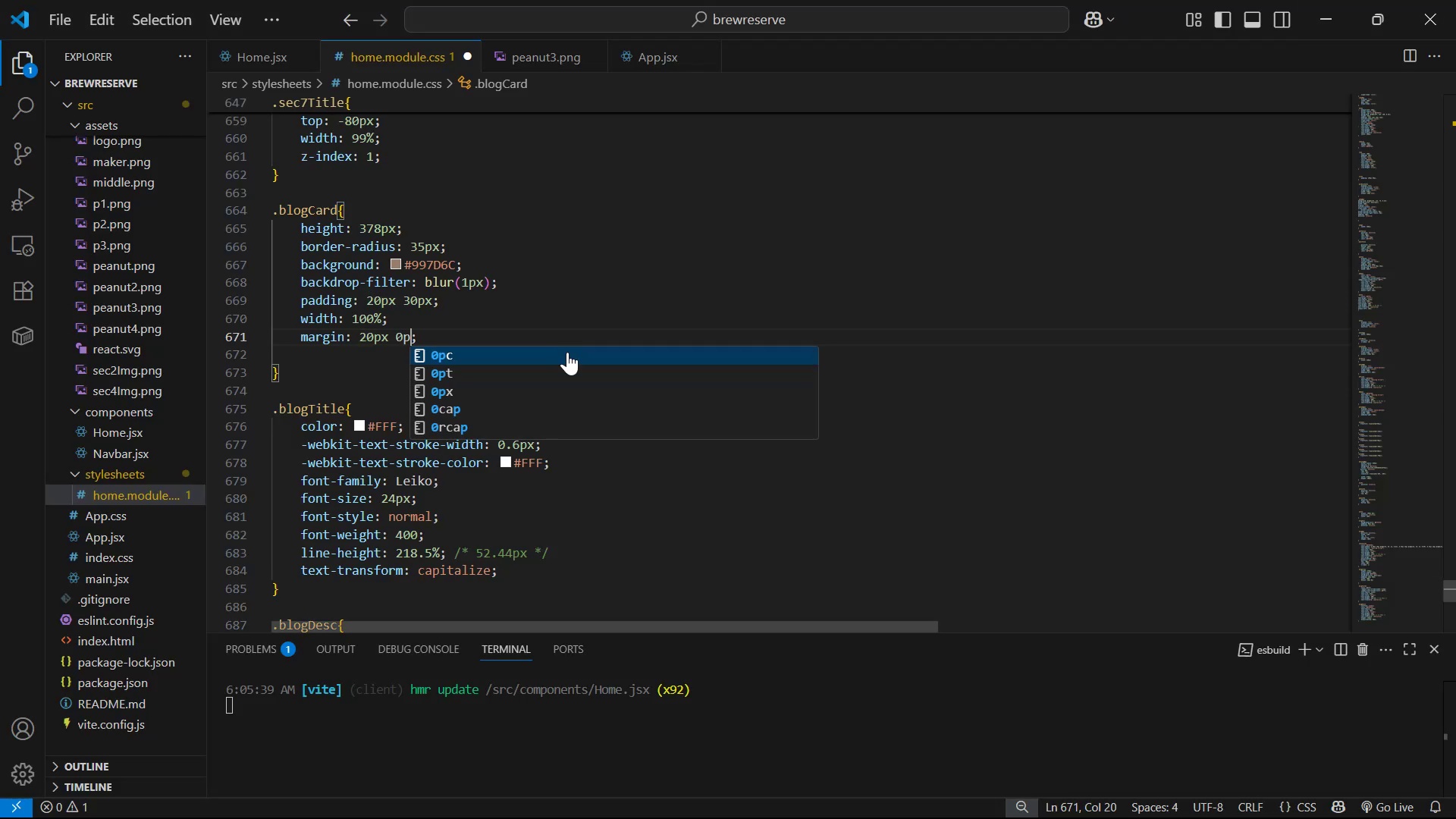 
key(Control+ControlLeft)
 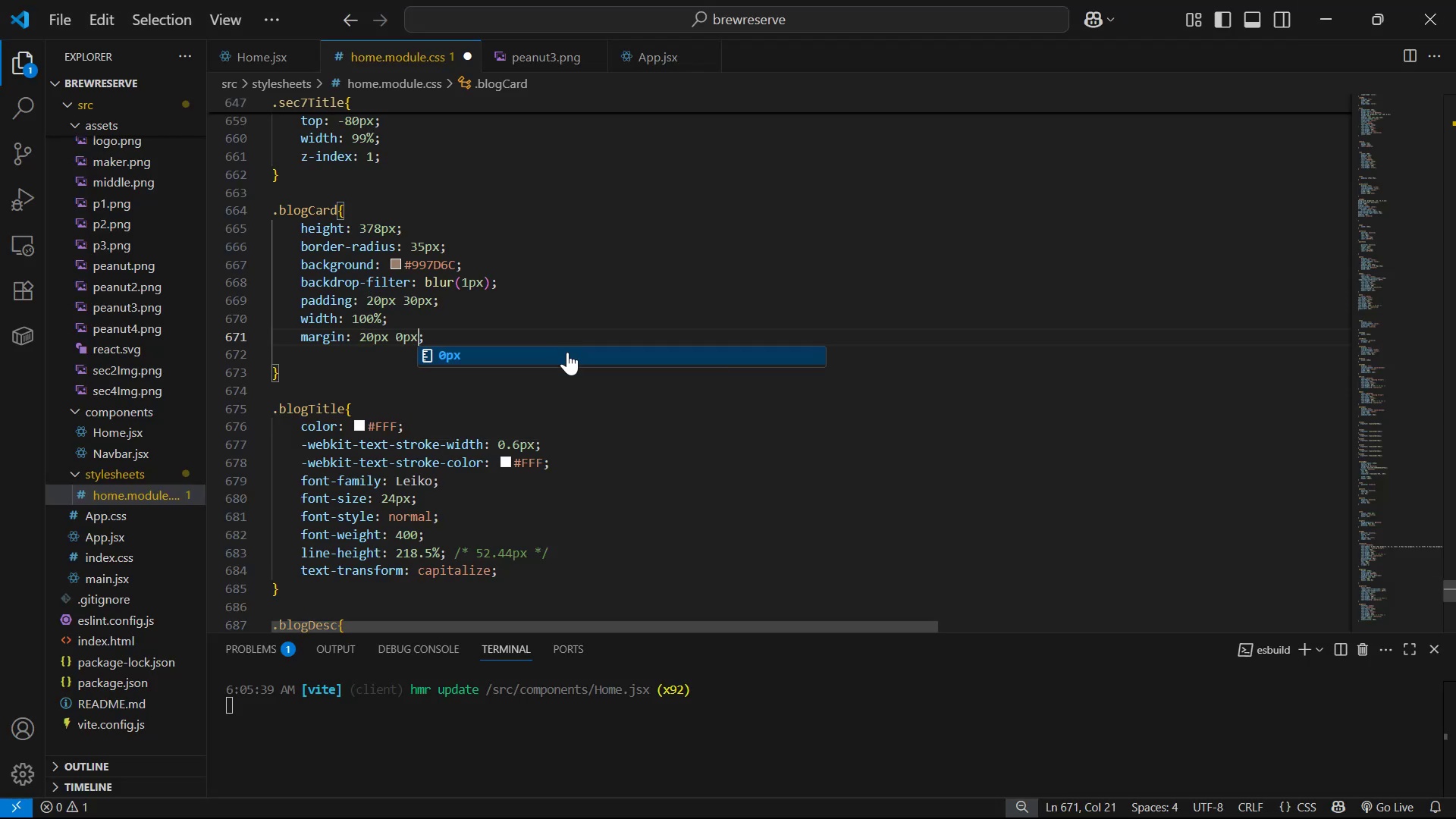 
key(Control+S)
 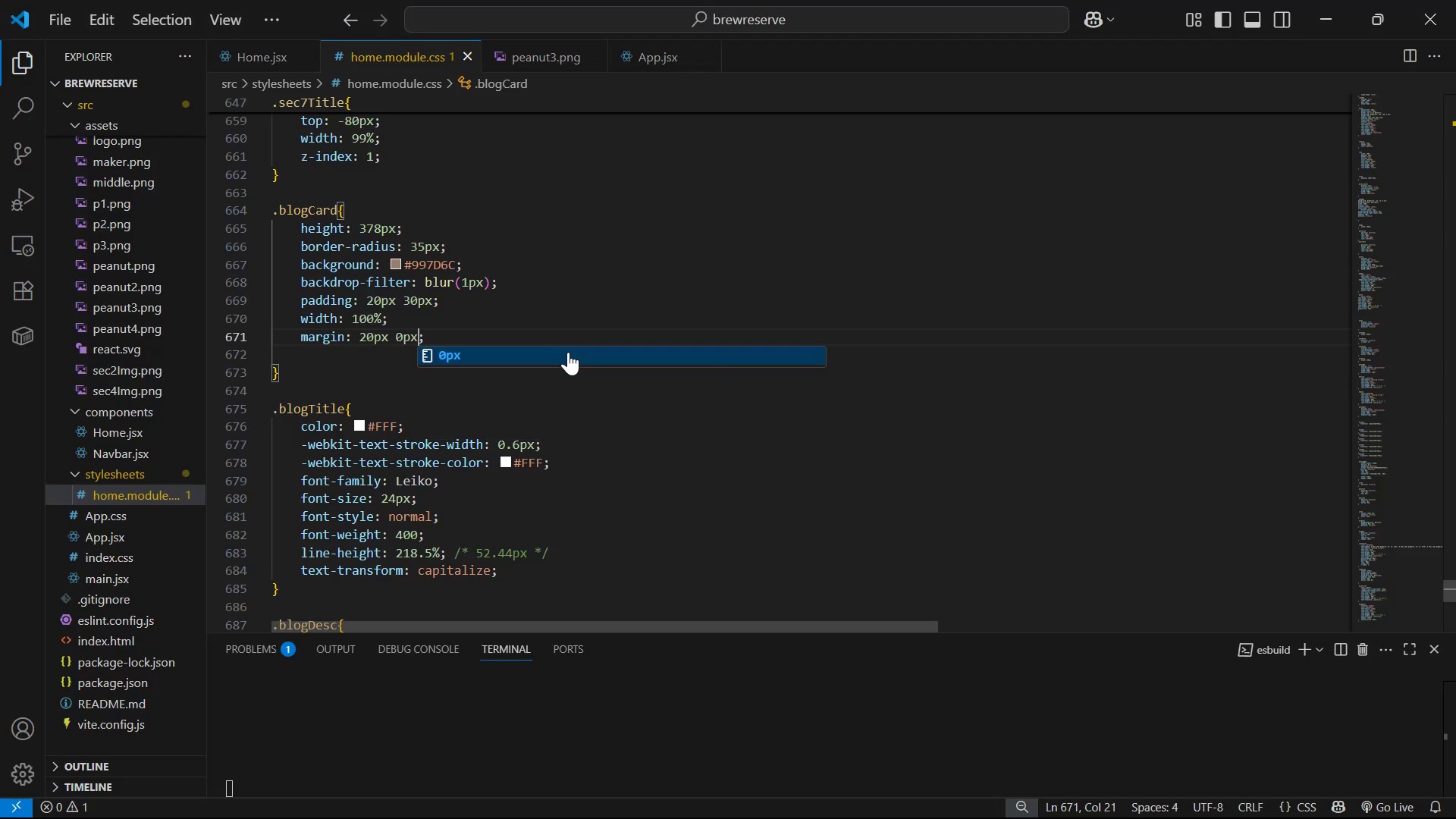 
key(Alt+AltLeft)
 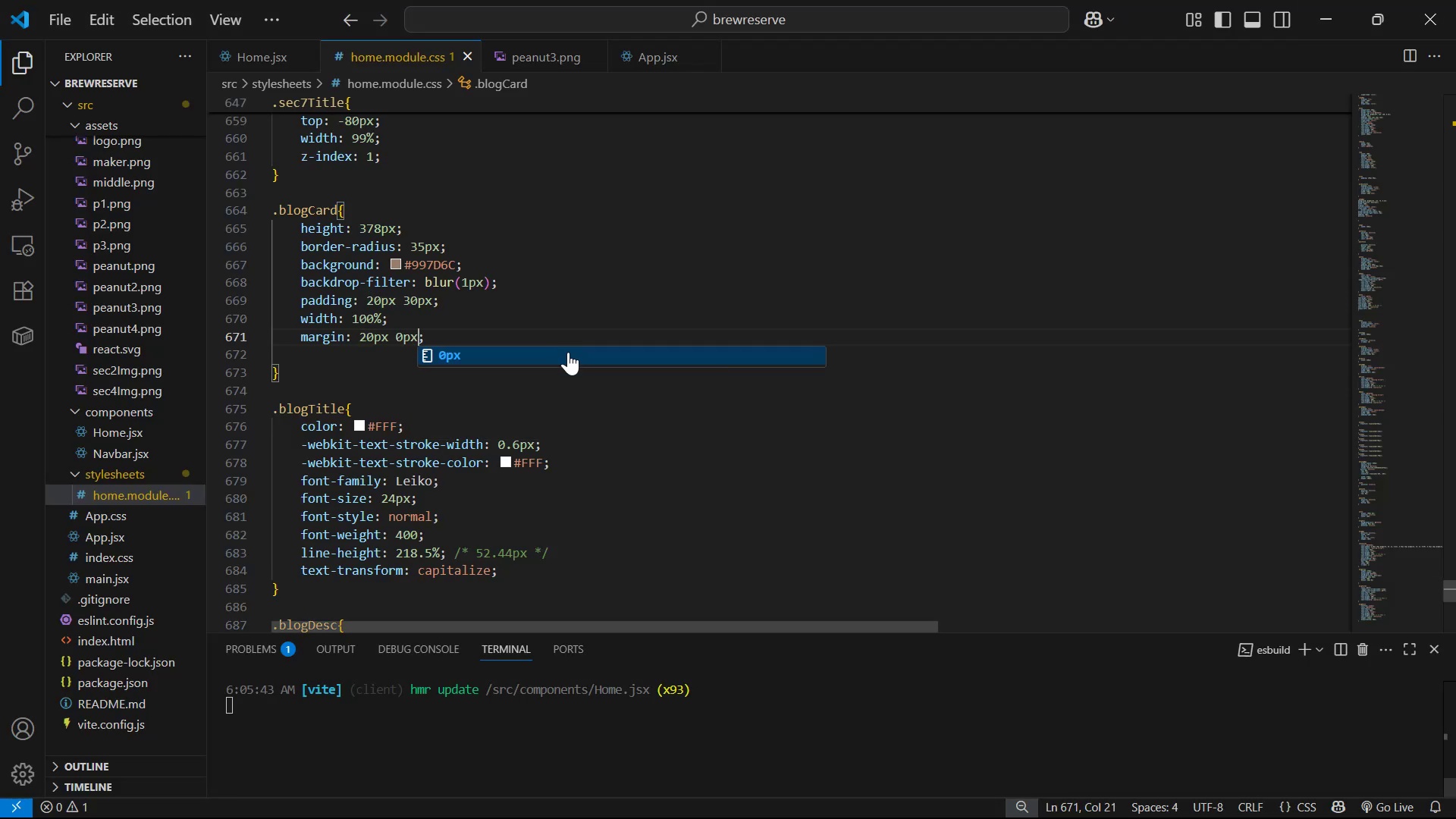 
key(Alt+Tab)
 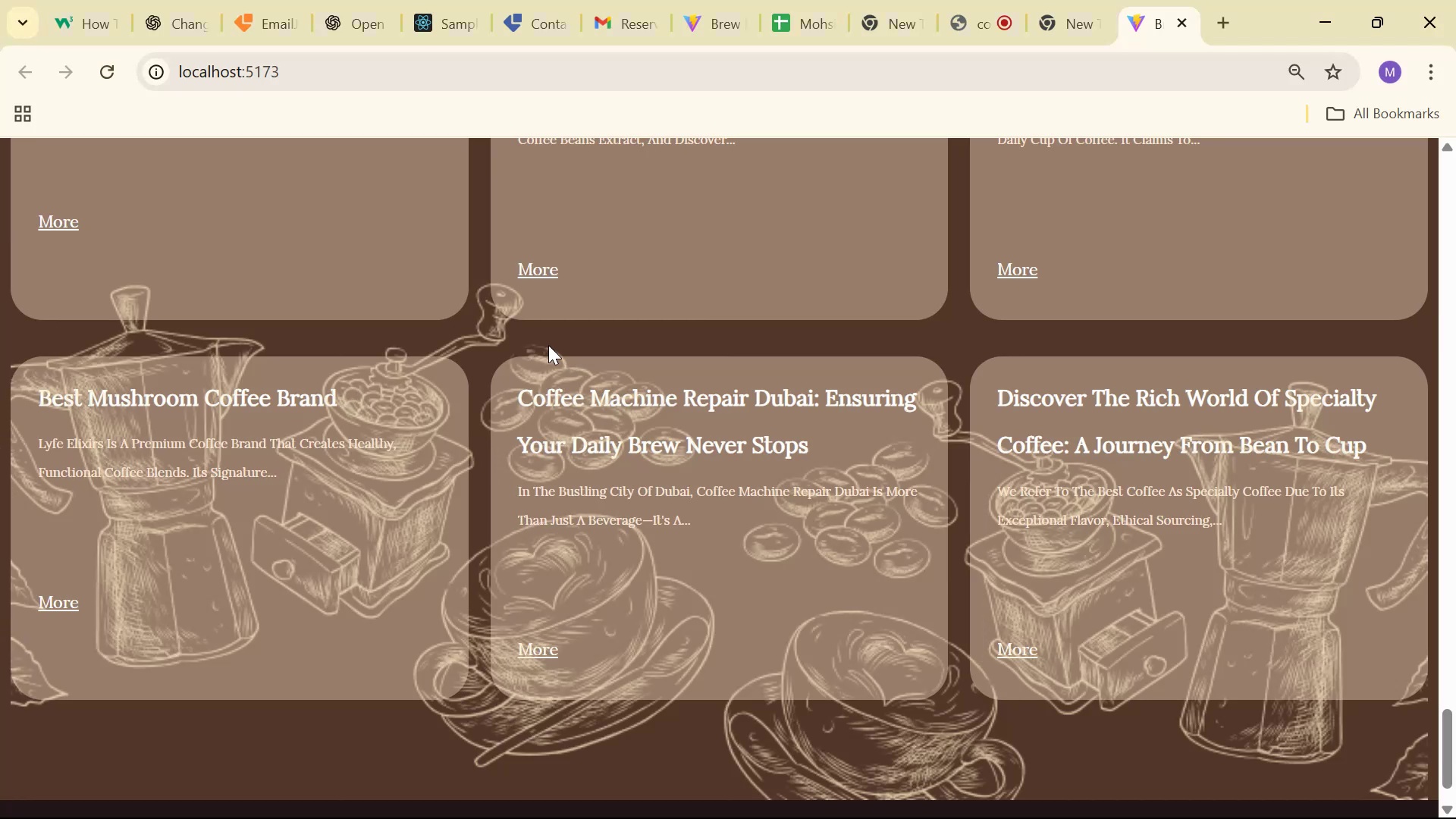 
scroll: coordinate [704, 217], scroll_direction: down, amount: 4.0
 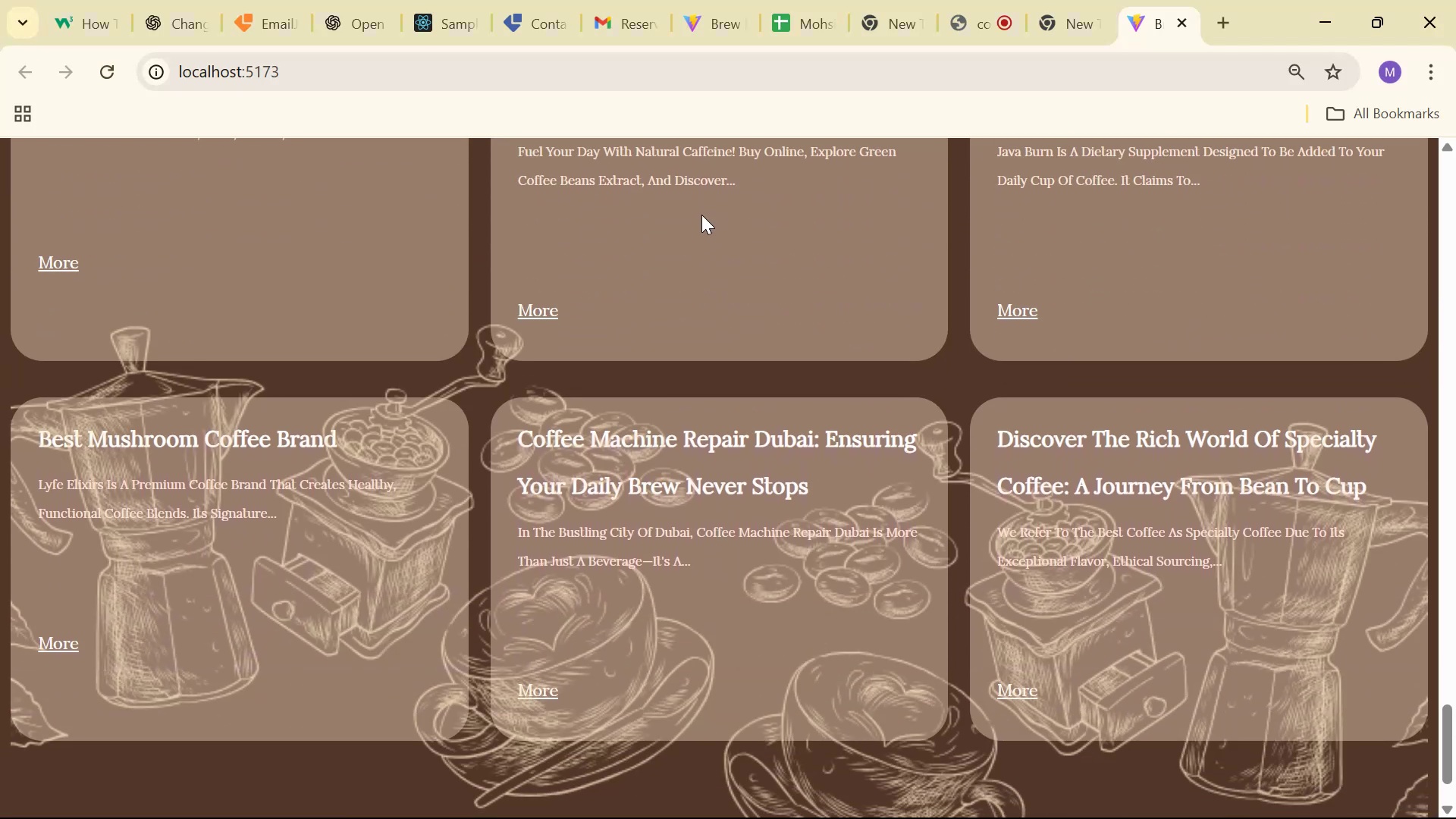 
key(Alt+AltLeft)
 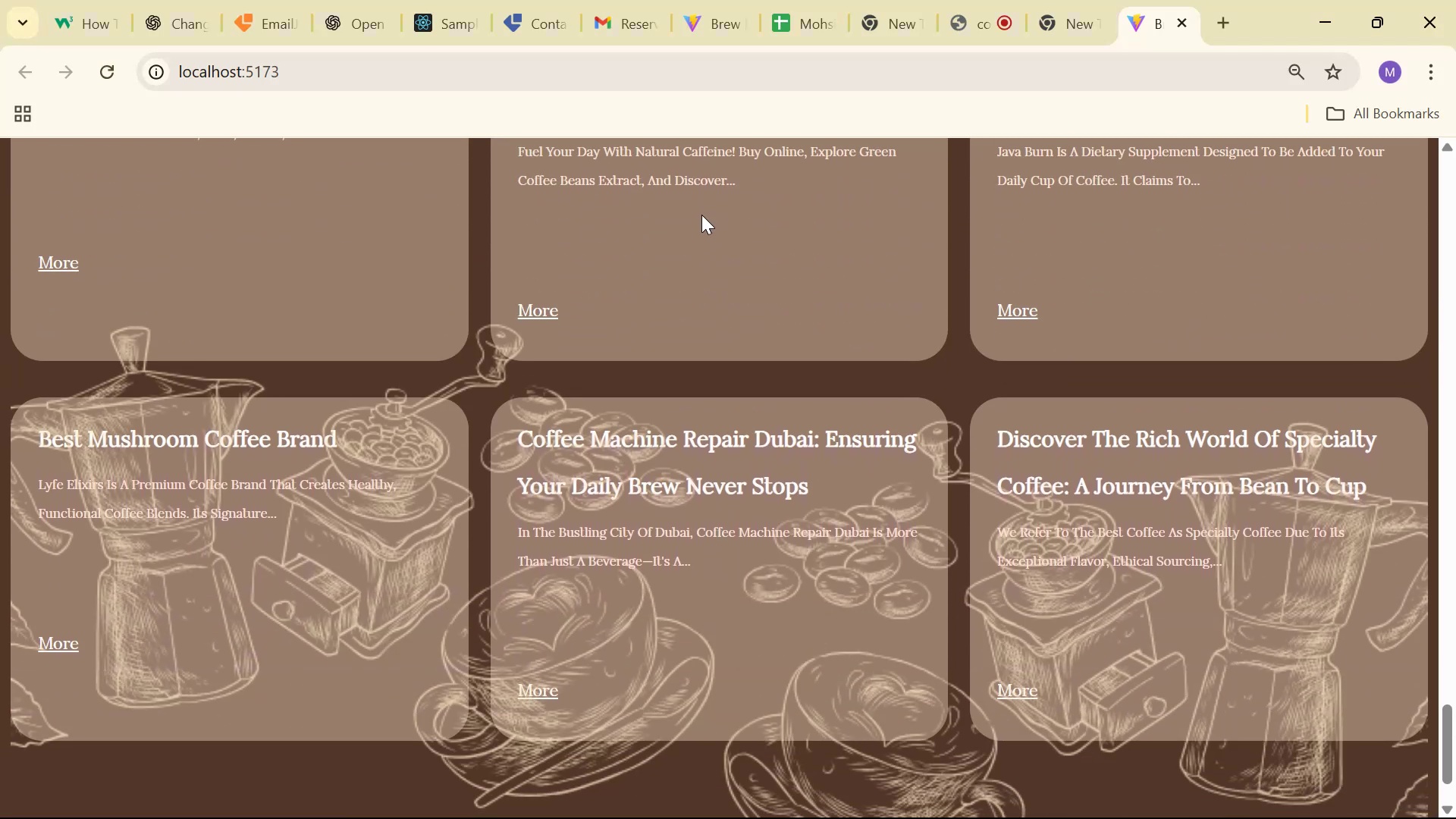 
key(Alt+Tab)
 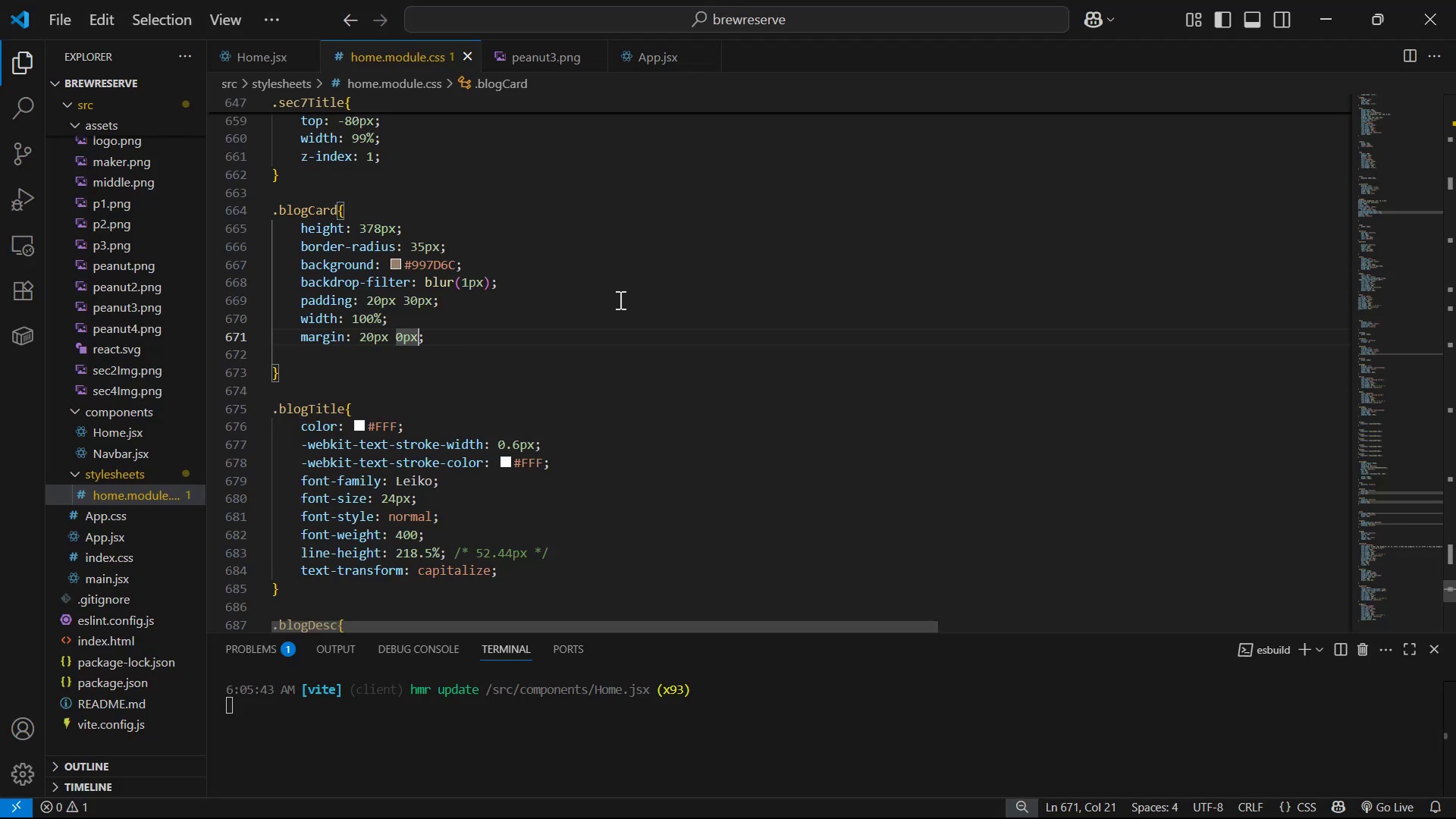 
key(Control+S)
 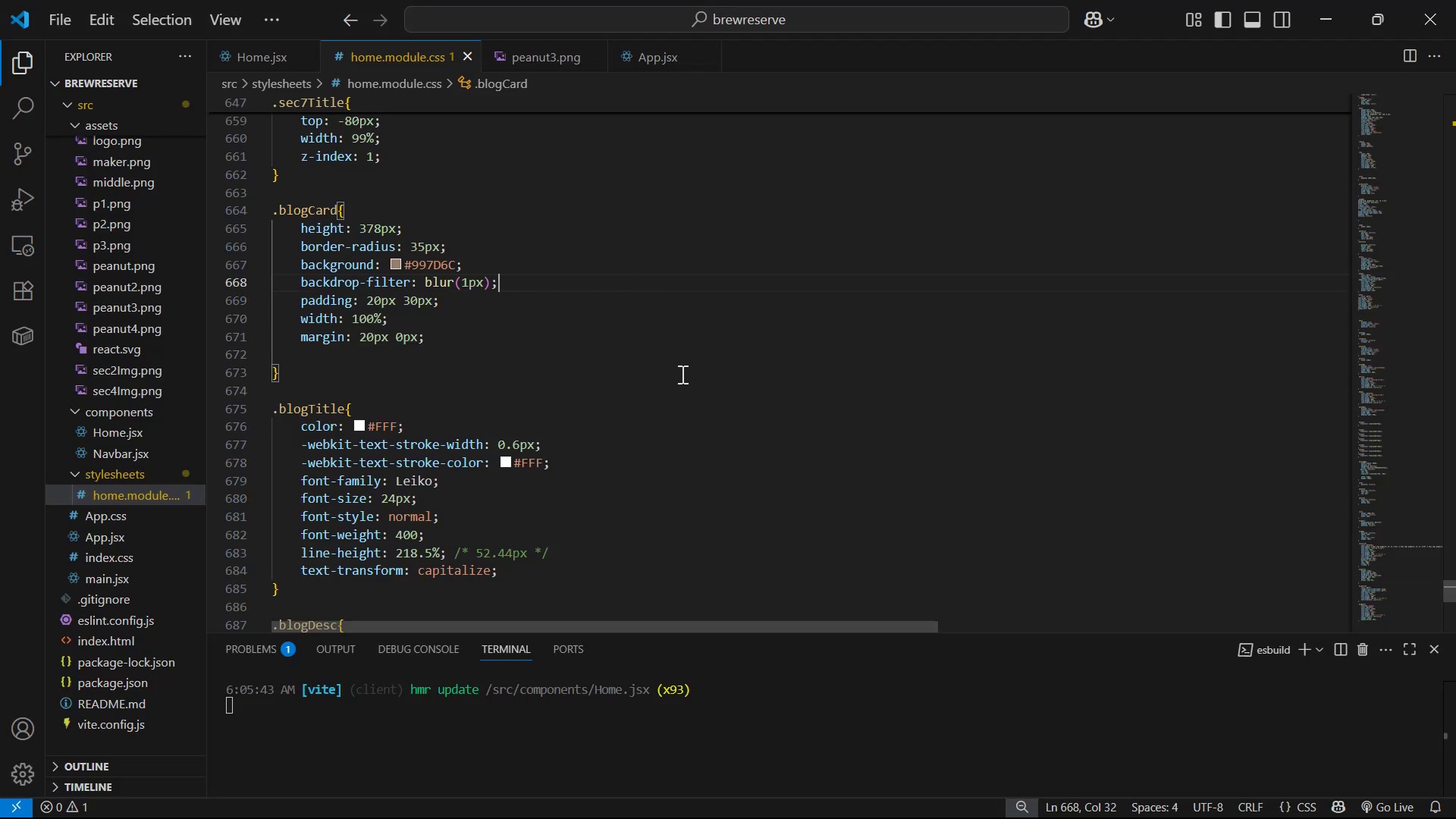 
scroll: coordinate [676, 398], scroll_direction: down, amount: 7.0
 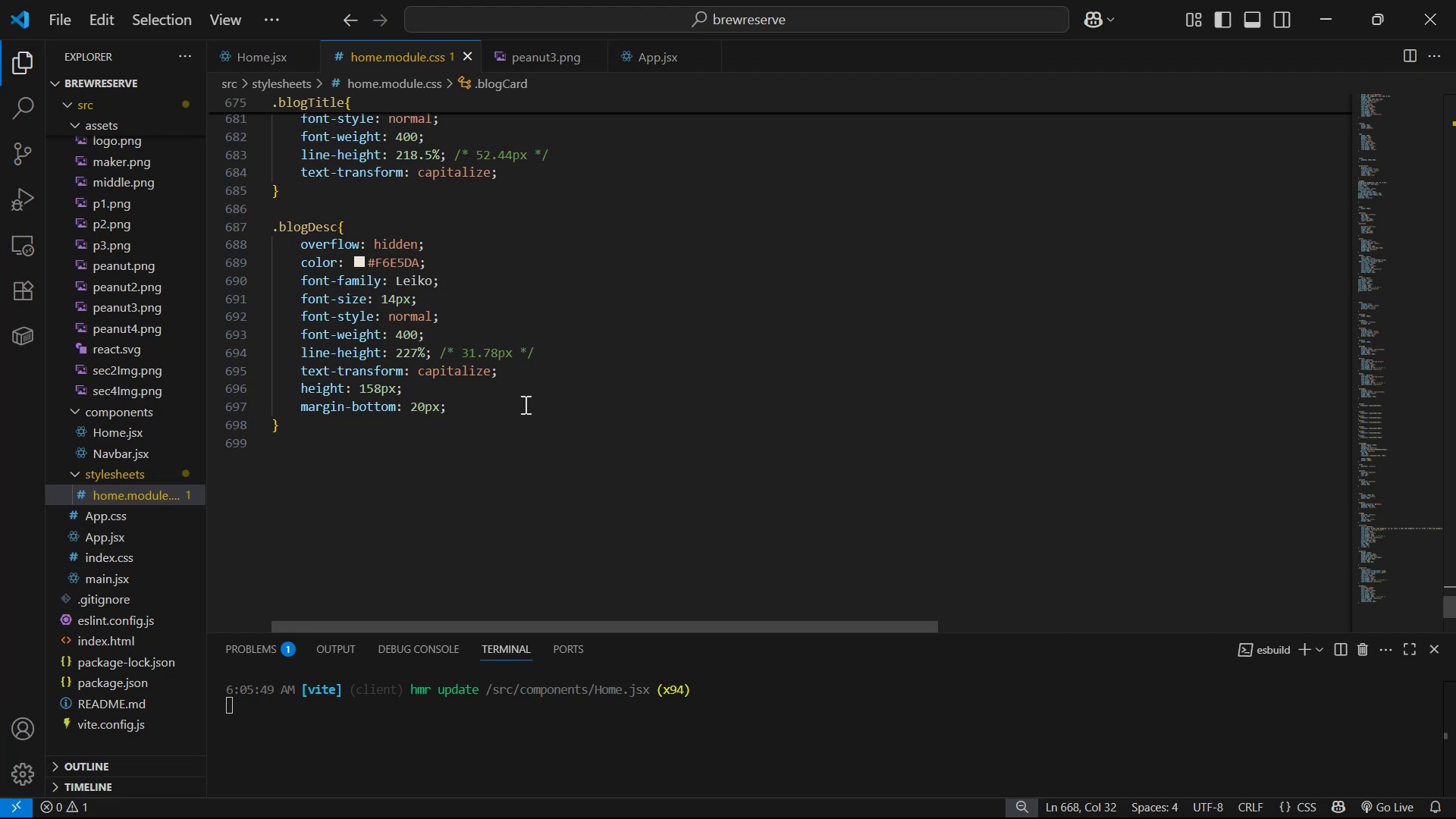 
left_click([596, 265])
 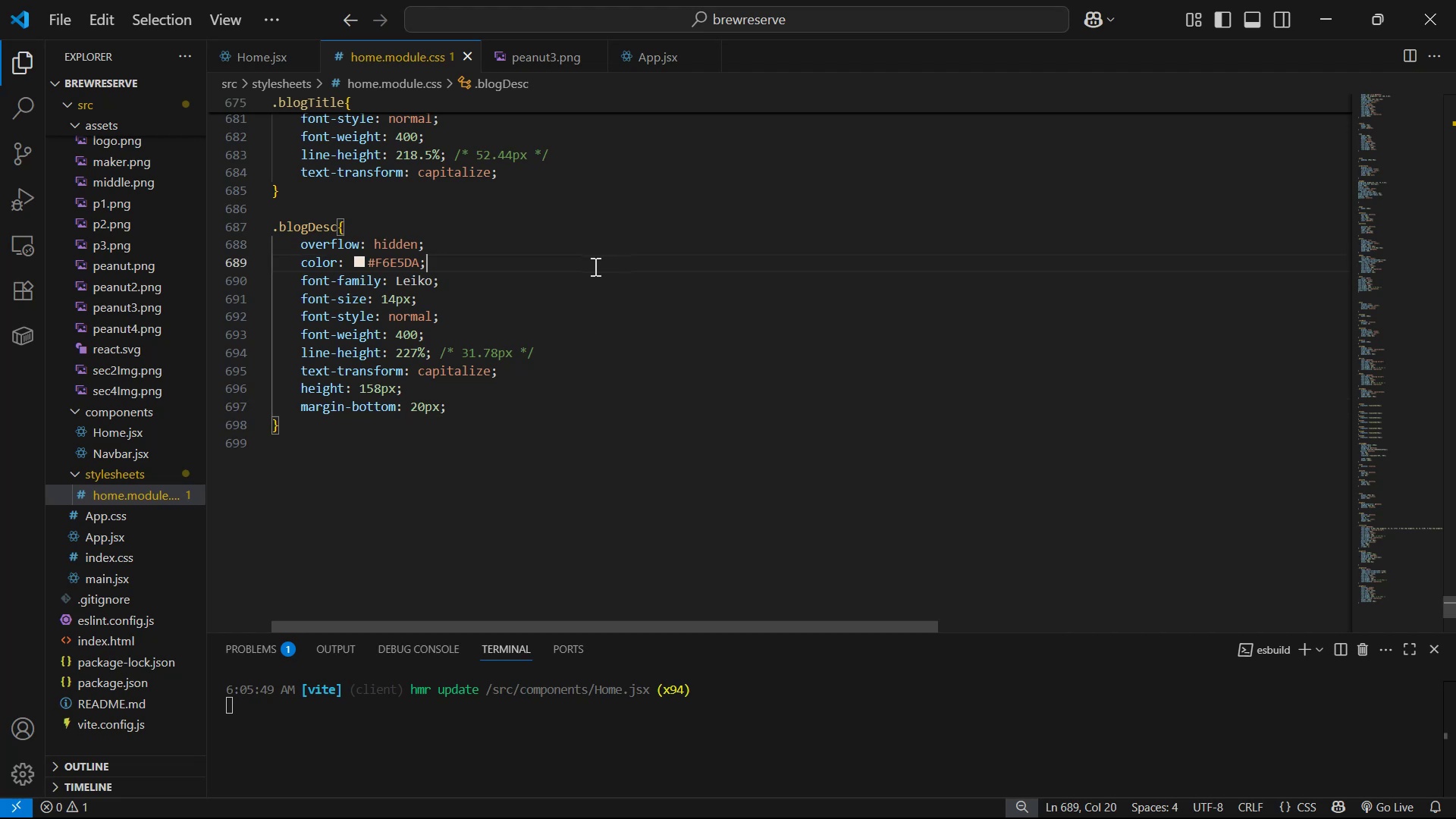 
key(Alt+AltLeft)
 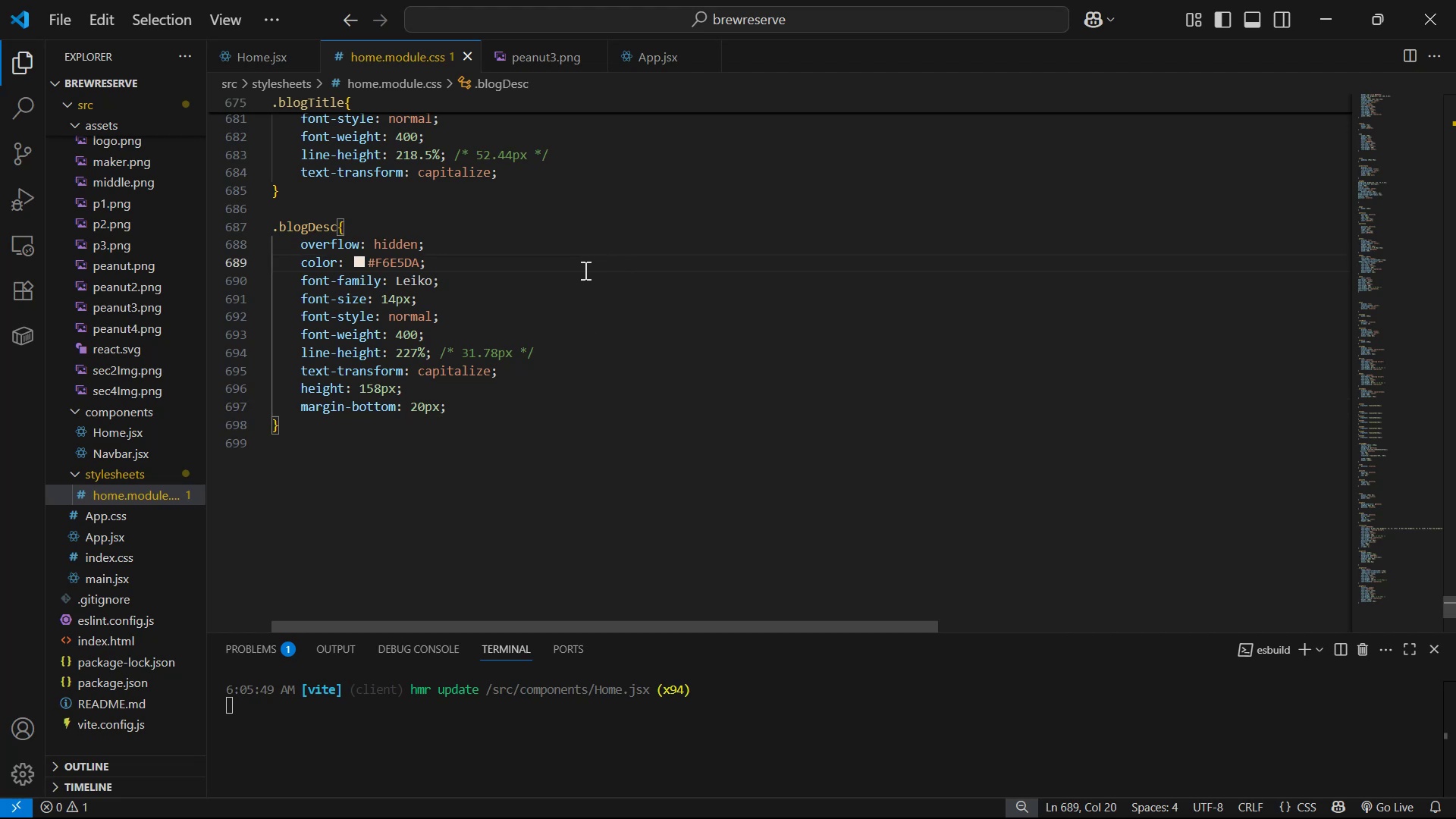 
key(Alt+Tab)
 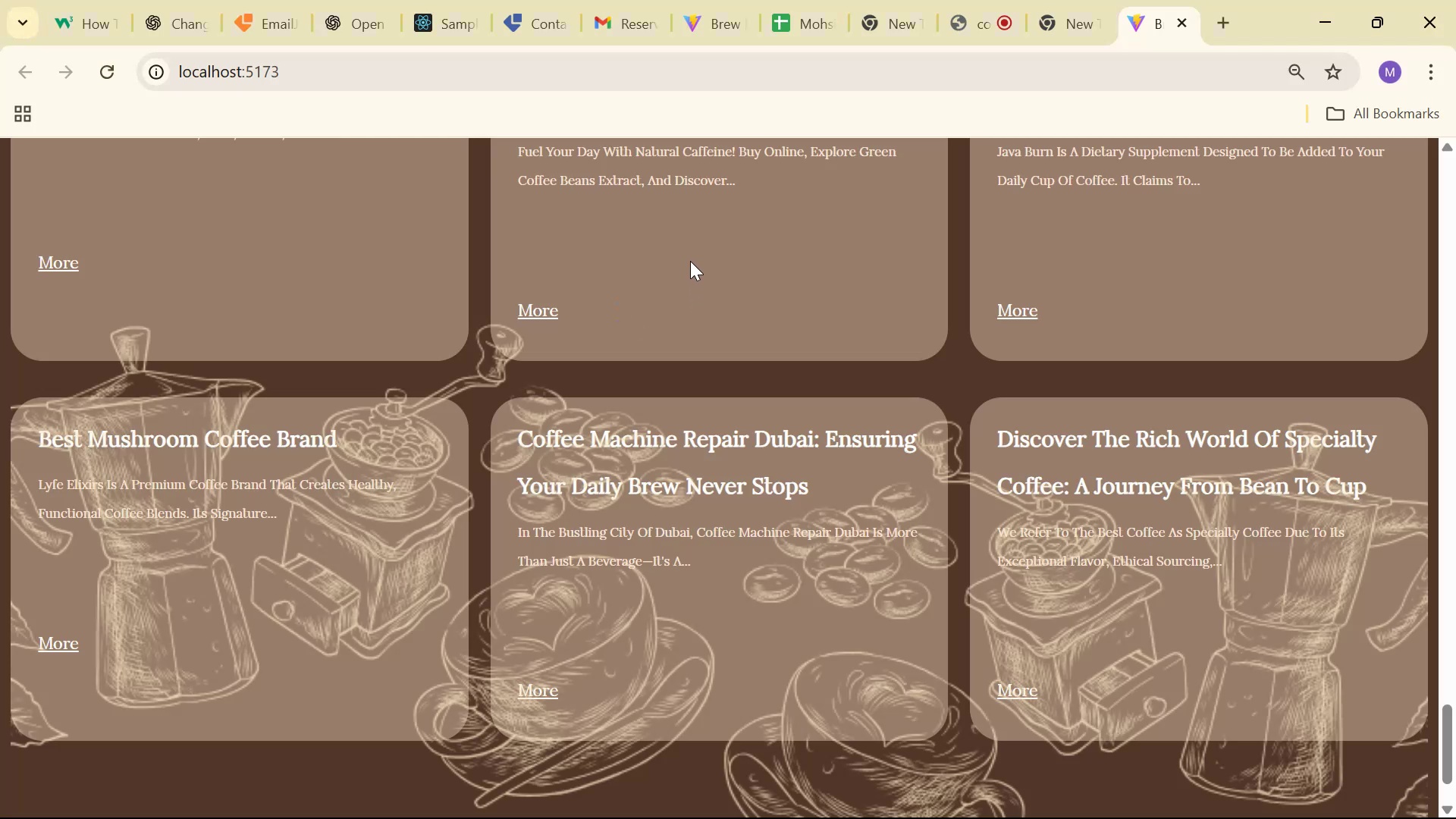 
key(Alt+AltLeft)
 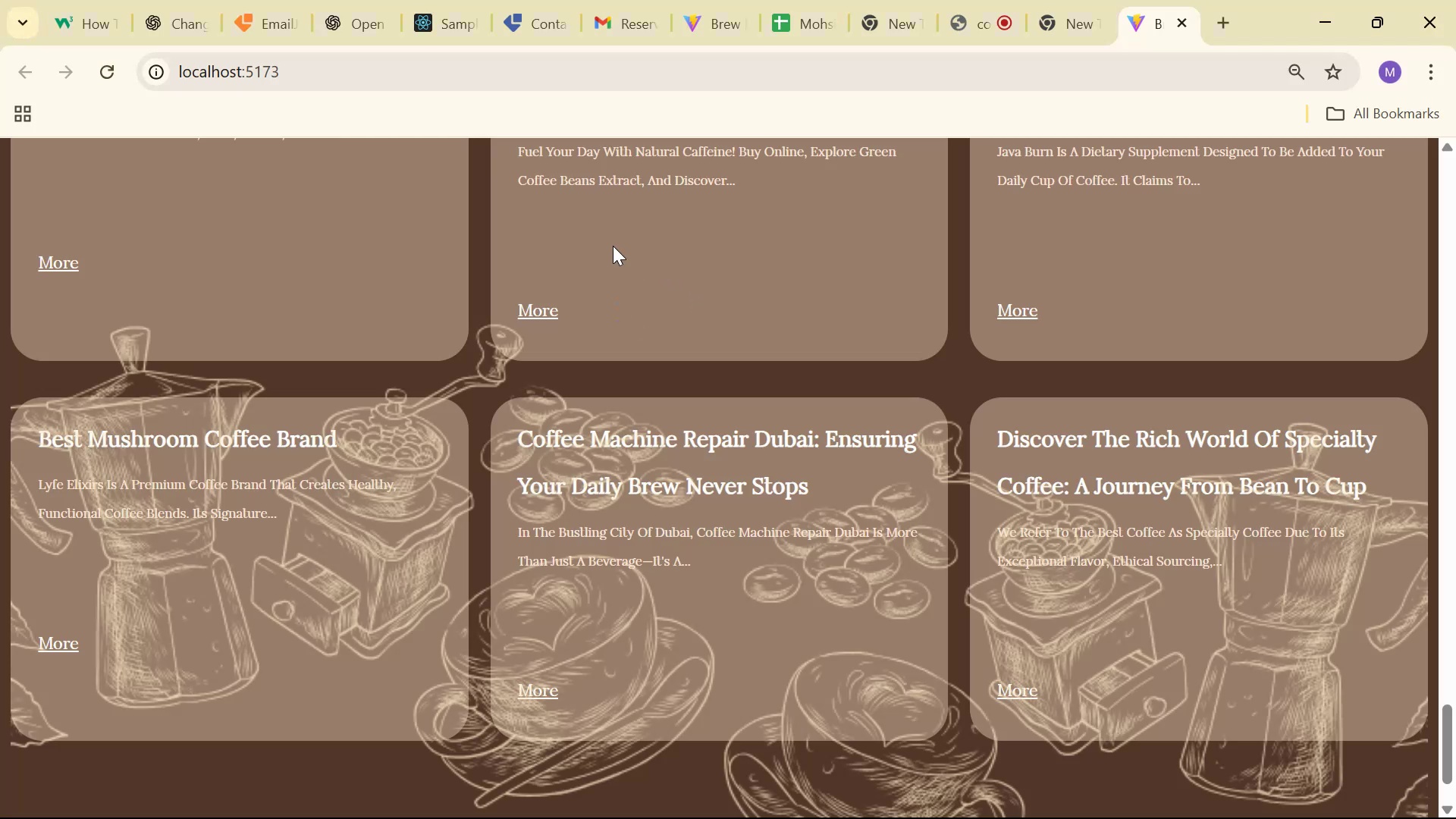 
key(Alt+Tab)
 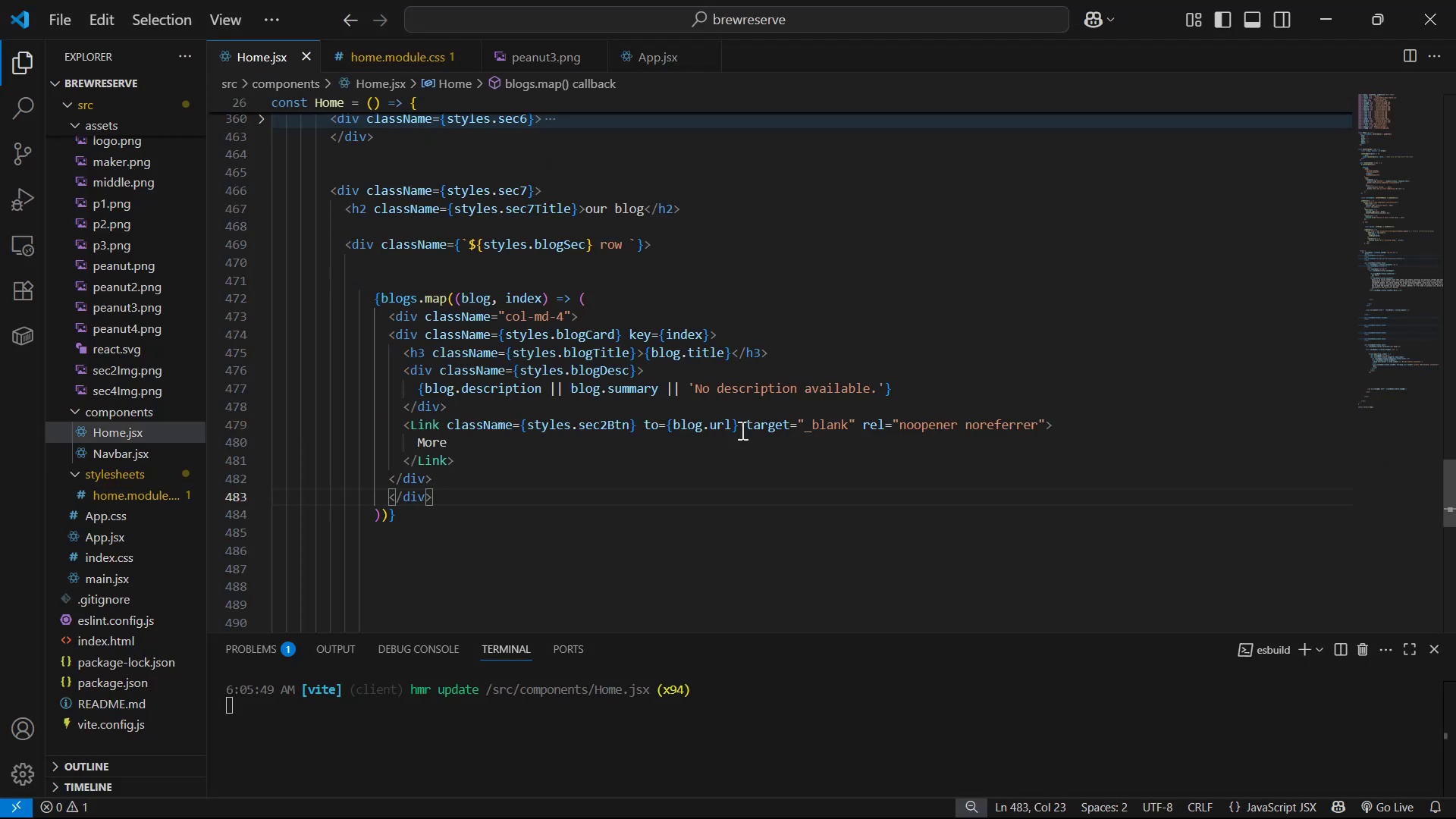 
key(Alt+AltLeft)
 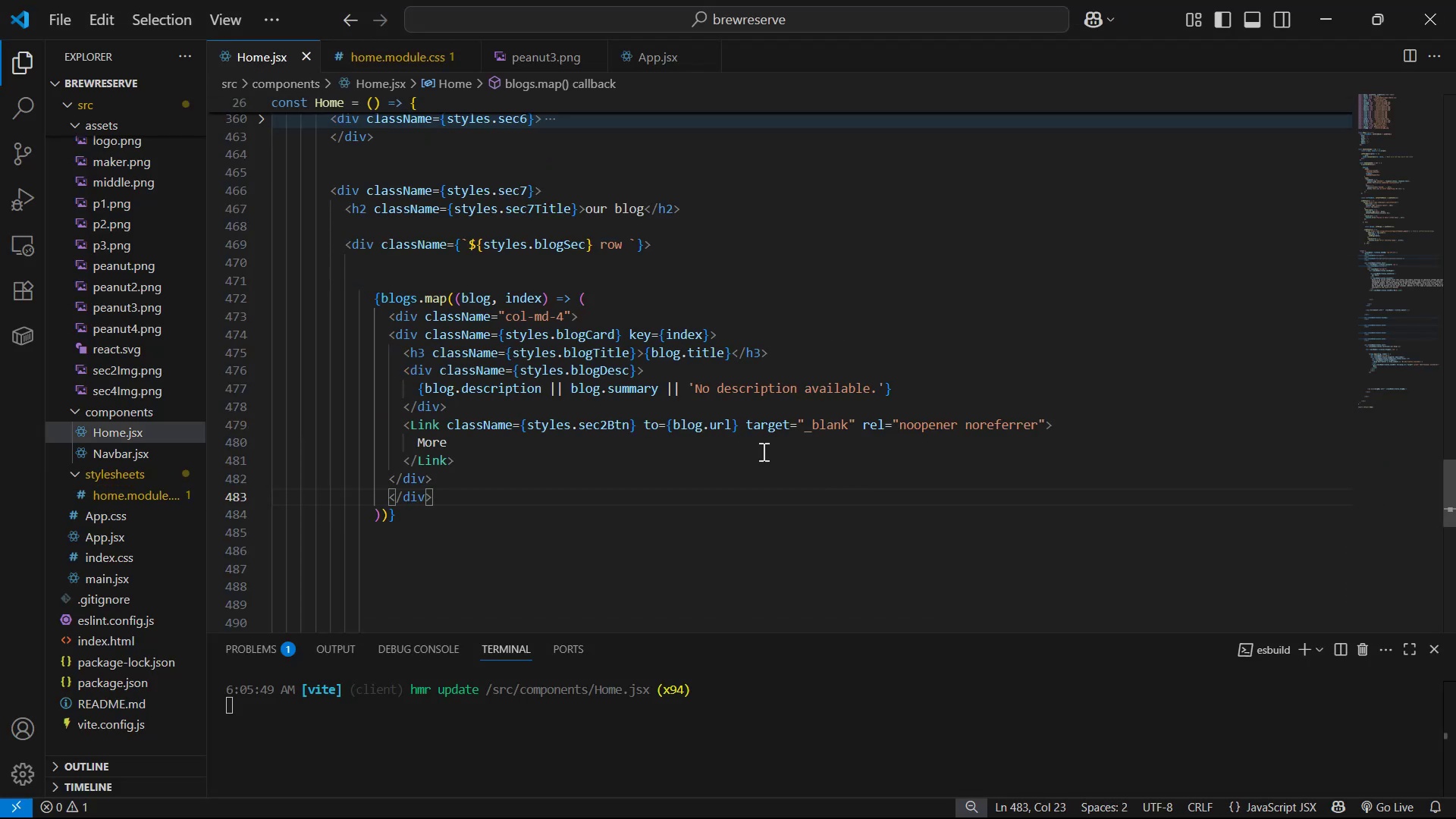 
key(Alt+Tab)
 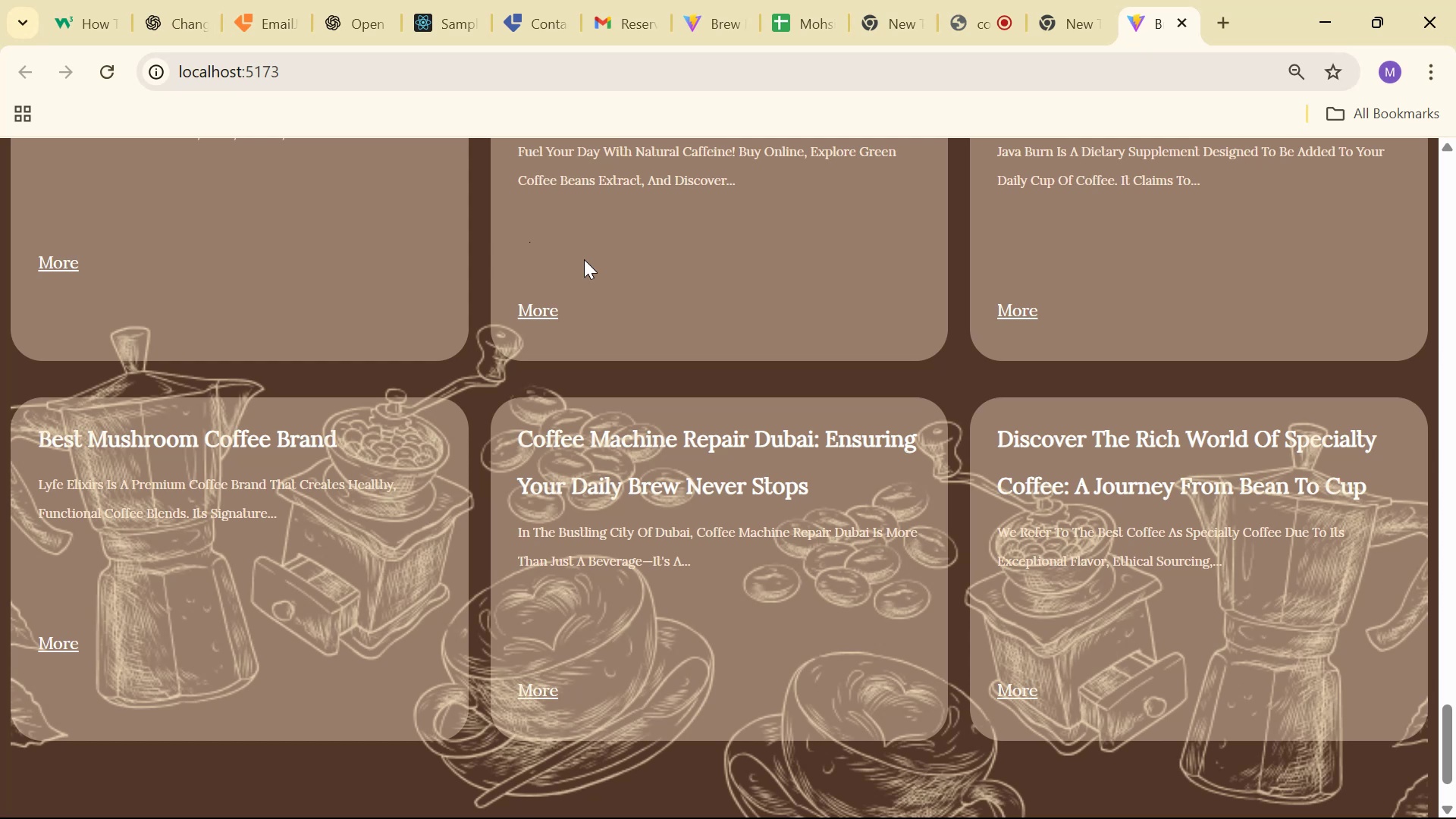 
scroll: coordinate [774, 220], scroll_direction: up, amount: 2.0
 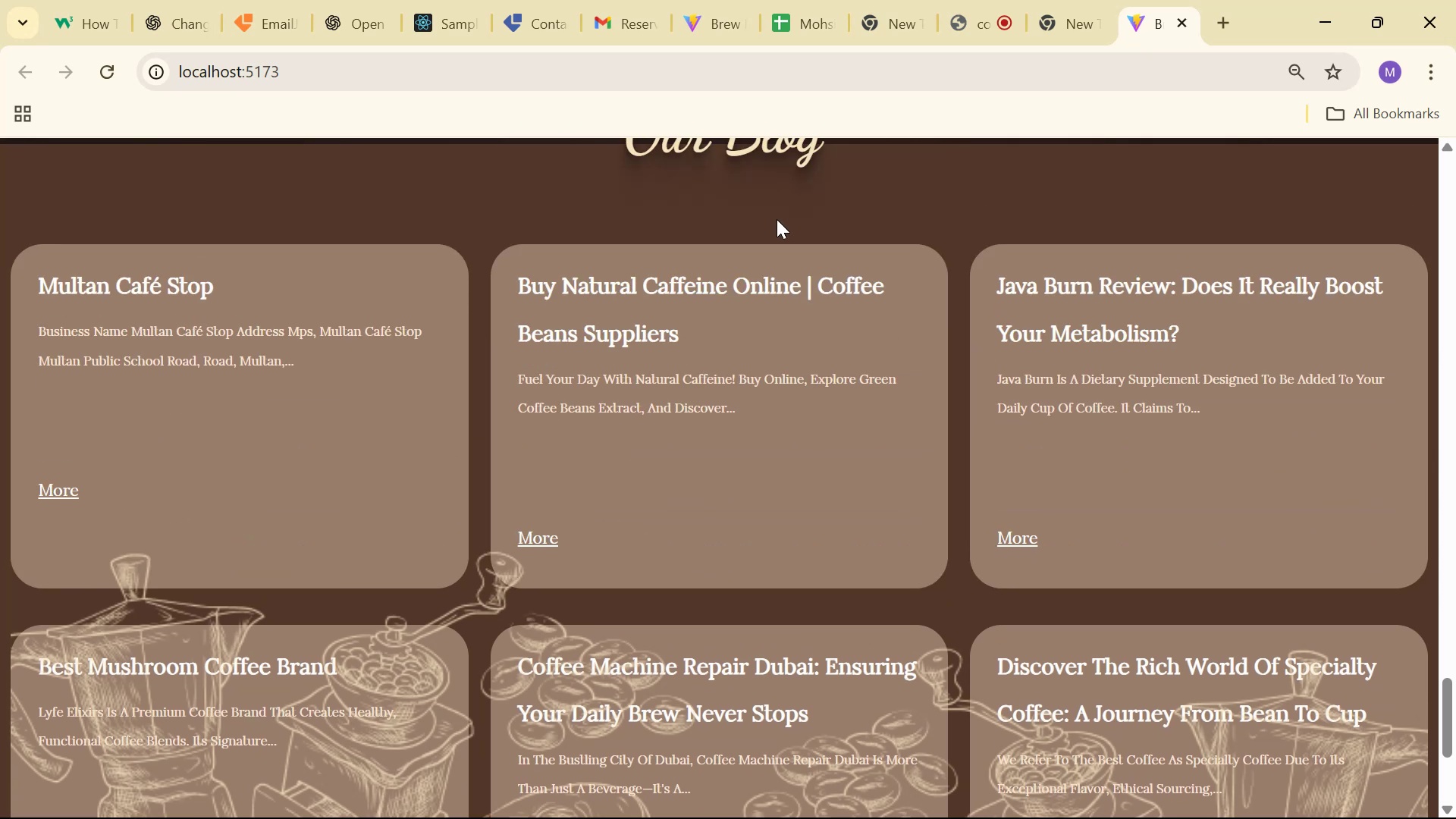 
key(Alt+AltLeft)
 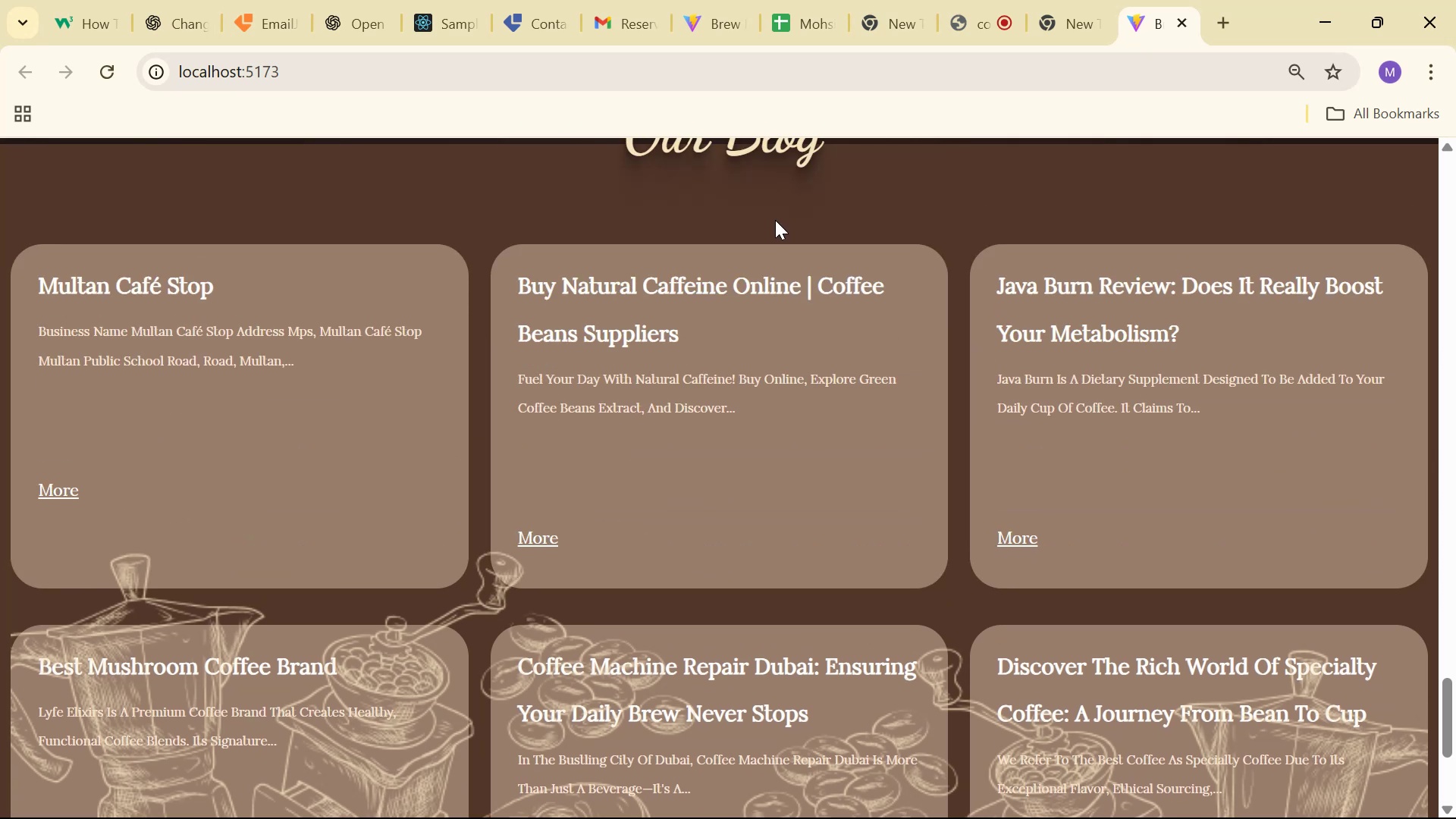 
key(Alt+Tab)
 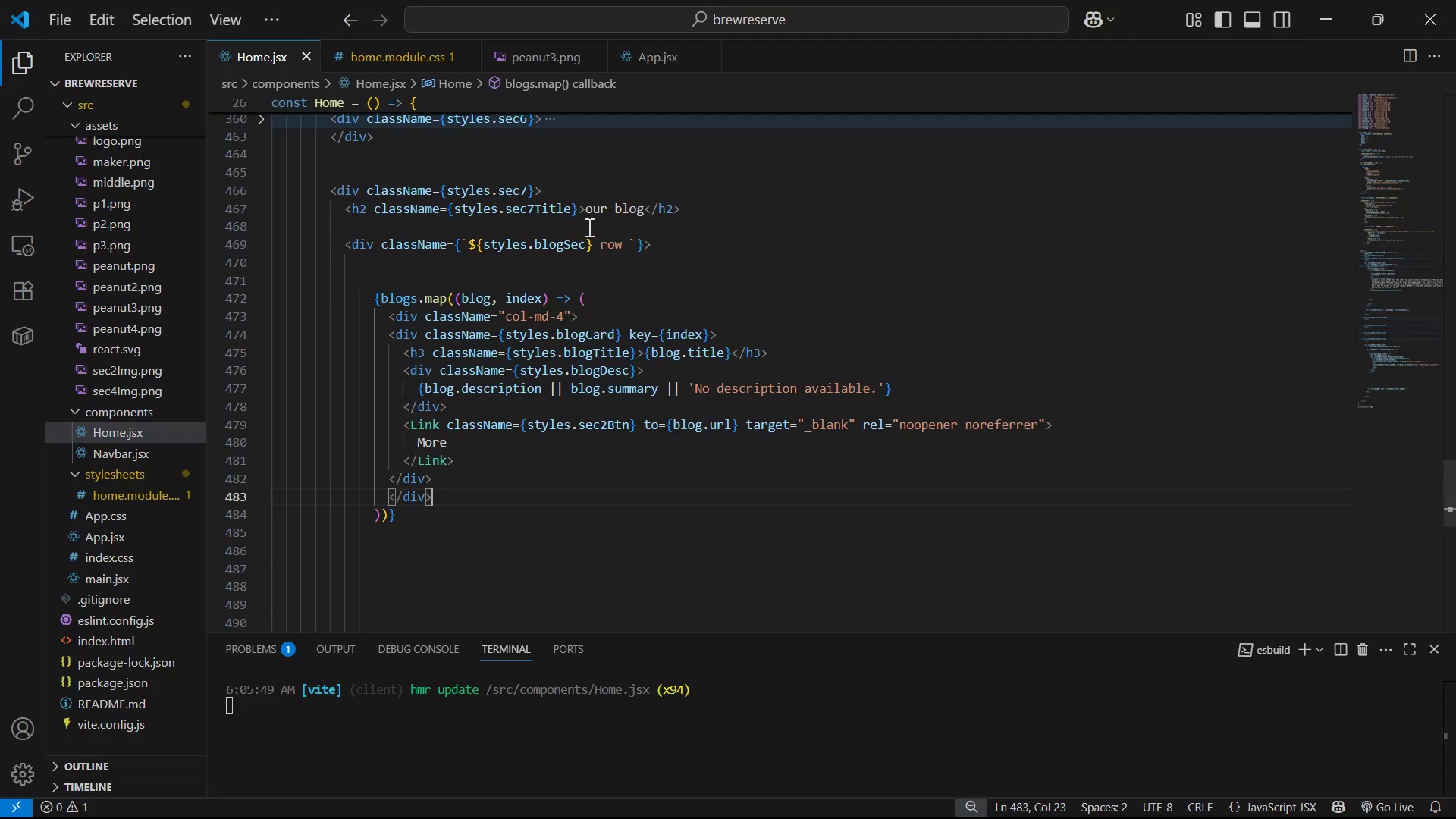 
scroll: coordinate [679, 265], scroll_direction: up, amount: 30.0
 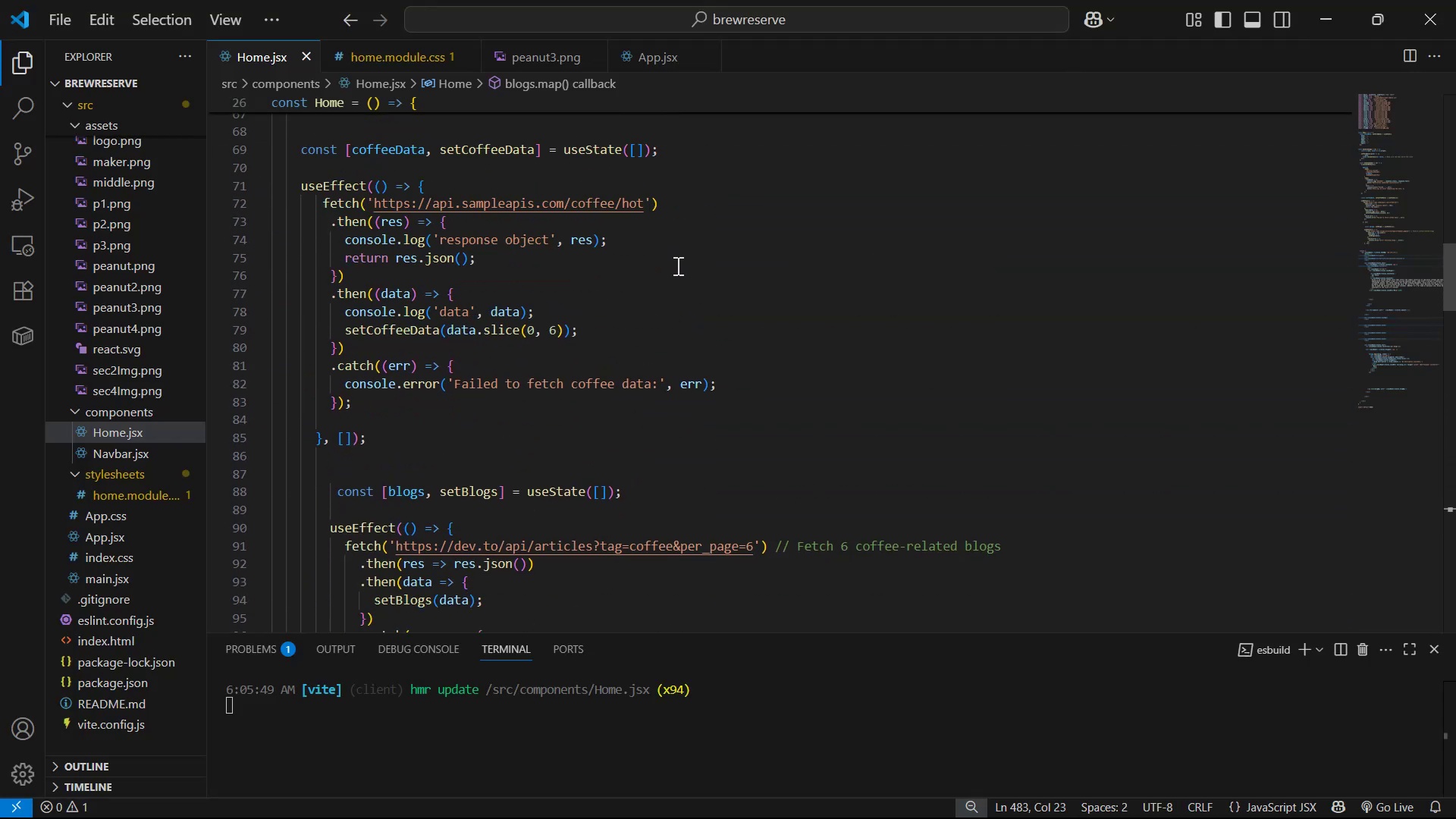 
scroll: coordinate [1003, 422], scroll_direction: down, amount: 32.0
 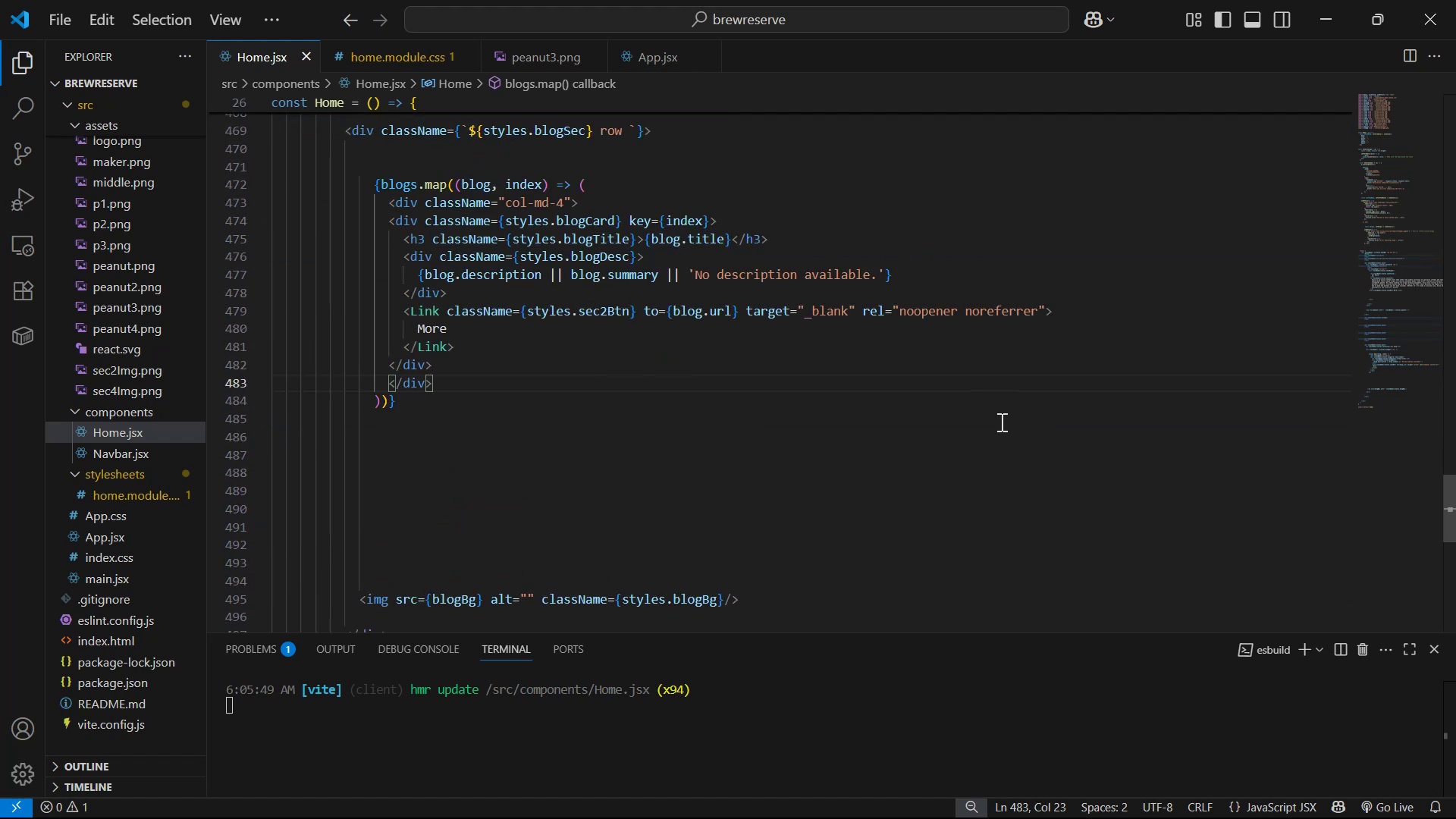 
key(Alt+AltLeft)
 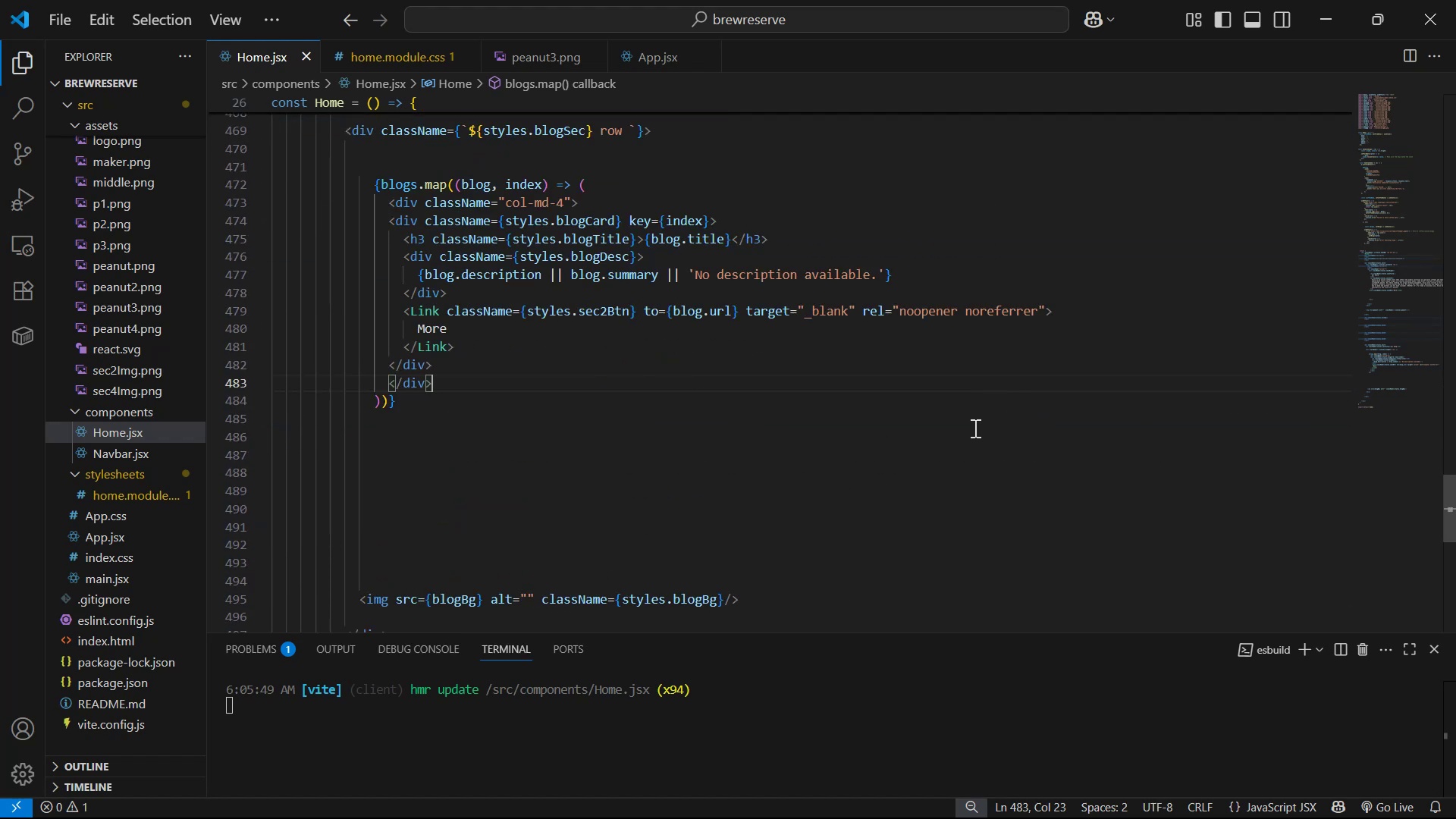 
key(Alt+Tab)
 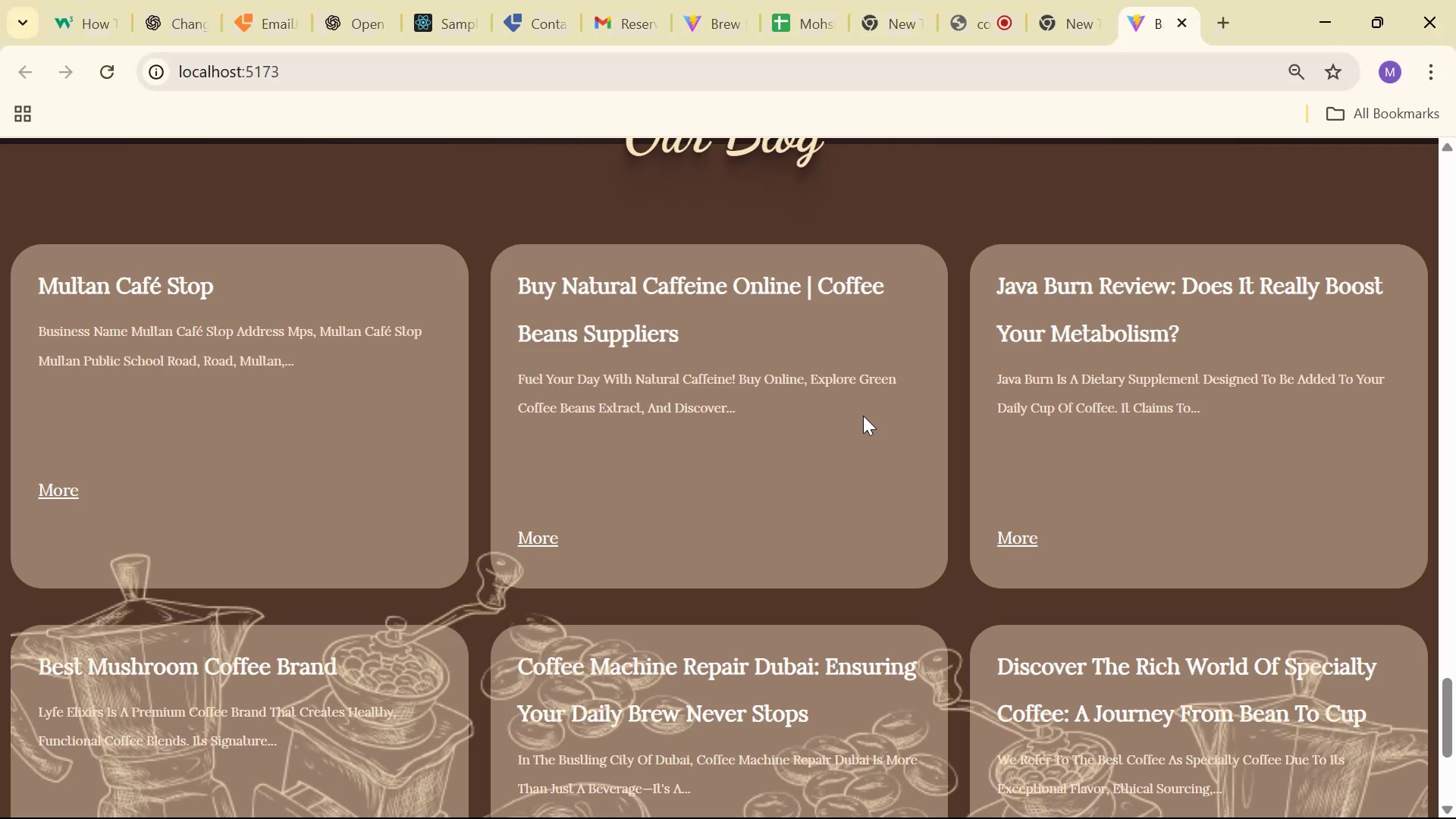 
scroll: coordinate [868, 380], scroll_direction: down, amount: 6.0
 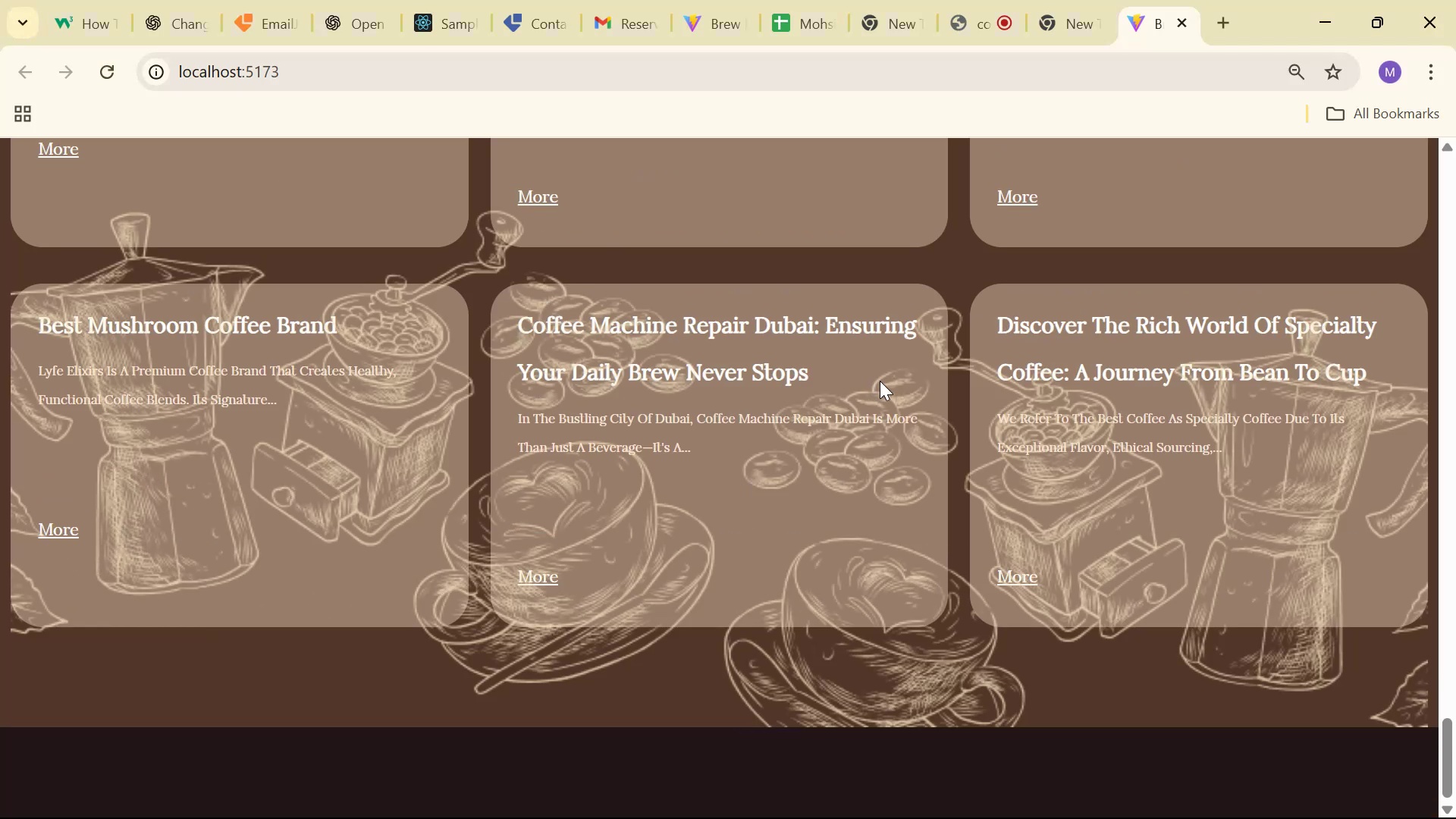 
scroll: coordinate [921, 350], scroll_direction: up, amount: 5.0
 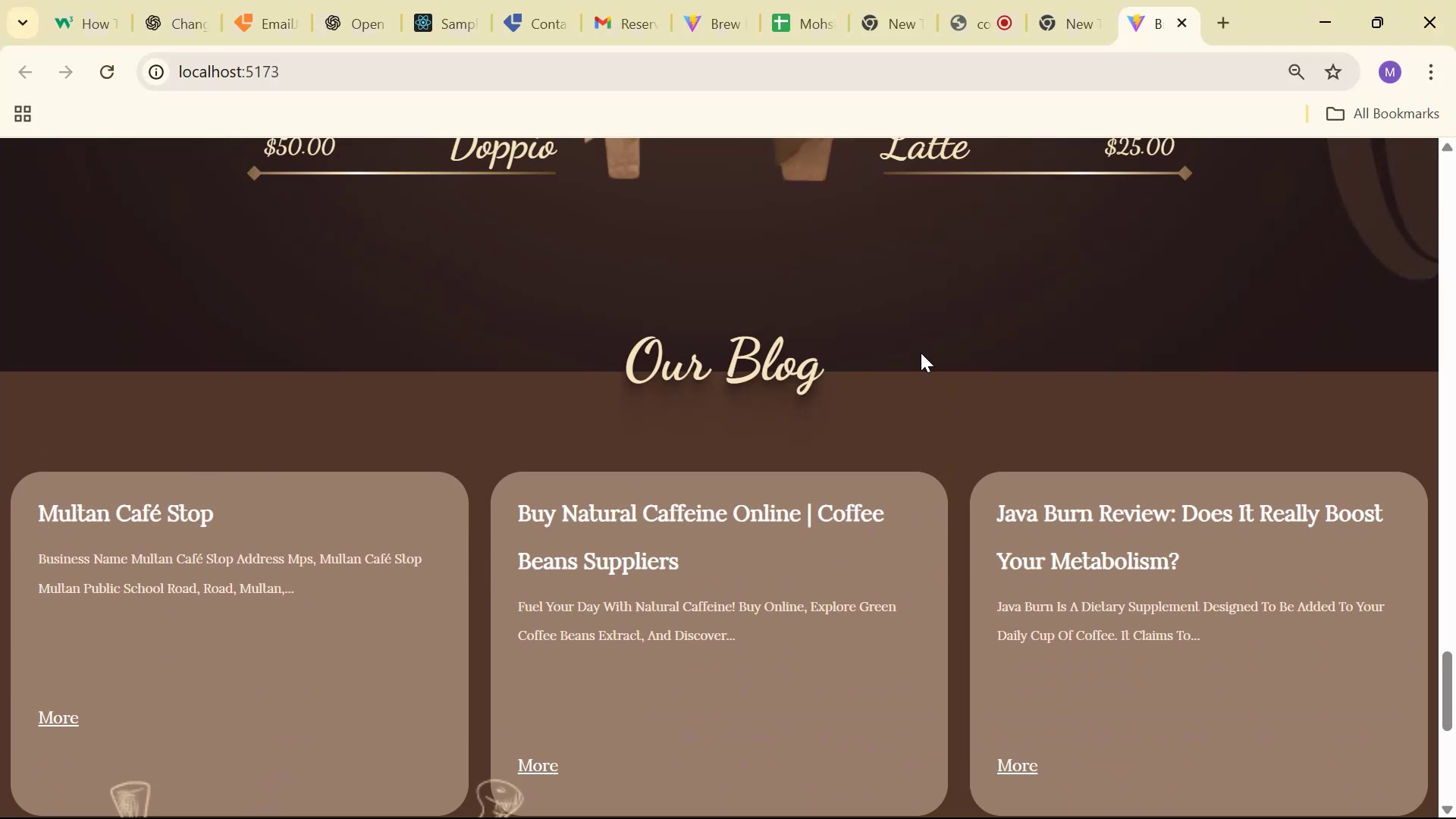 
scroll: coordinate [897, 357], scroll_direction: down, amount: 6.0
 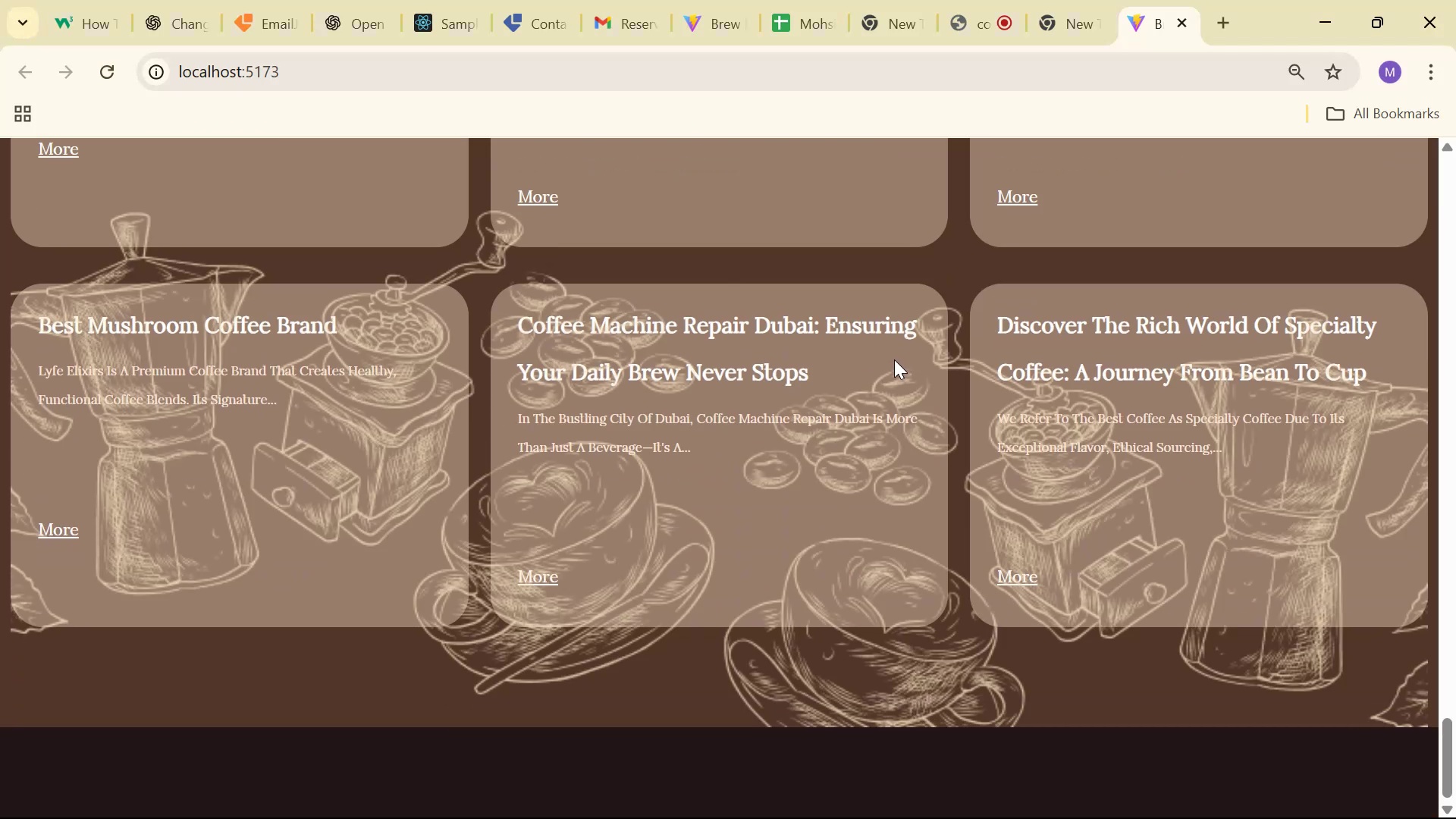 
scroll: coordinate [897, 353], scroll_direction: up, amount: 3.0
 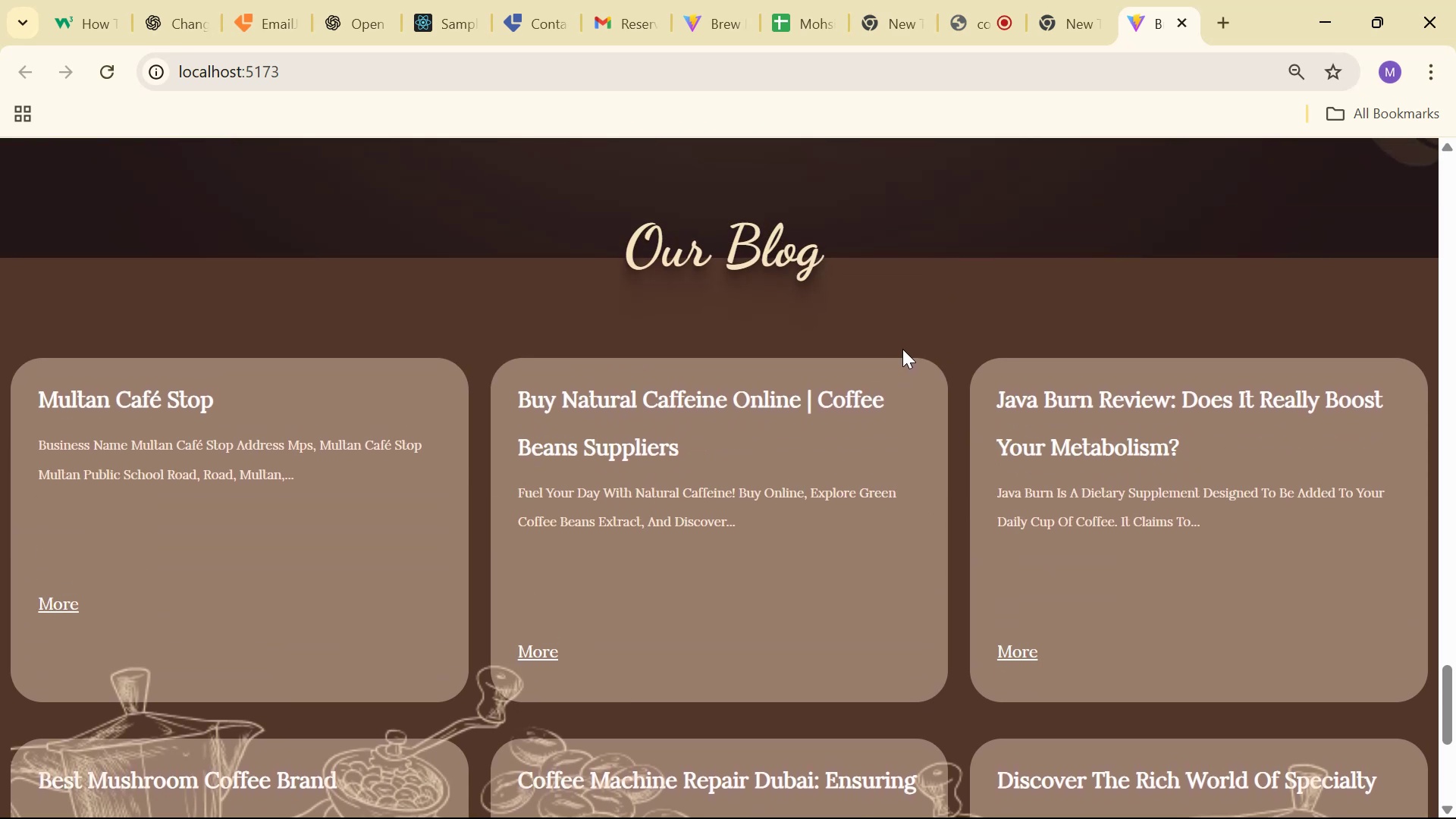 
scroll: coordinate [896, 354], scroll_direction: down, amount: 3.0
 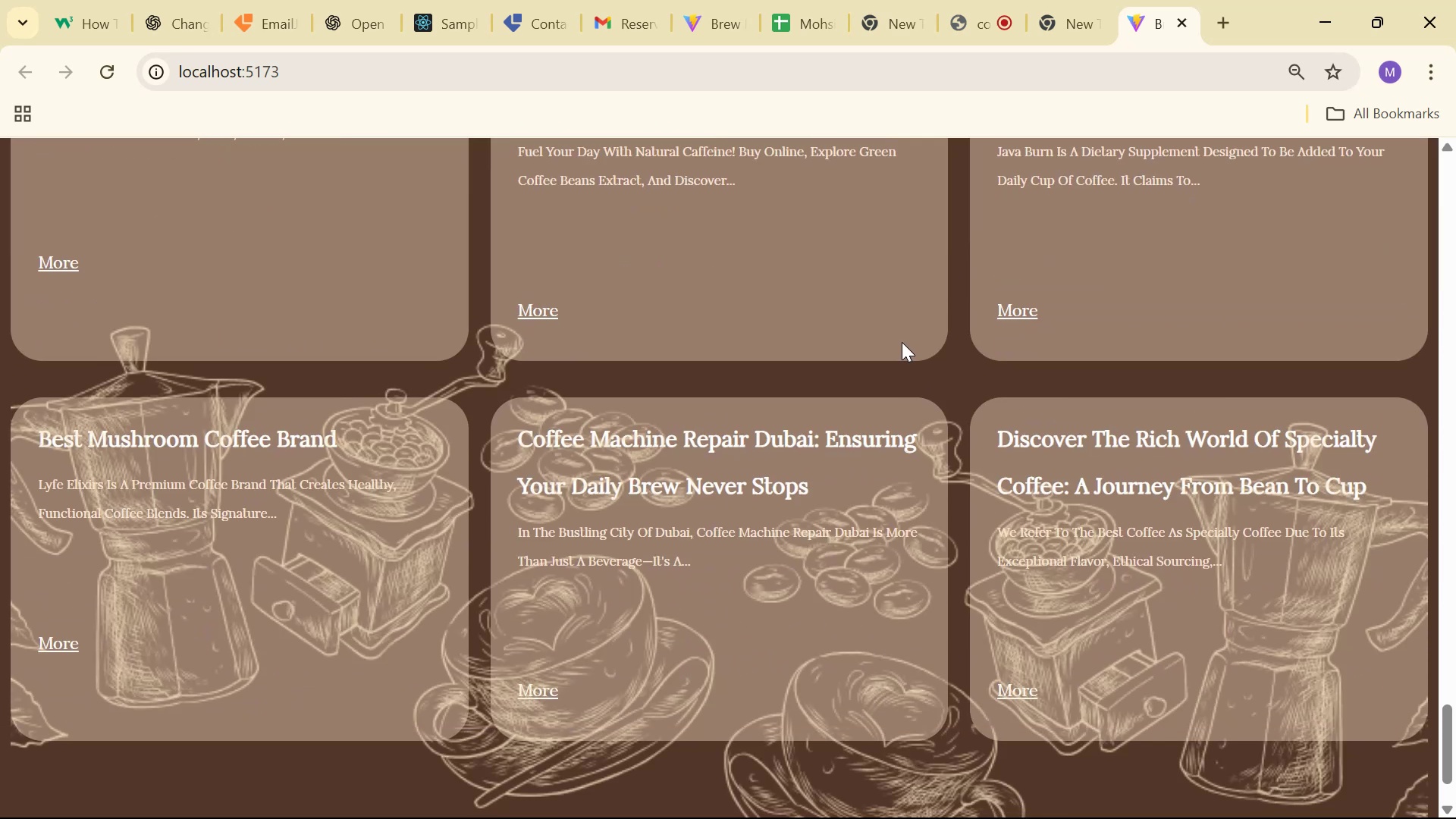 
scroll: coordinate [902, 335], scroll_direction: up, amount: 1.0
 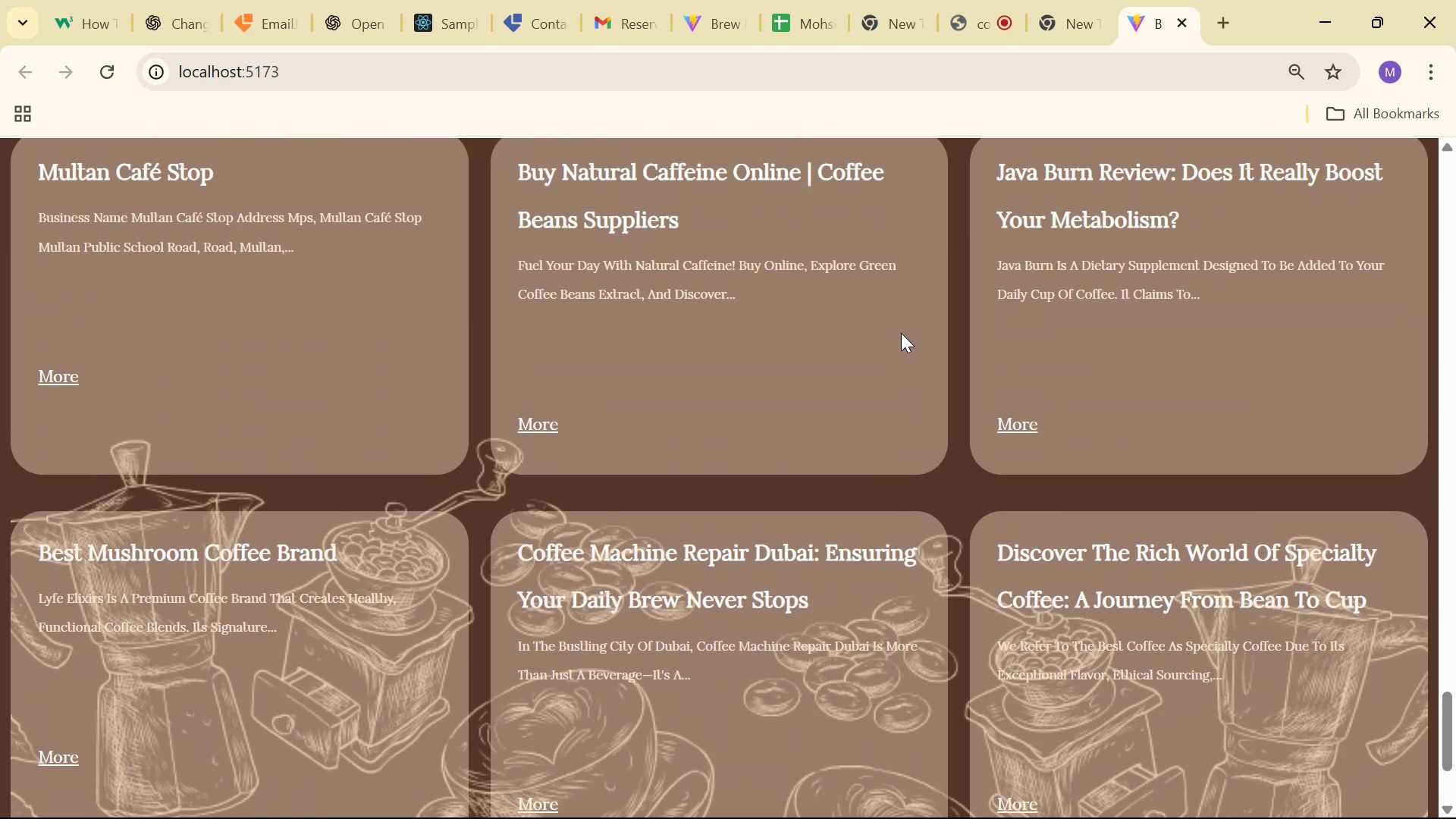 
scroll: coordinate [895, 335], scroll_direction: down, amount: 2.0
 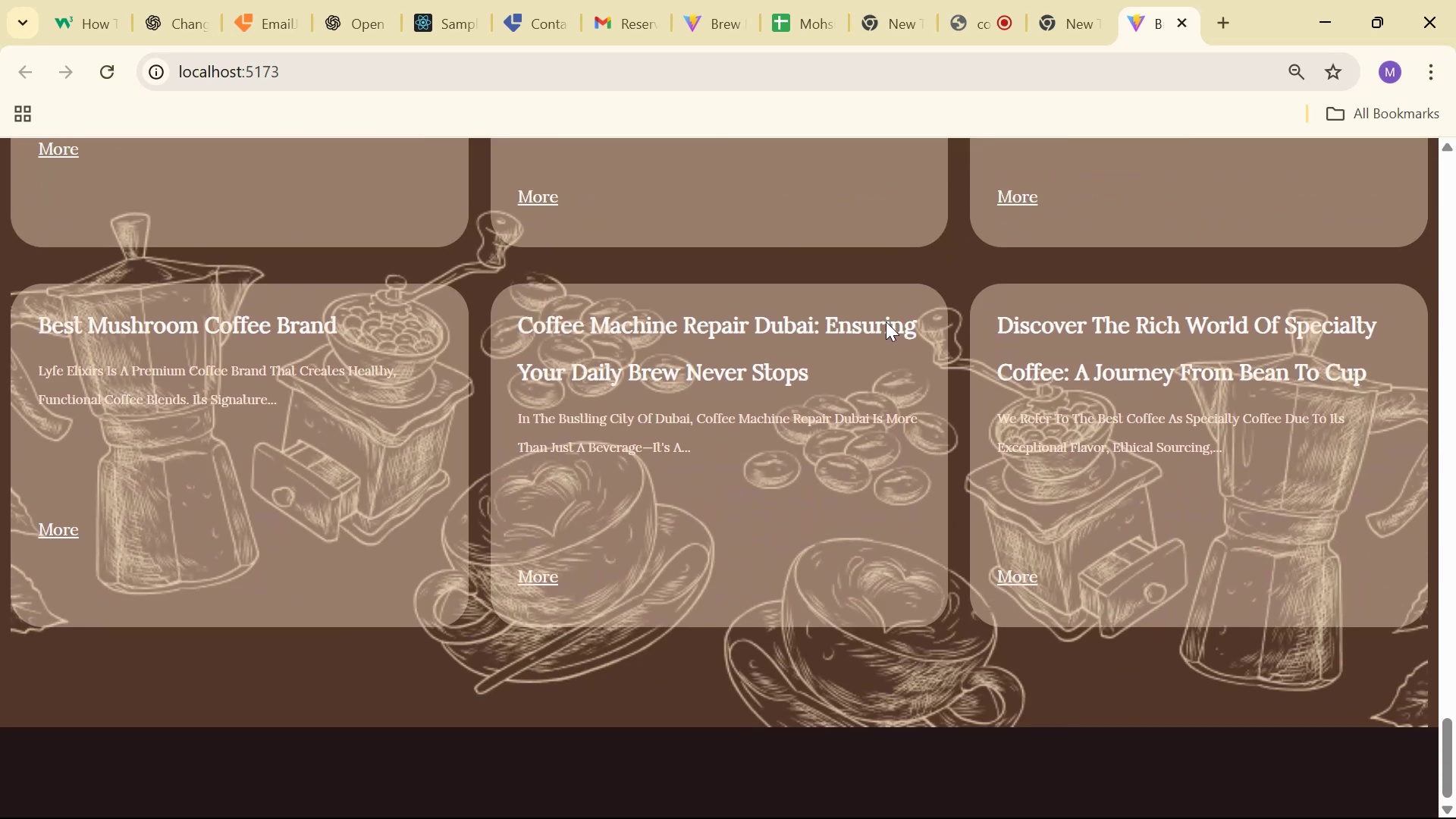 
scroll: coordinate [877, 315], scroll_direction: up, amount: 2.0
 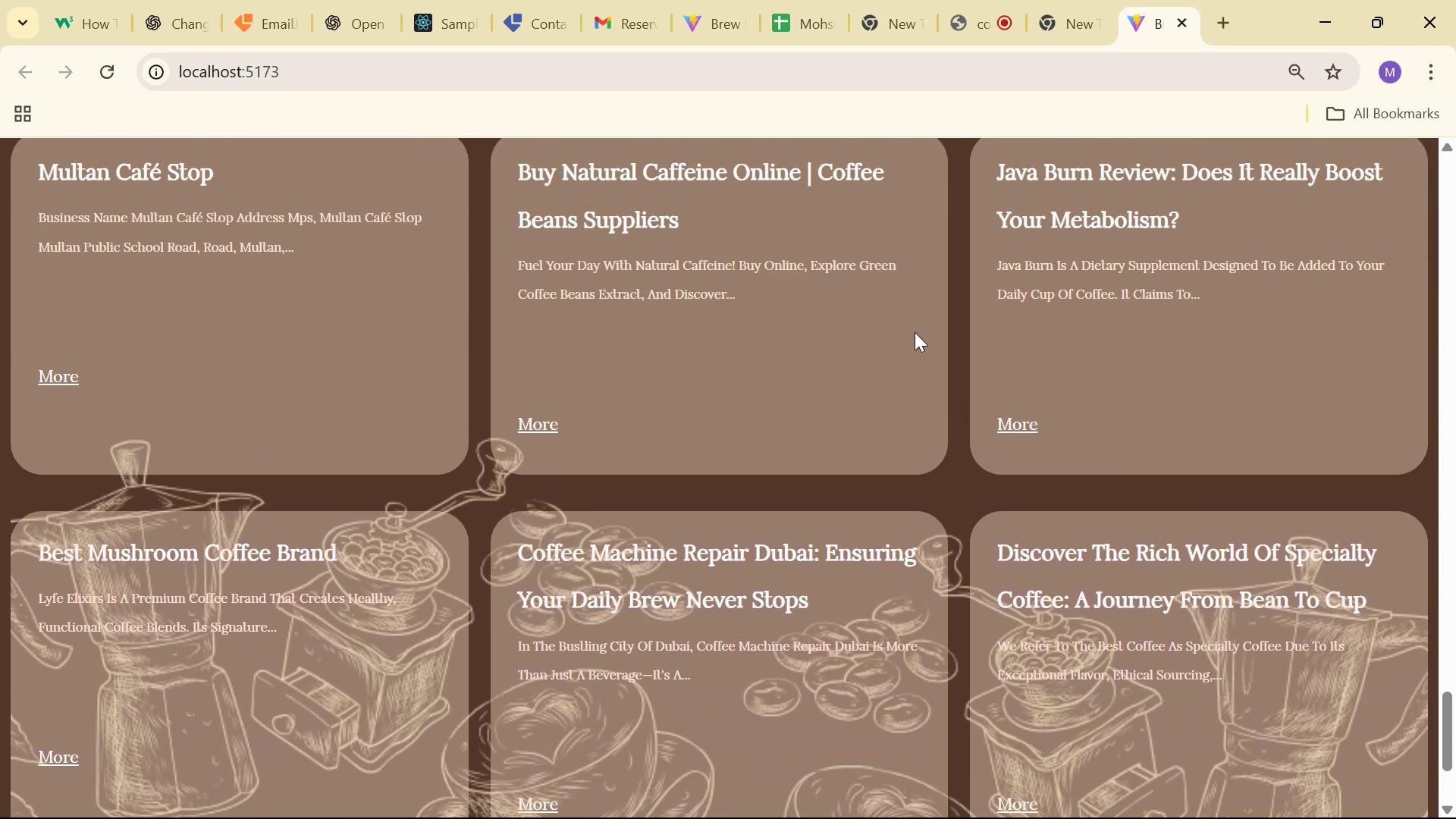 
key(Alt+AltLeft)
 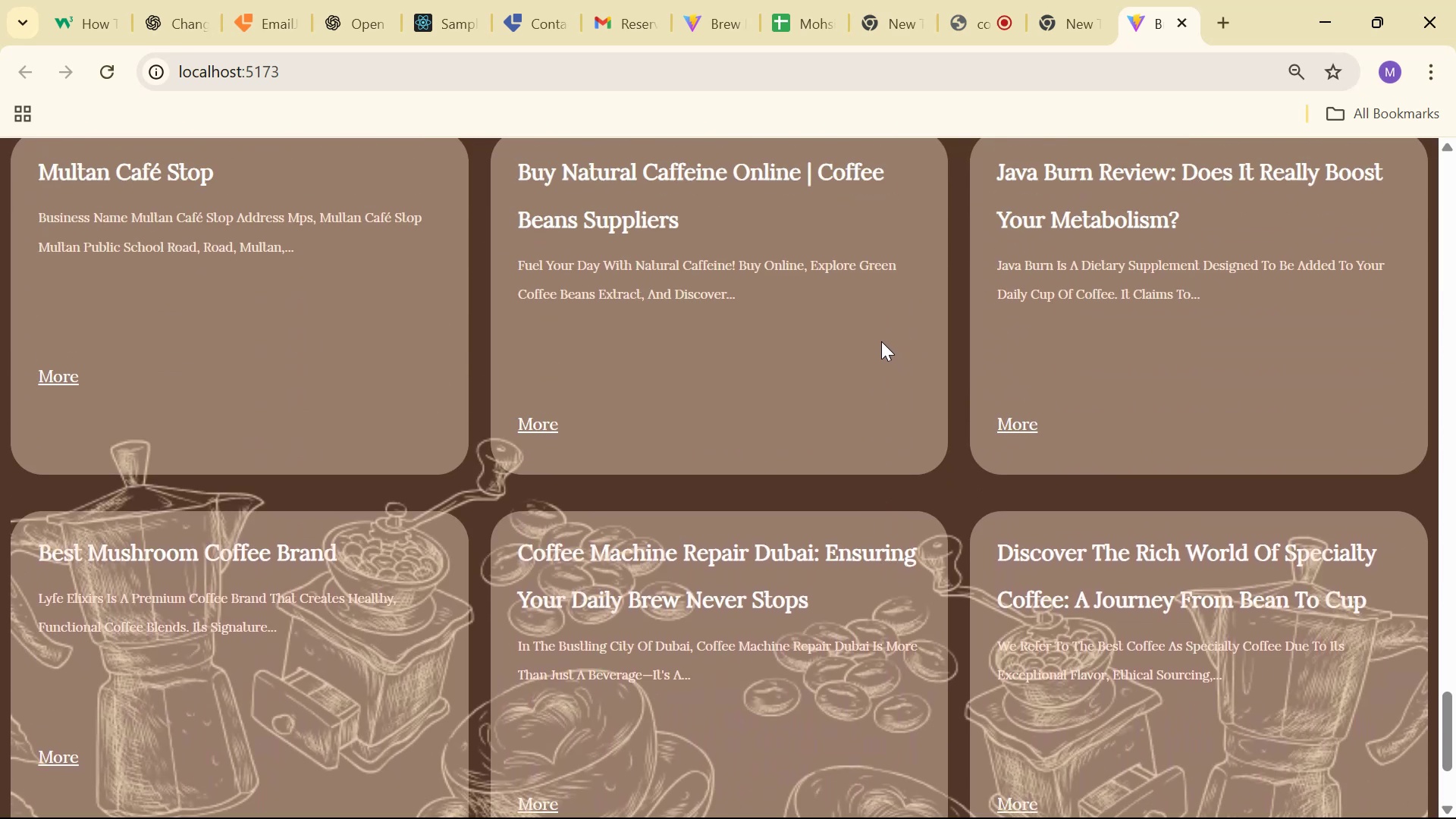 
key(Alt+Tab)
 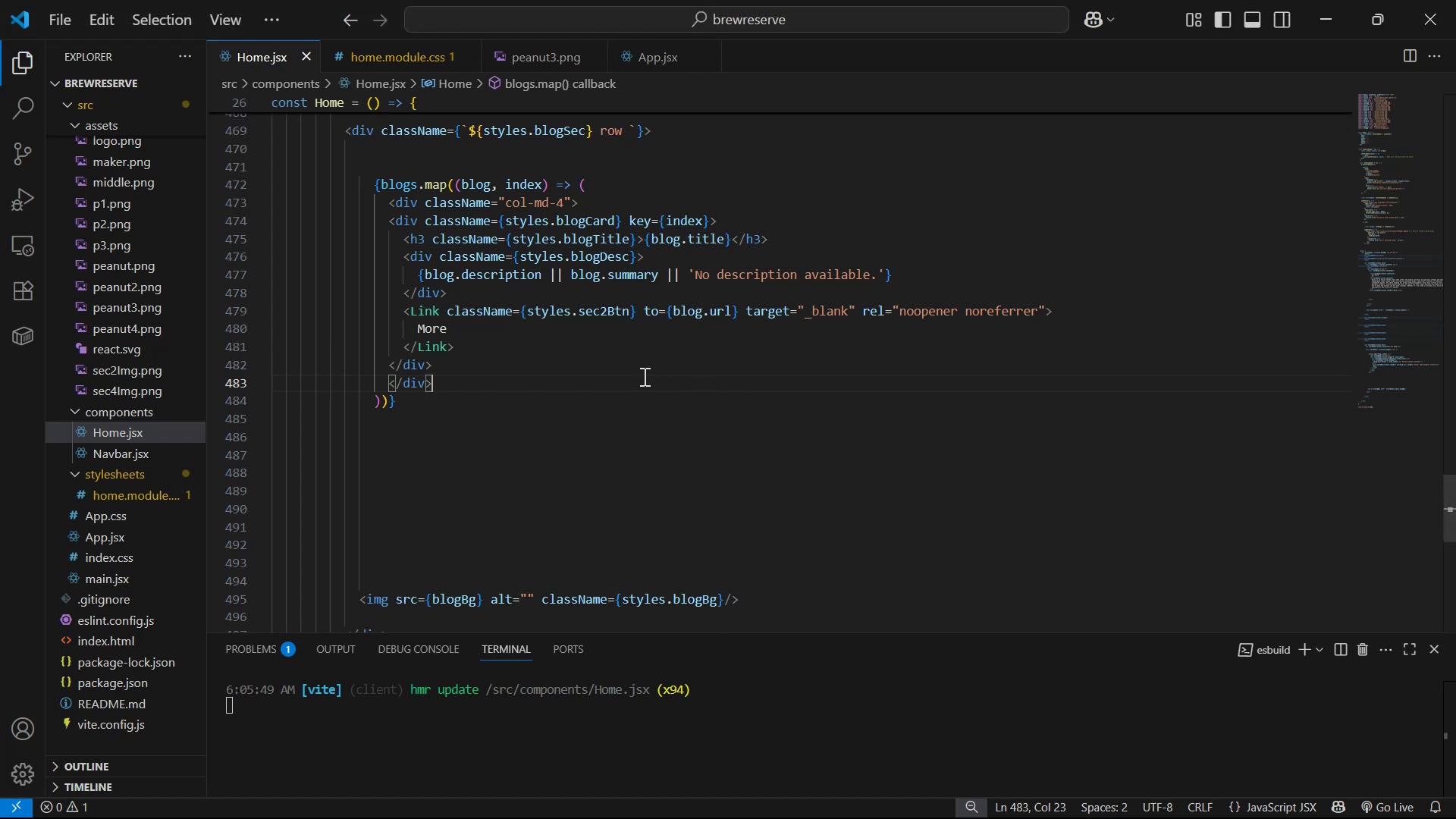 
scroll: coordinate [742, 363], scroll_direction: up, amount: 33.0
 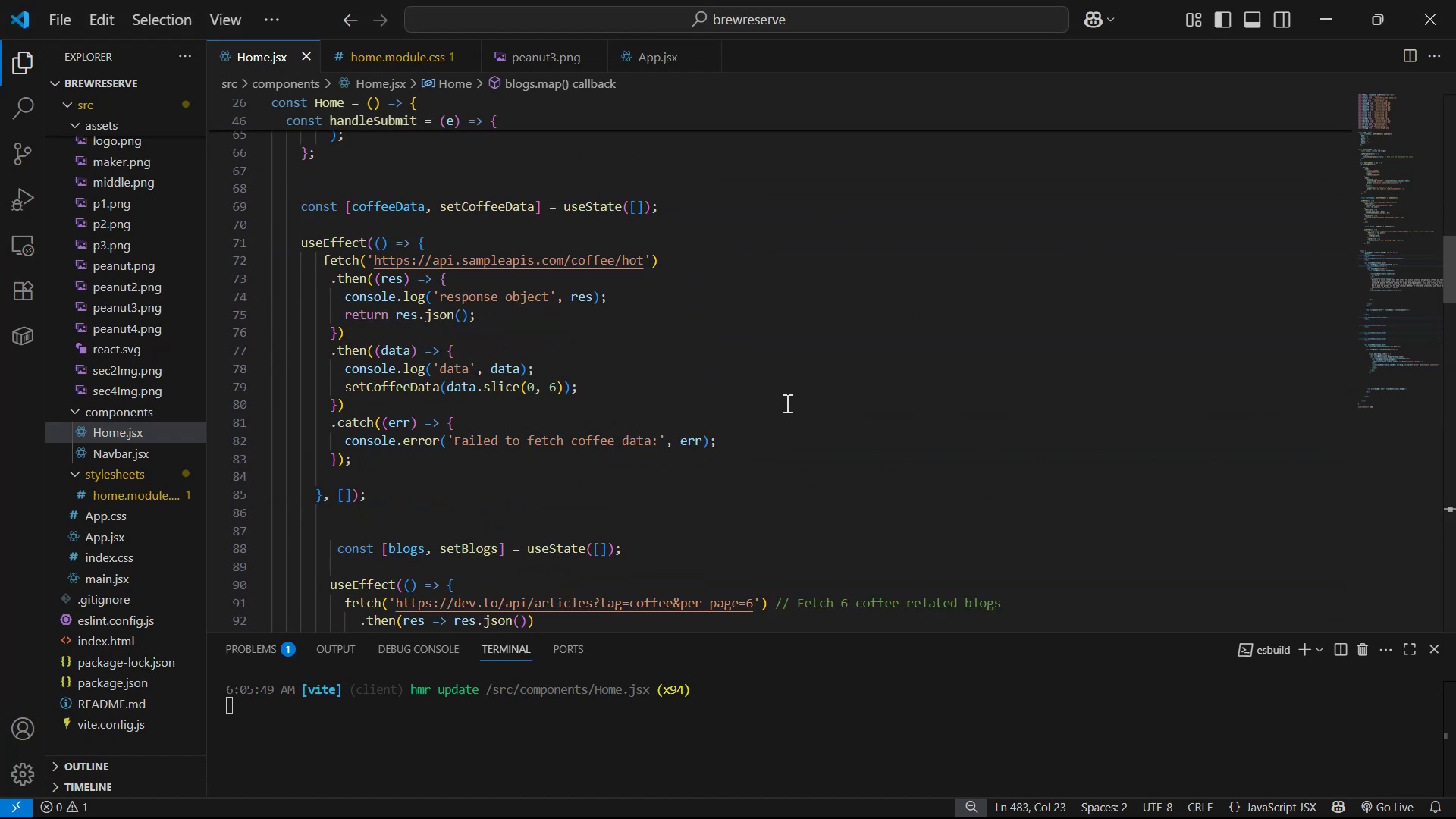 
scroll: coordinate [754, 466], scroll_direction: down, amount: 3.0
 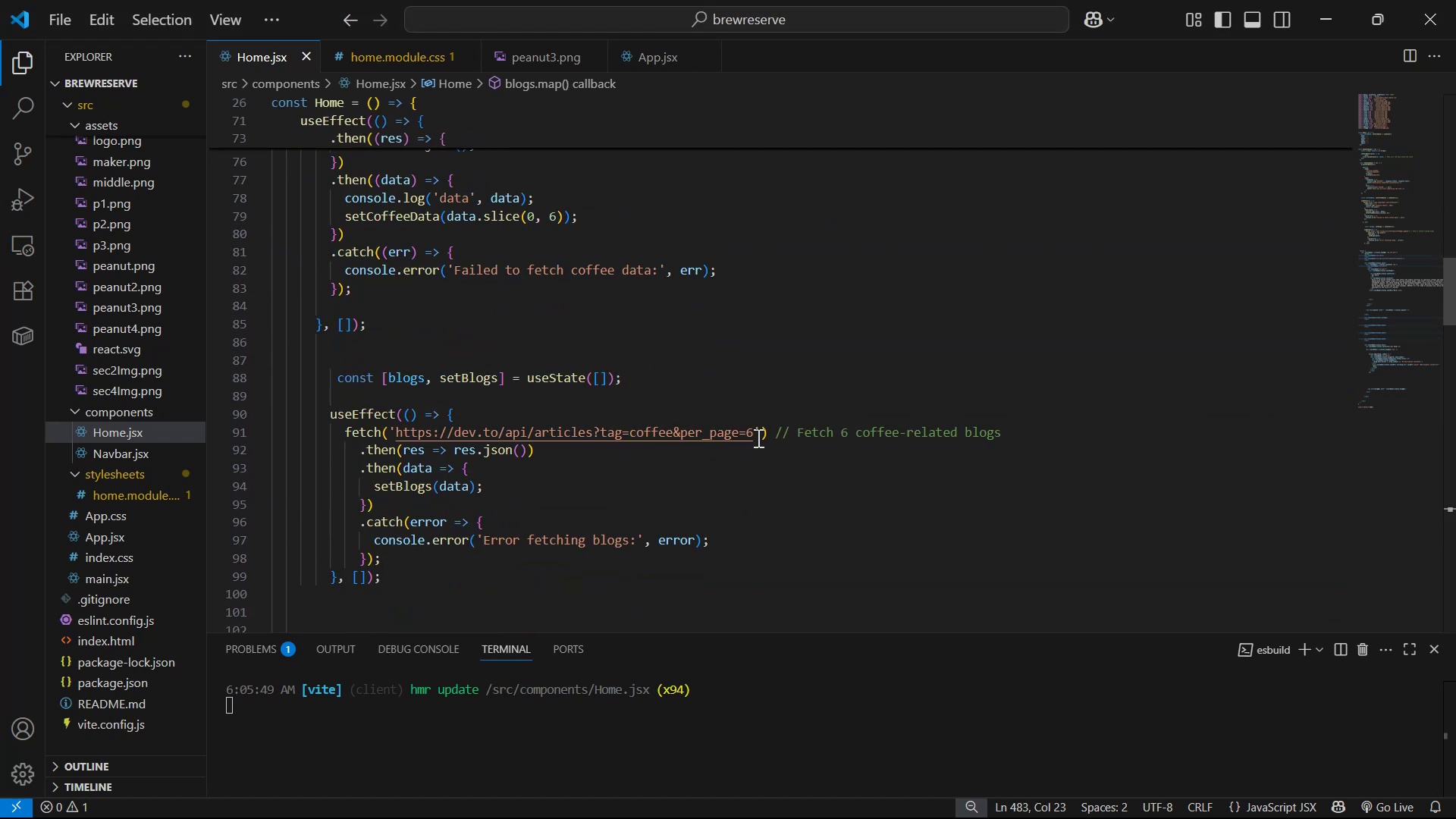 
left_click([758, 428])
 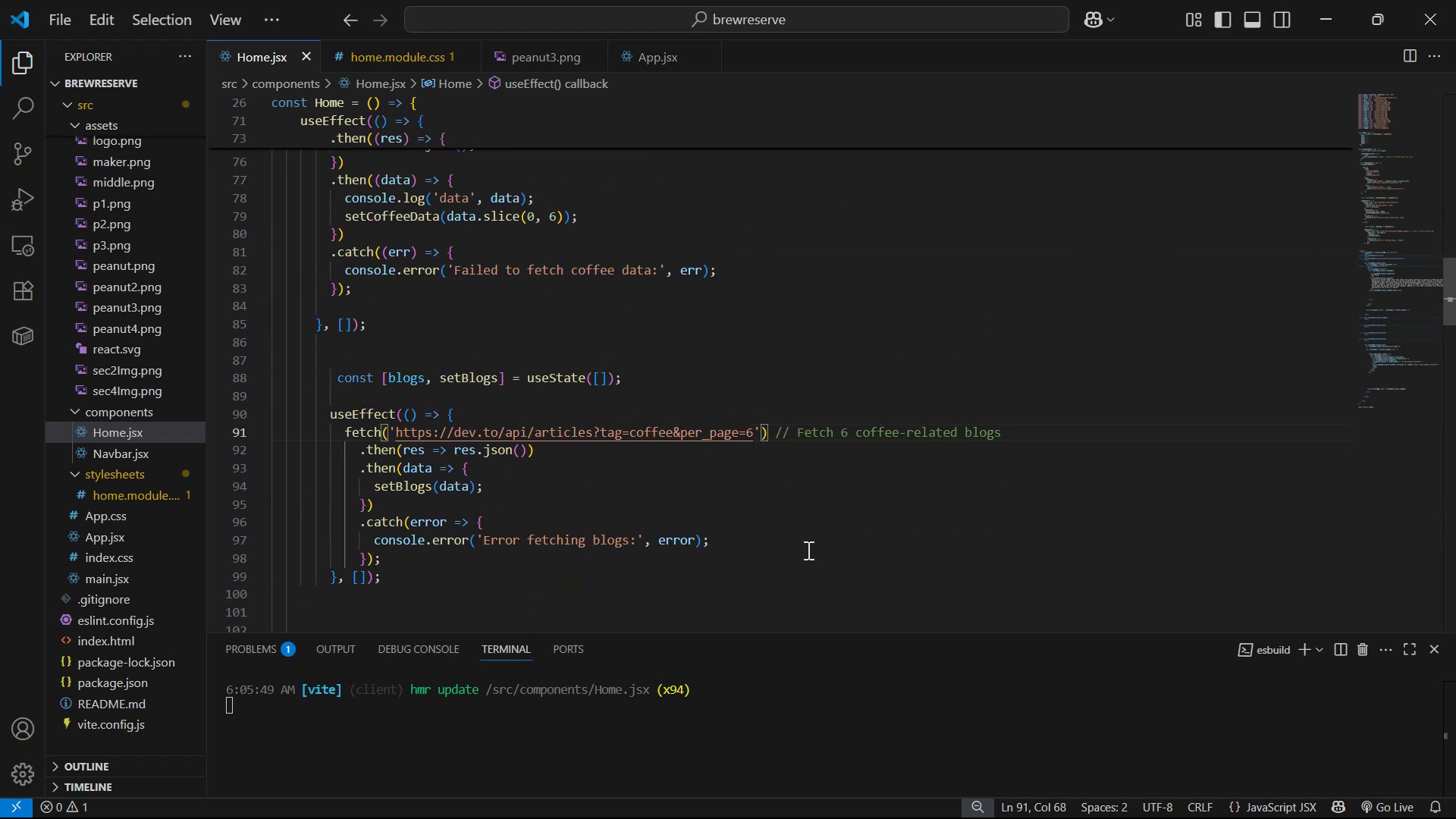 
key(ArrowLeft)
 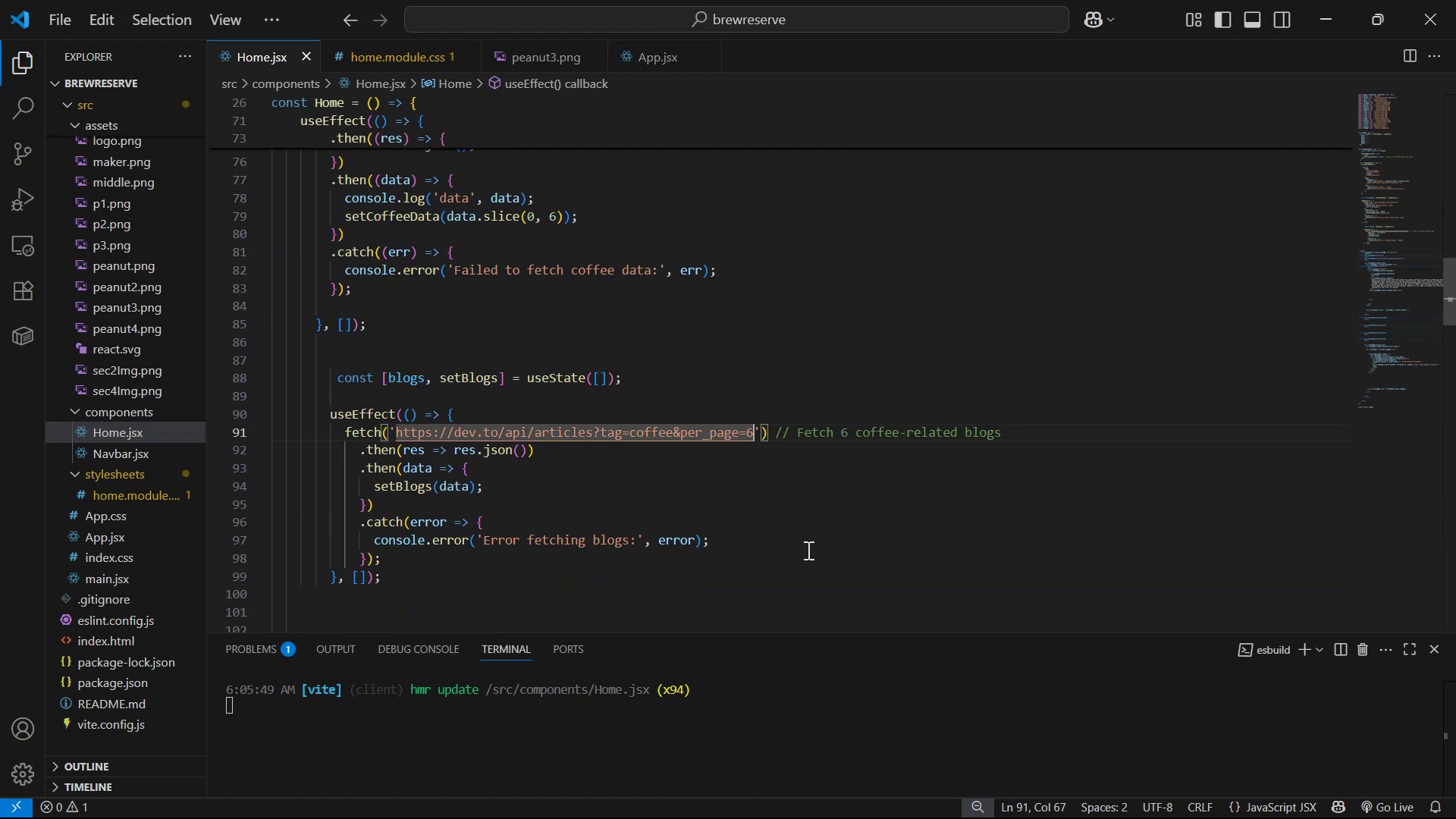 
key(Backspace)
 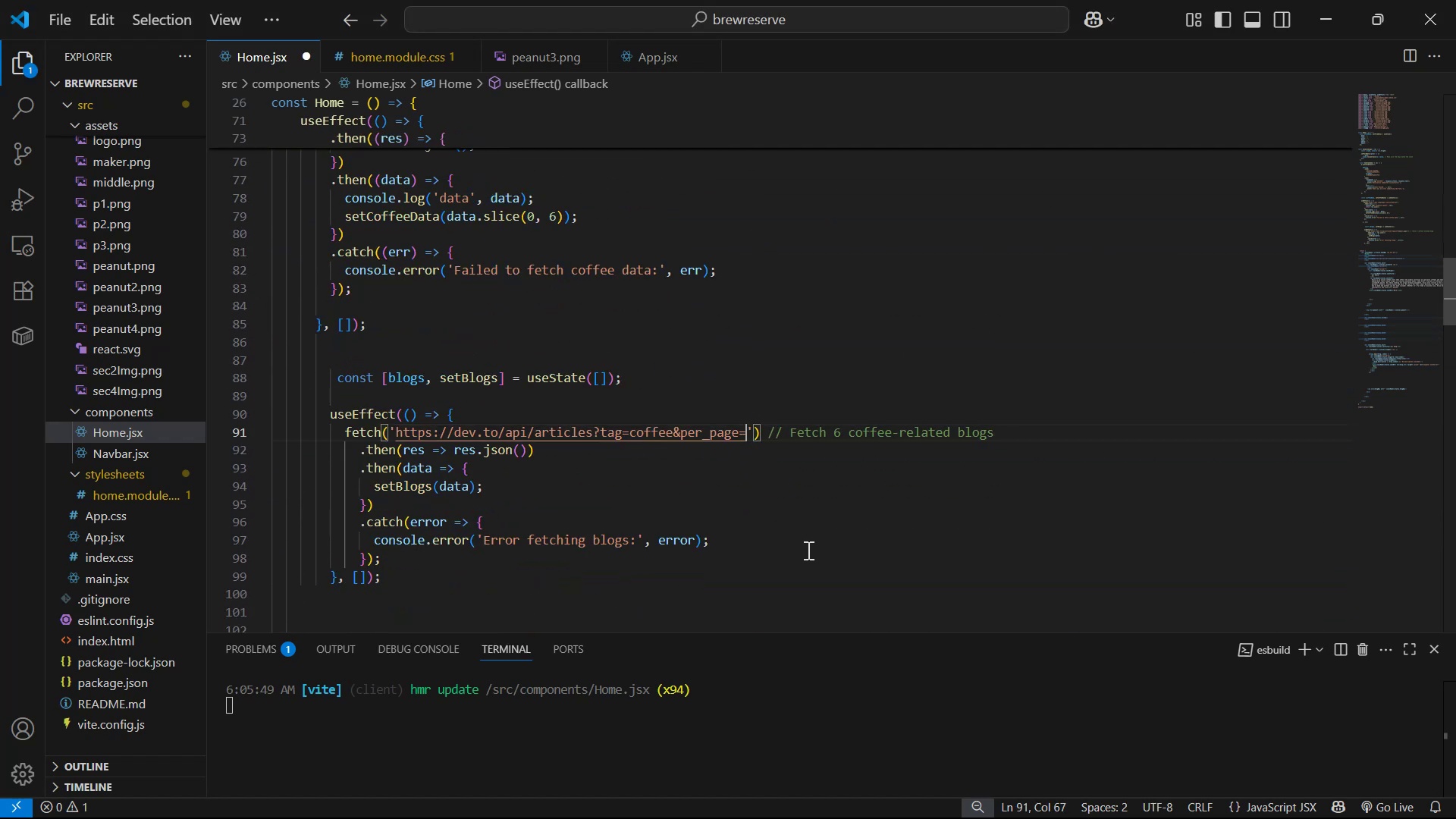 
key(3)
 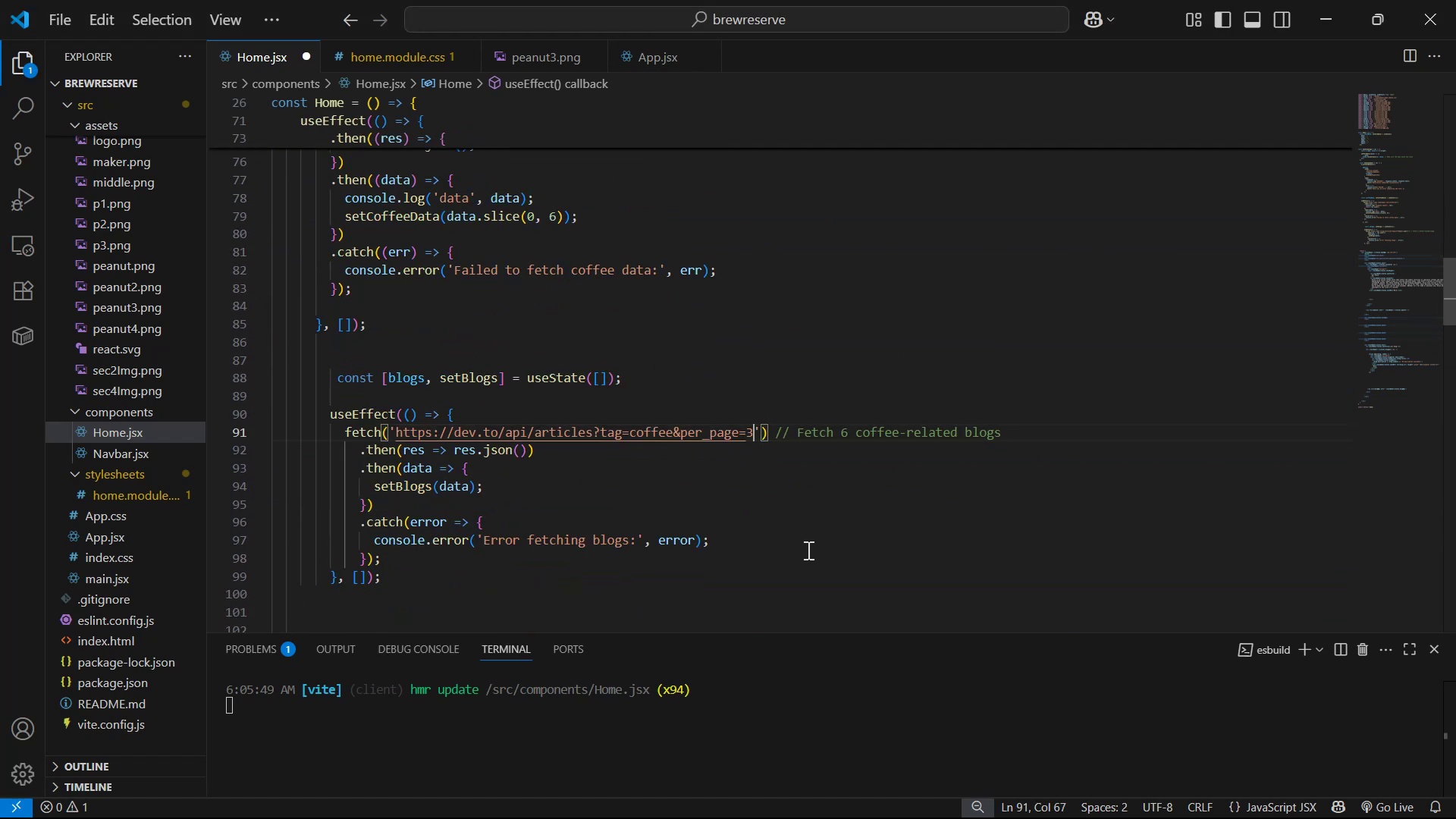 
key(Control+S)
 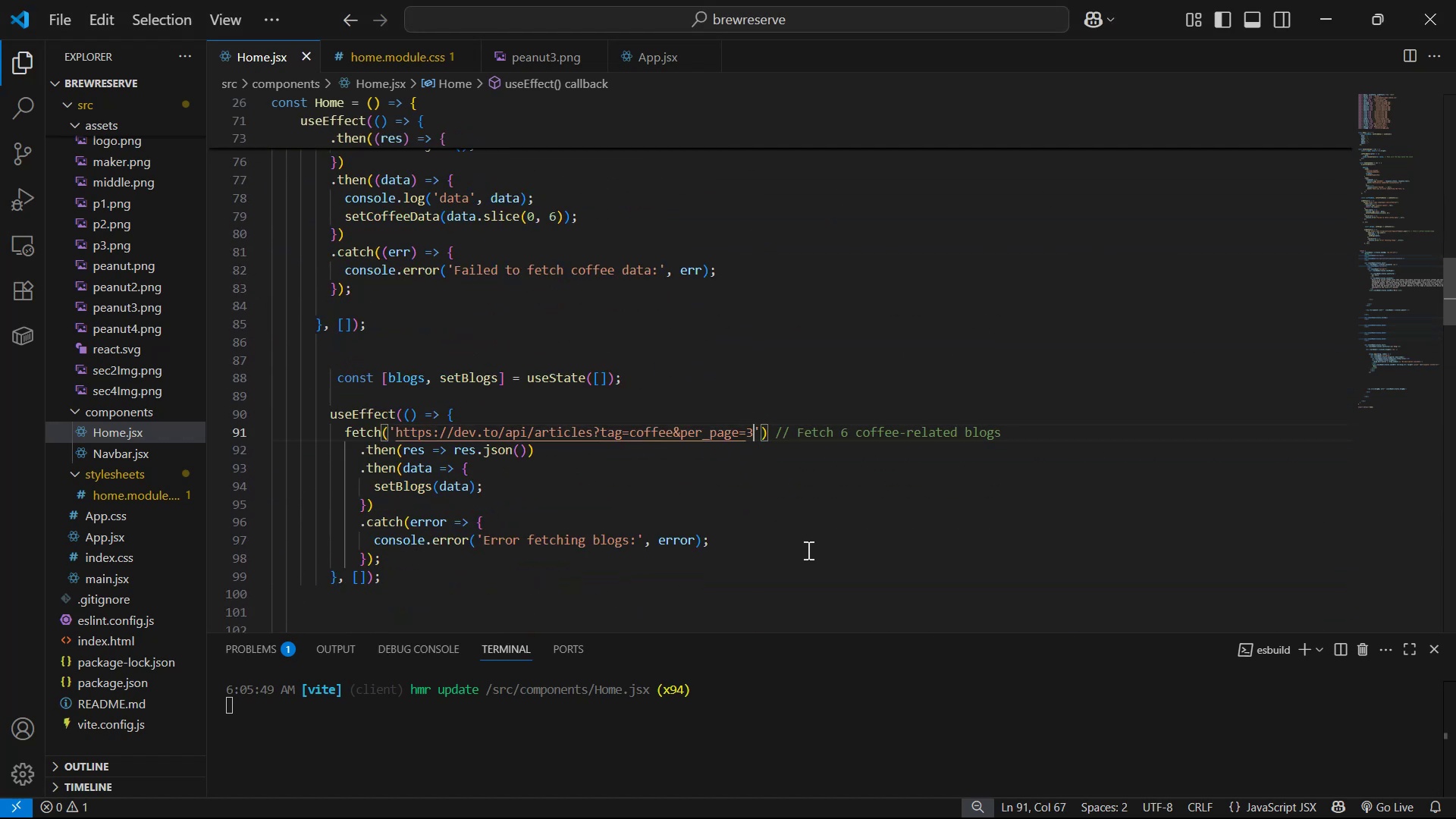 
key(Alt+AltLeft)
 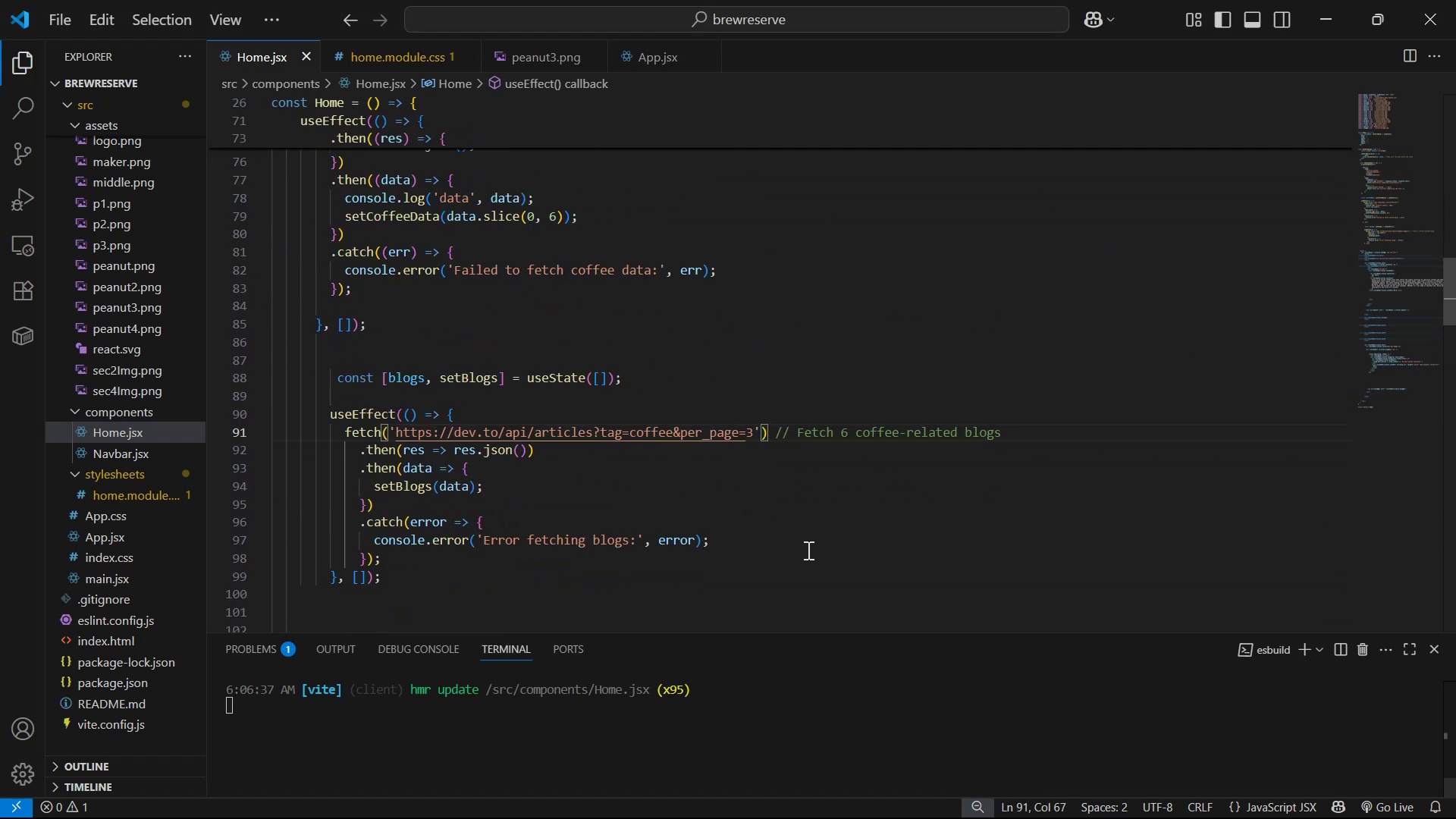 
key(Alt+Tab)
 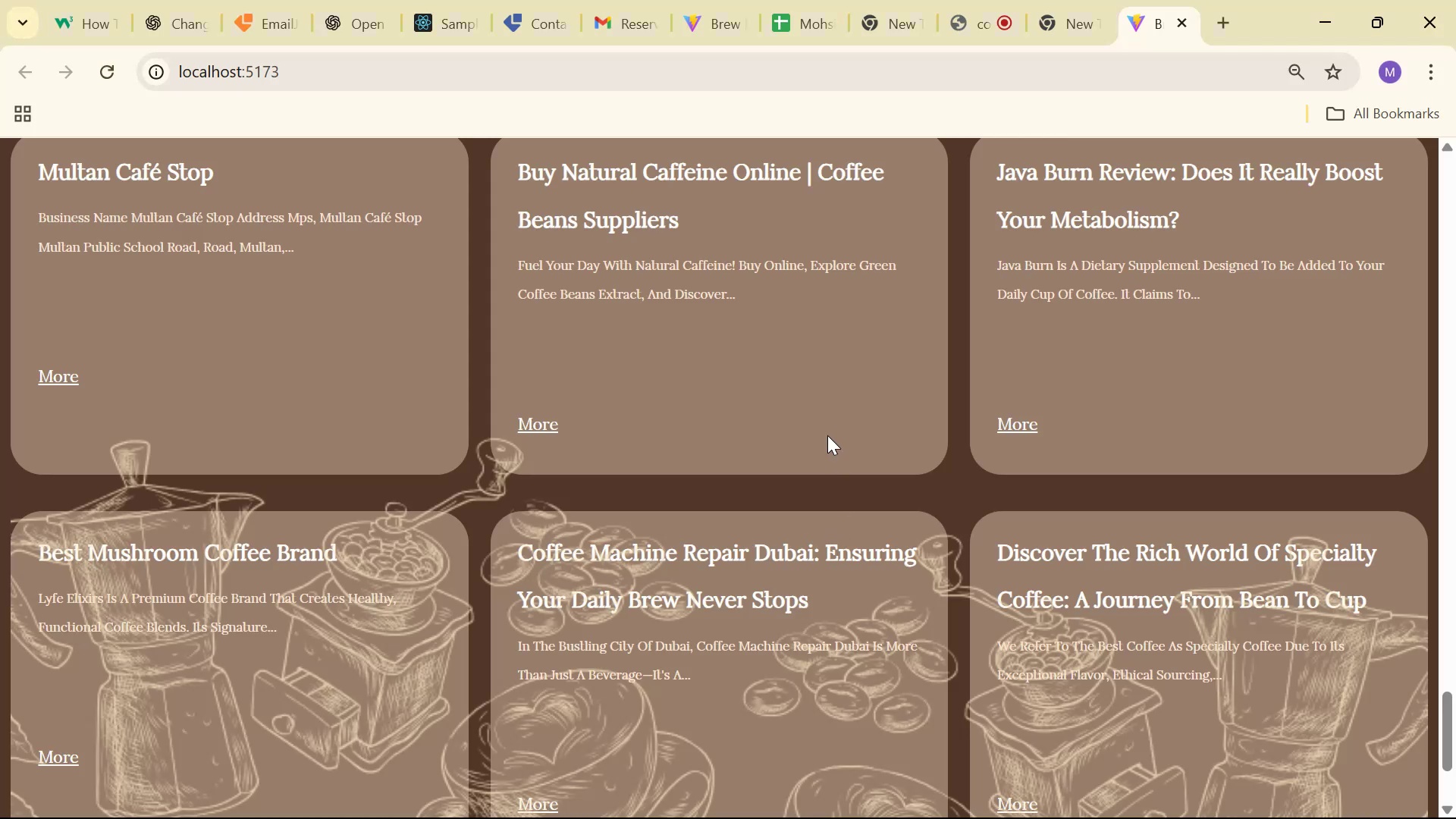 
key(Control+R)
 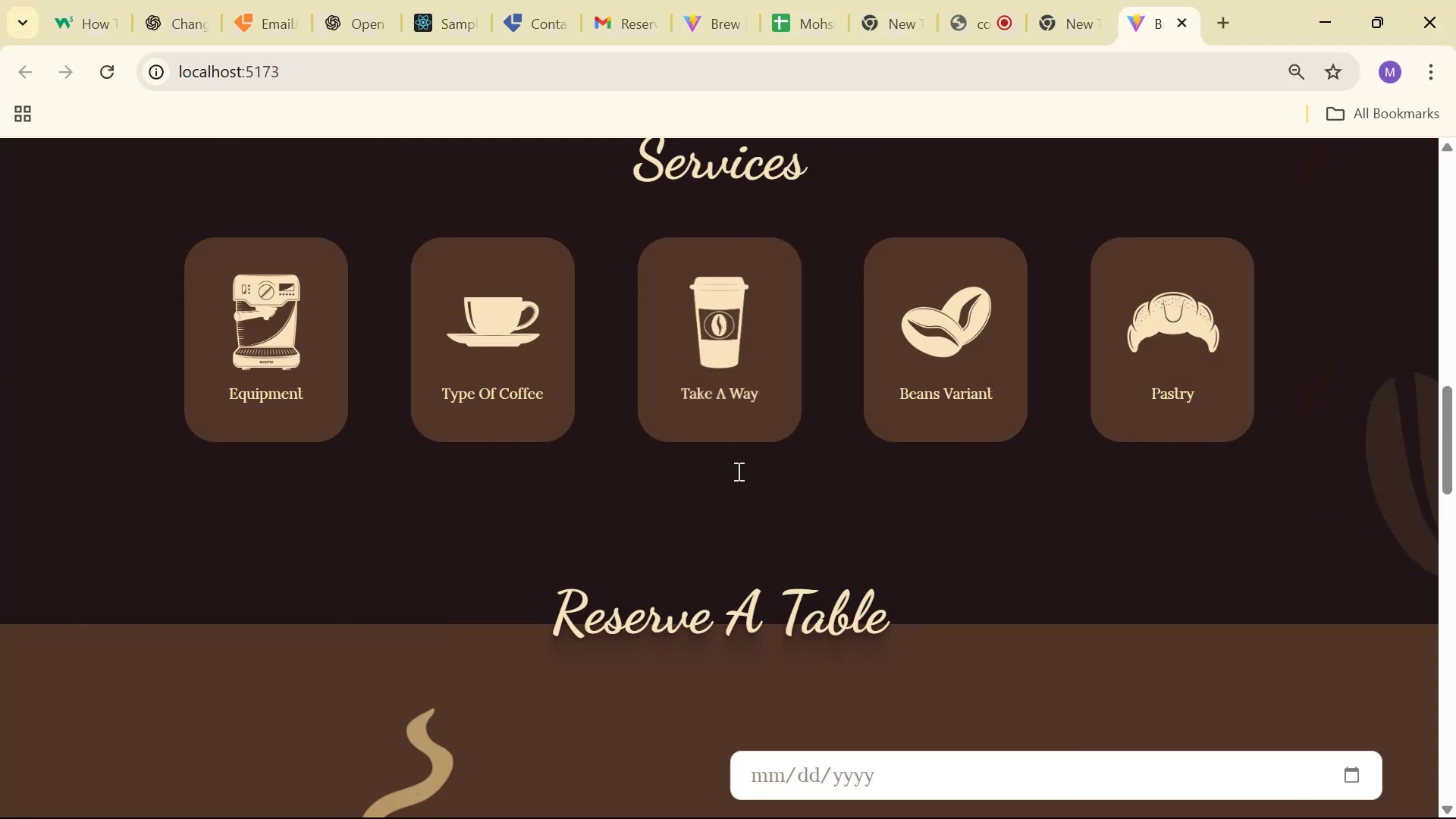 
scroll: coordinate [744, 441], scroll_direction: down, amount: 9.0
 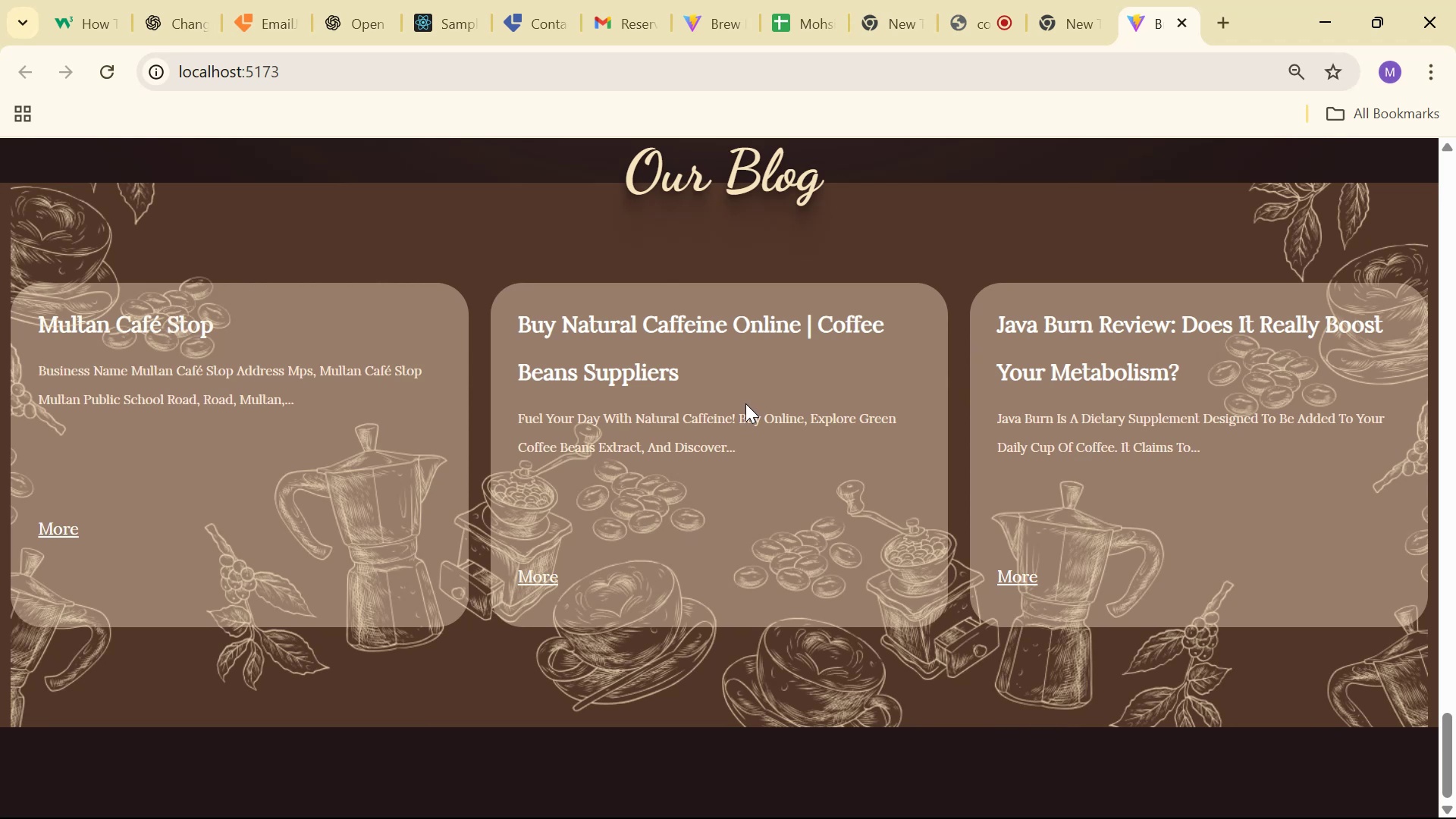 
left_click_drag(start_coordinate=[741, 449], to_coordinate=[557, 428])
 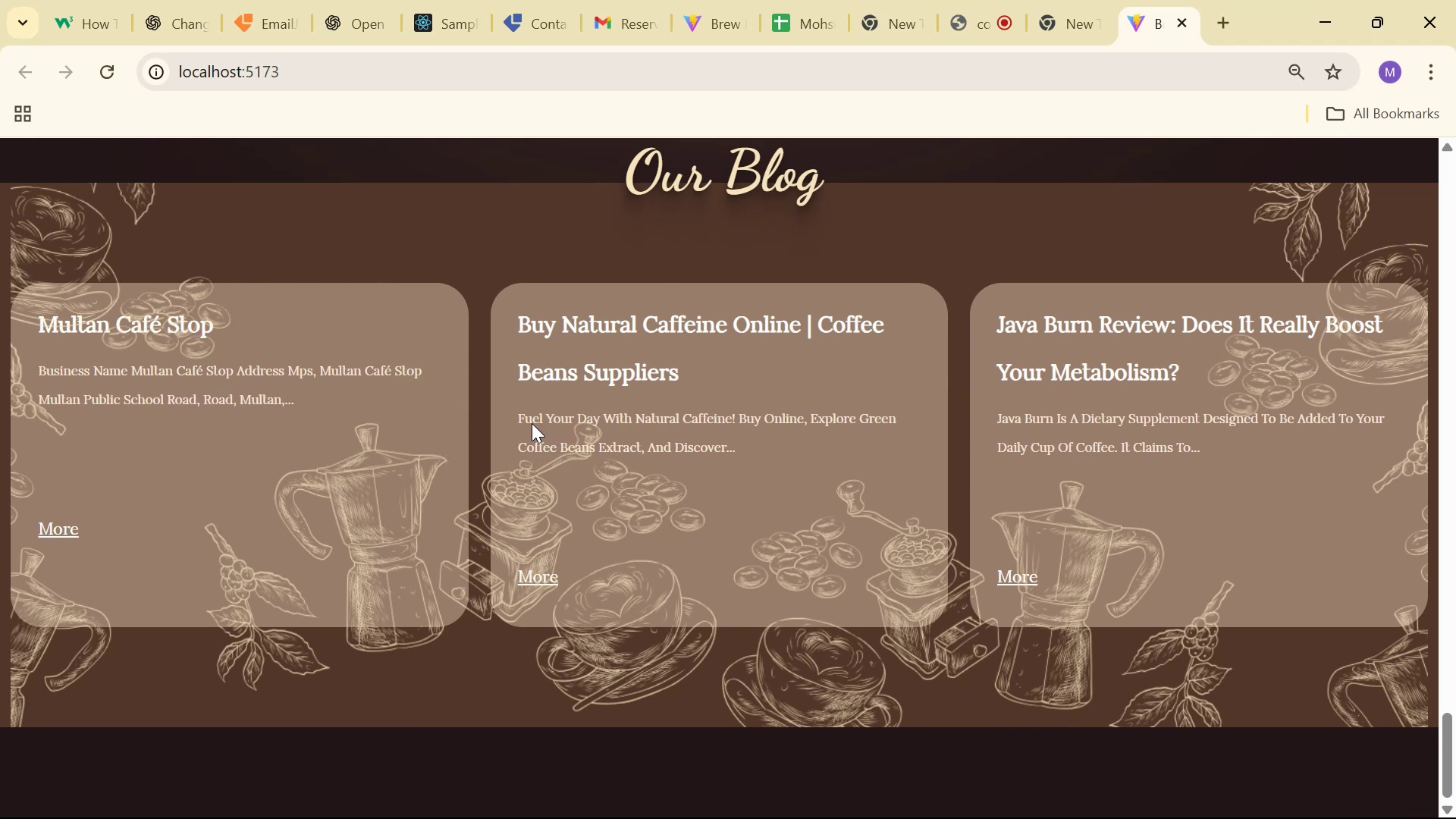 
double_click([532, 421])
 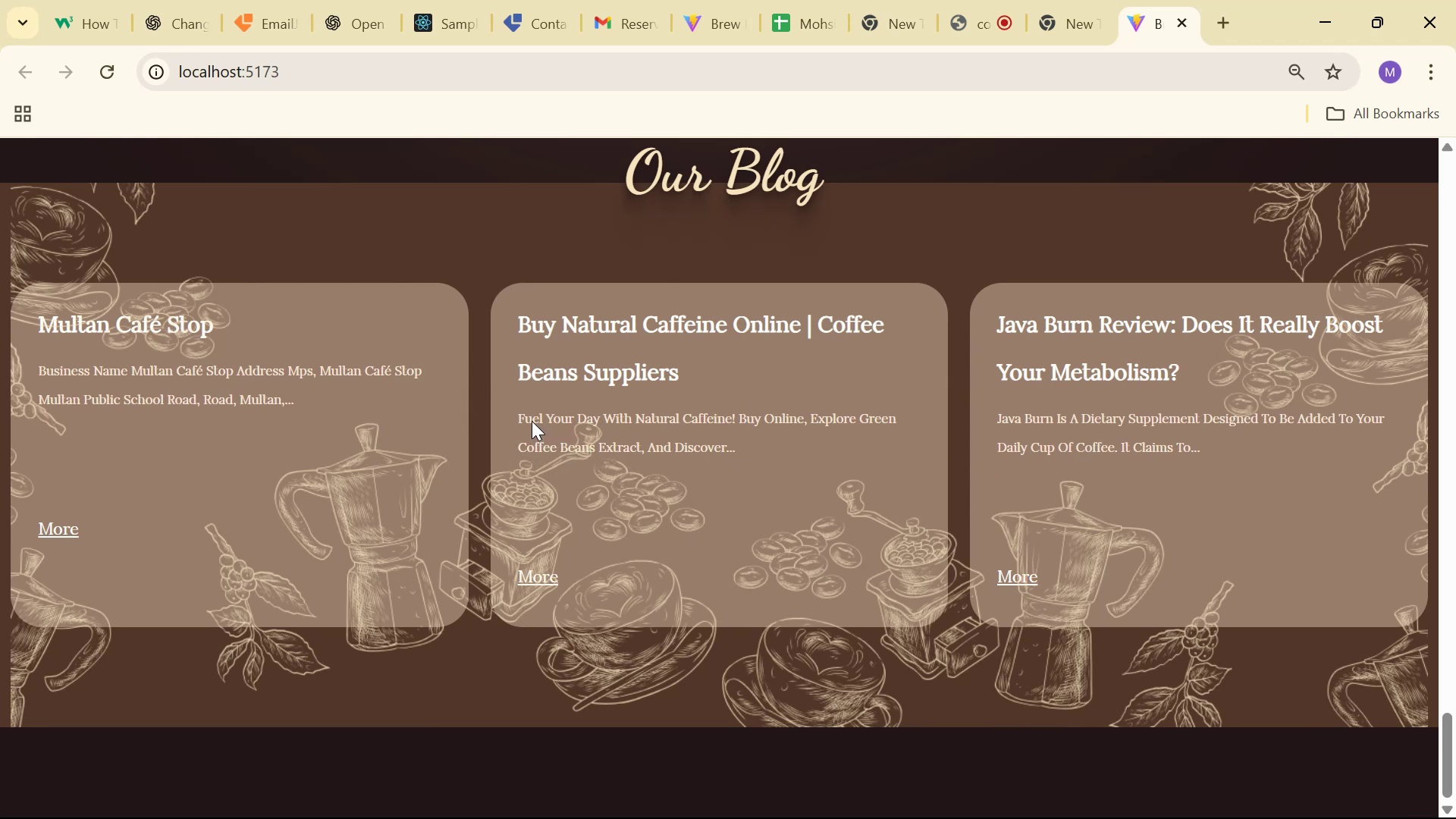 
triple_click([532, 421])
 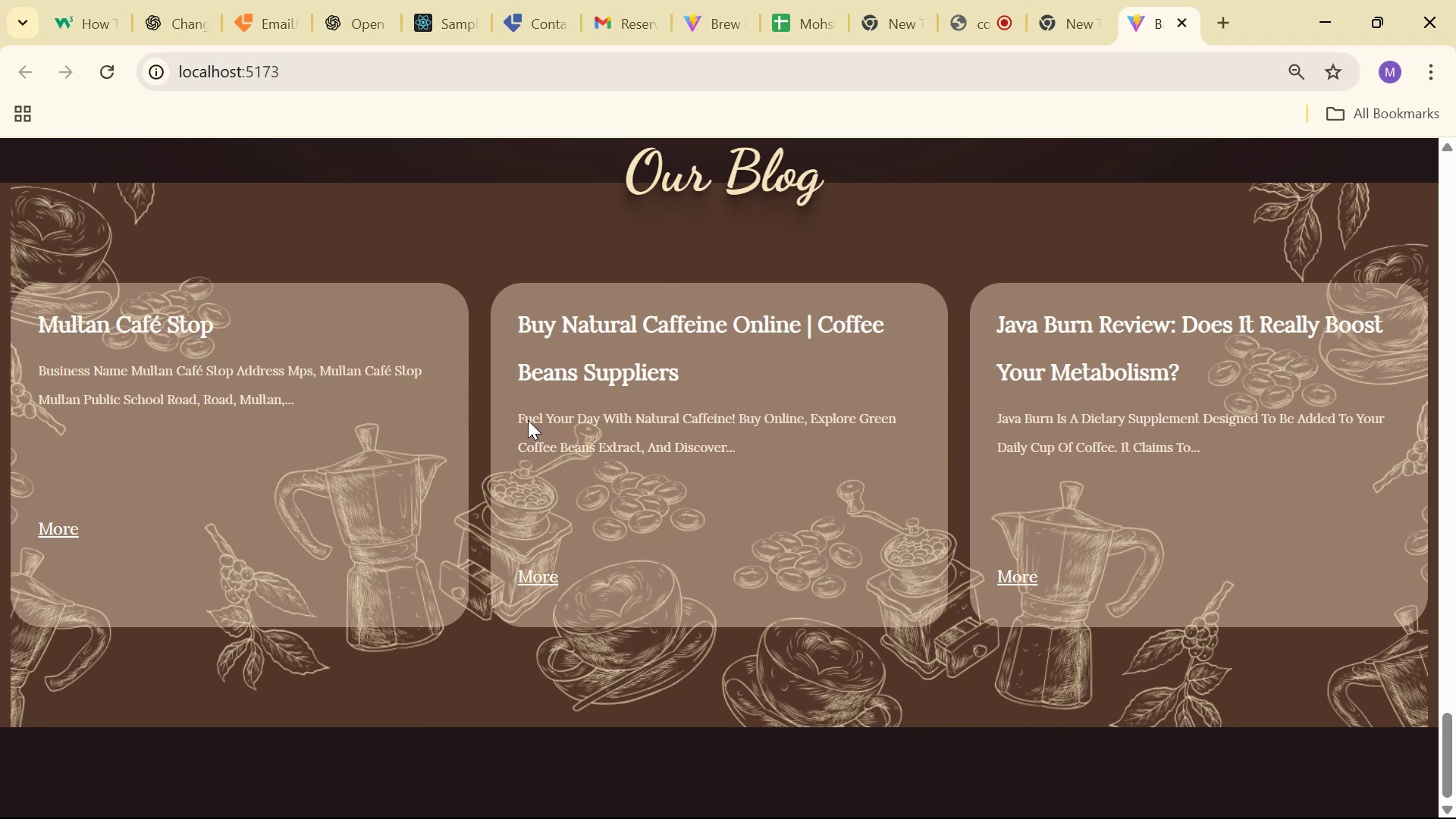 
left_click_drag(start_coordinate=[523, 417], to_coordinate=[693, 596])
 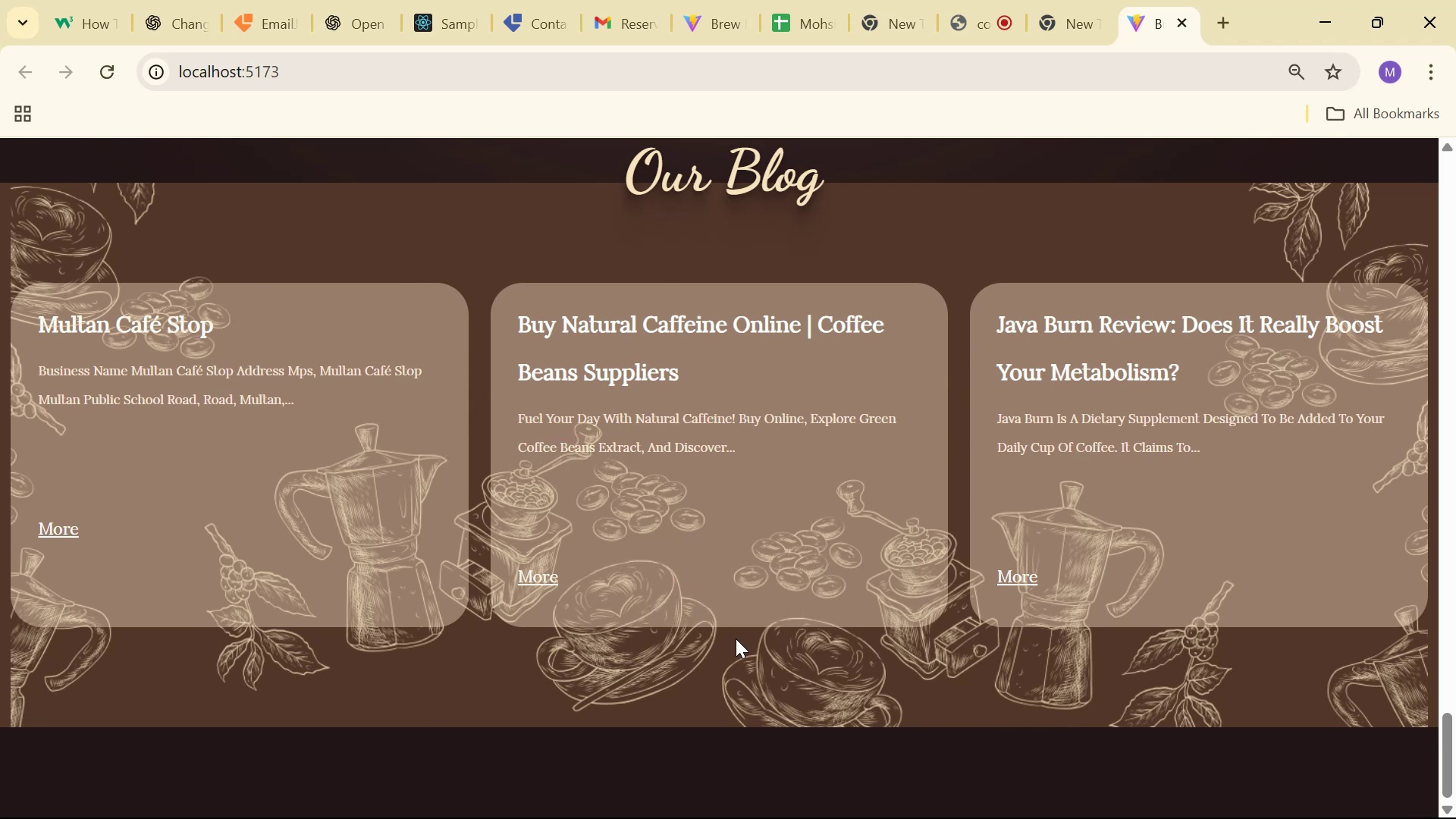 
left_click_drag(start_coordinate=[739, 636], to_coordinate=[645, 485])
 